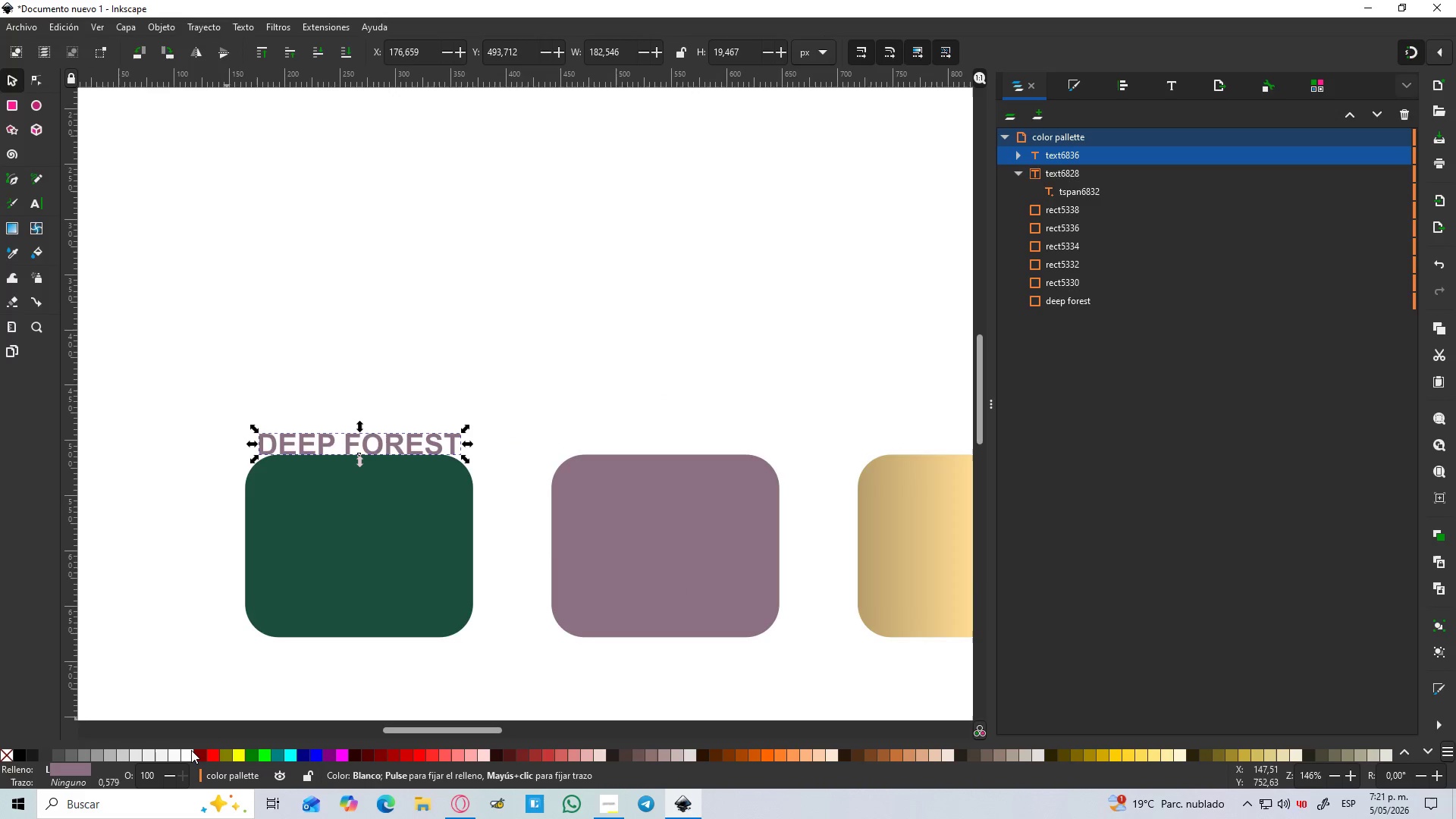 
left_click([187, 751])
 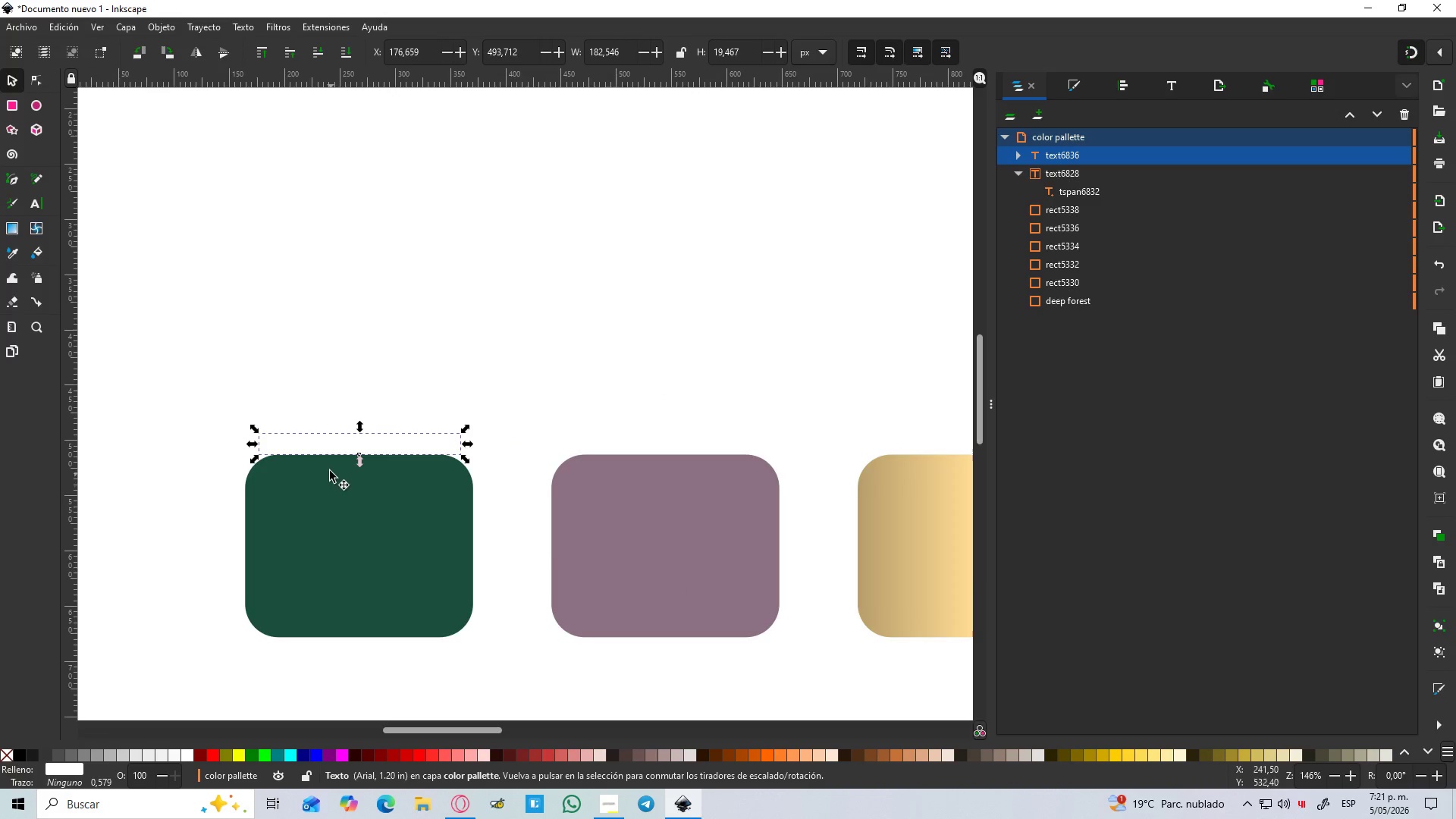 
left_click_drag(start_coordinate=[323, 447], to_coordinate=[323, 507])
 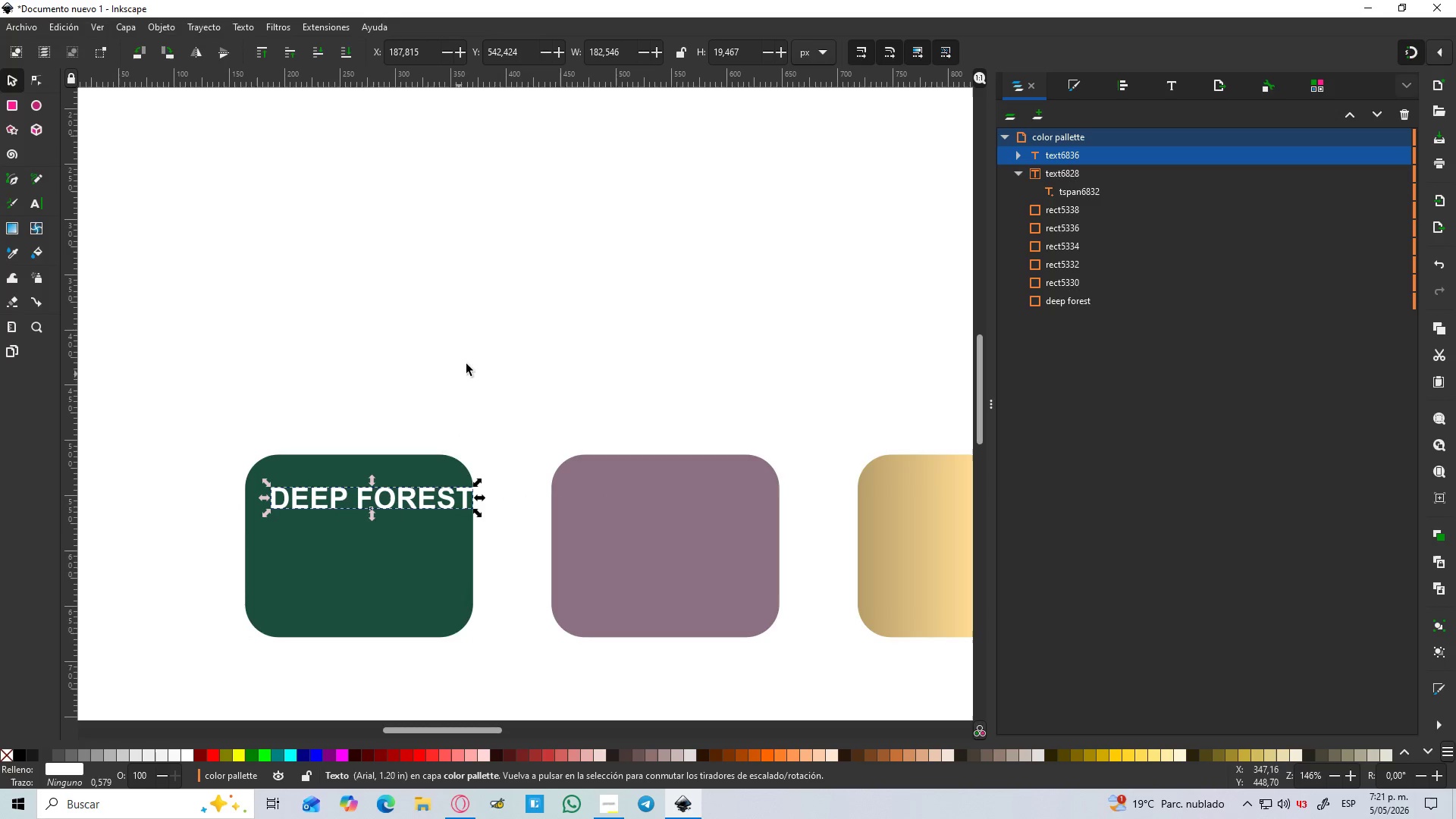 
left_click([466, 363])
 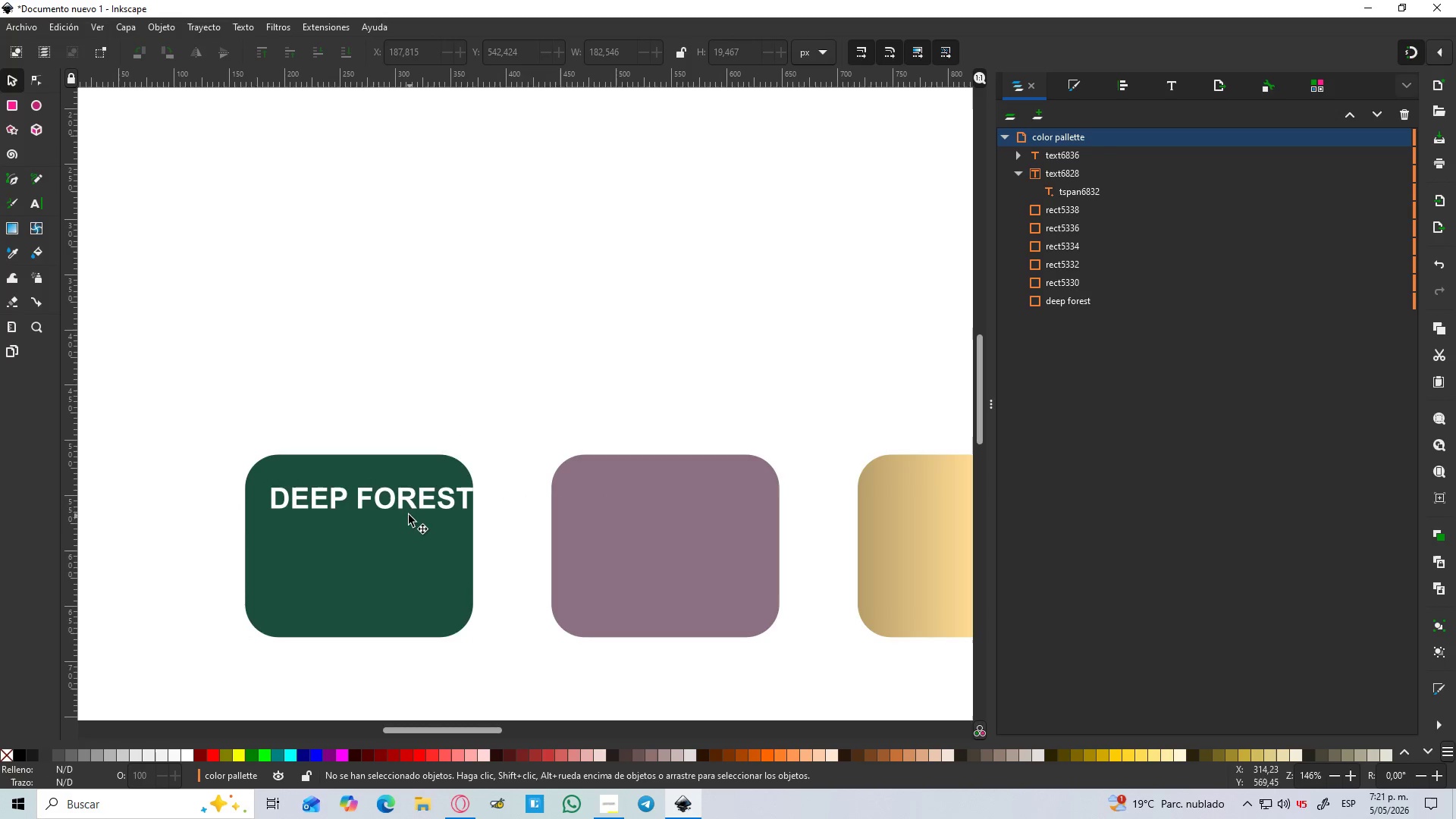 
left_click([410, 495])
 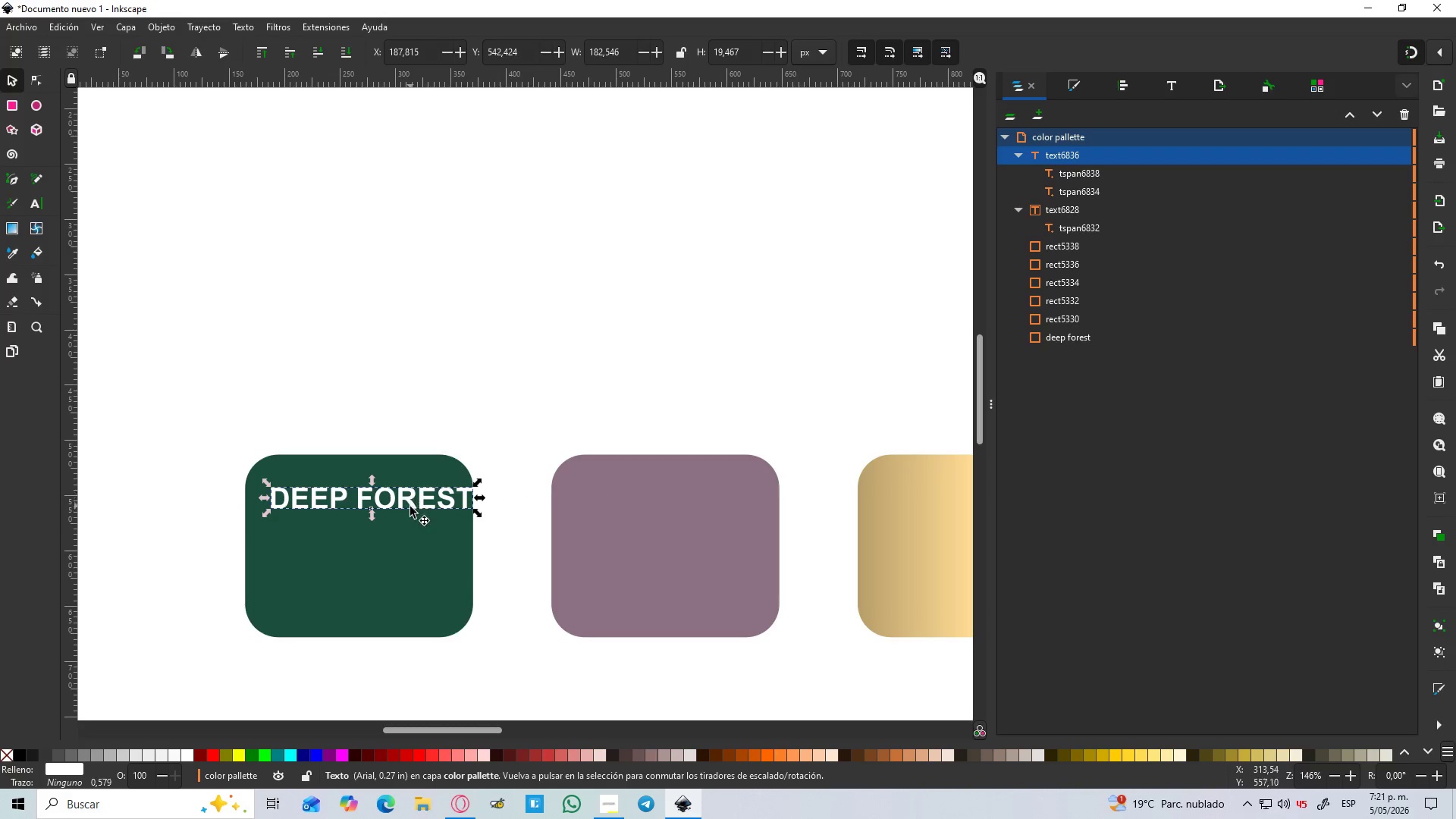 
hold_key(key=ShiftLeft, duration=0.48)
left_click([428, 547])
 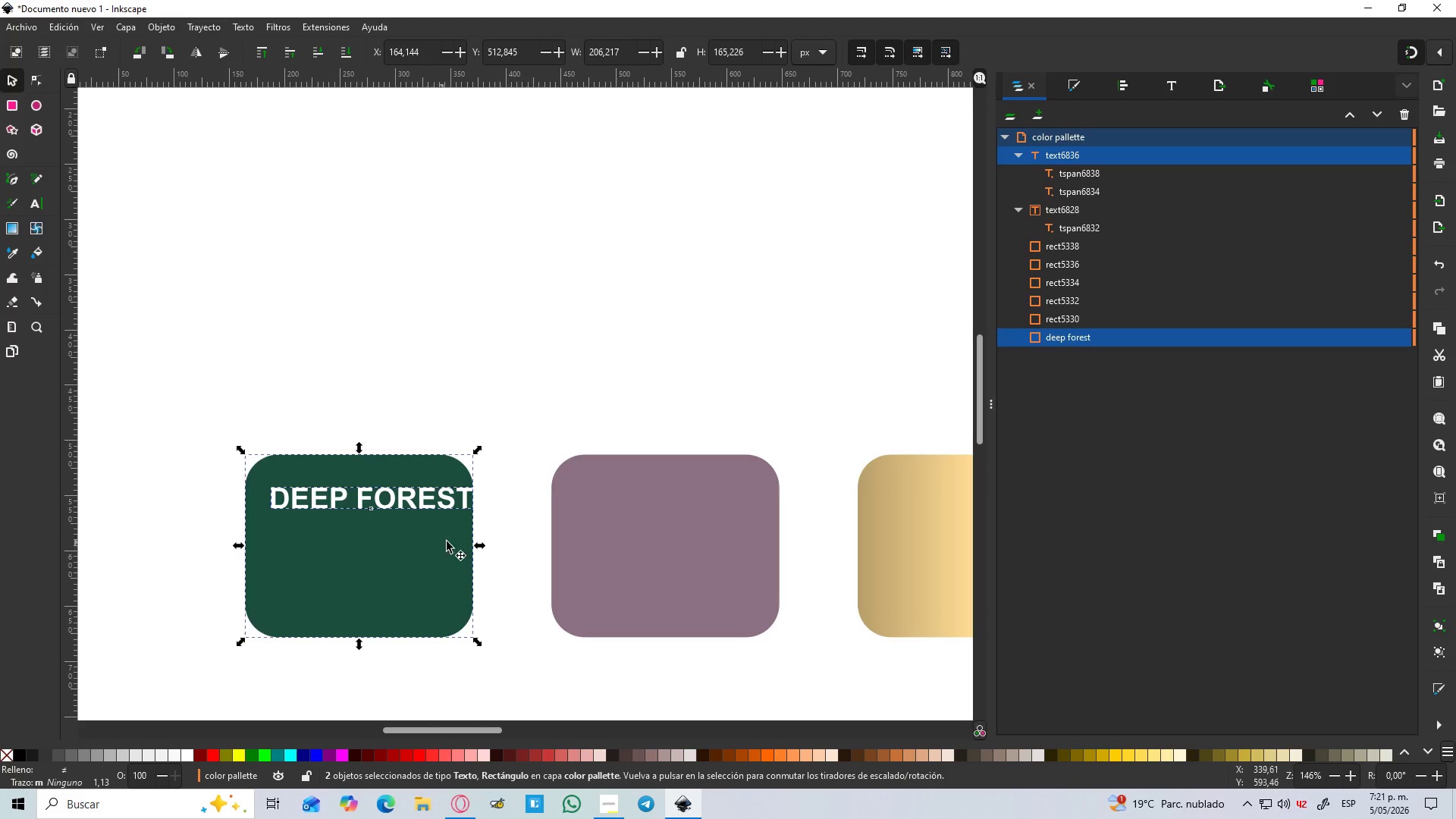 
hold_key(key=ControlLeft, duration=0.88)
scroll: coordinate [889, 325], scroll_direction: down, amount: 1.0
 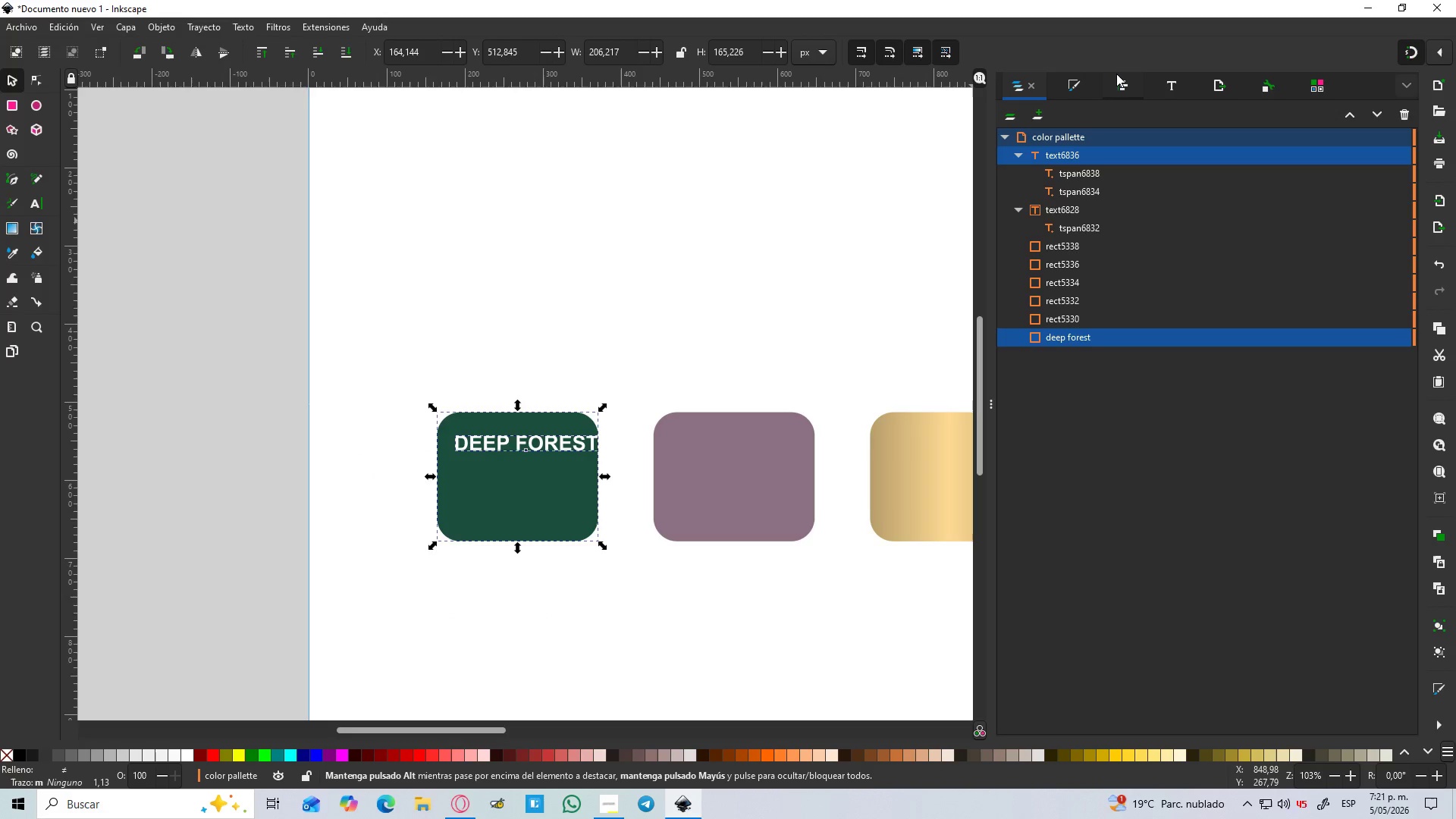 
left_click([1124, 96])
 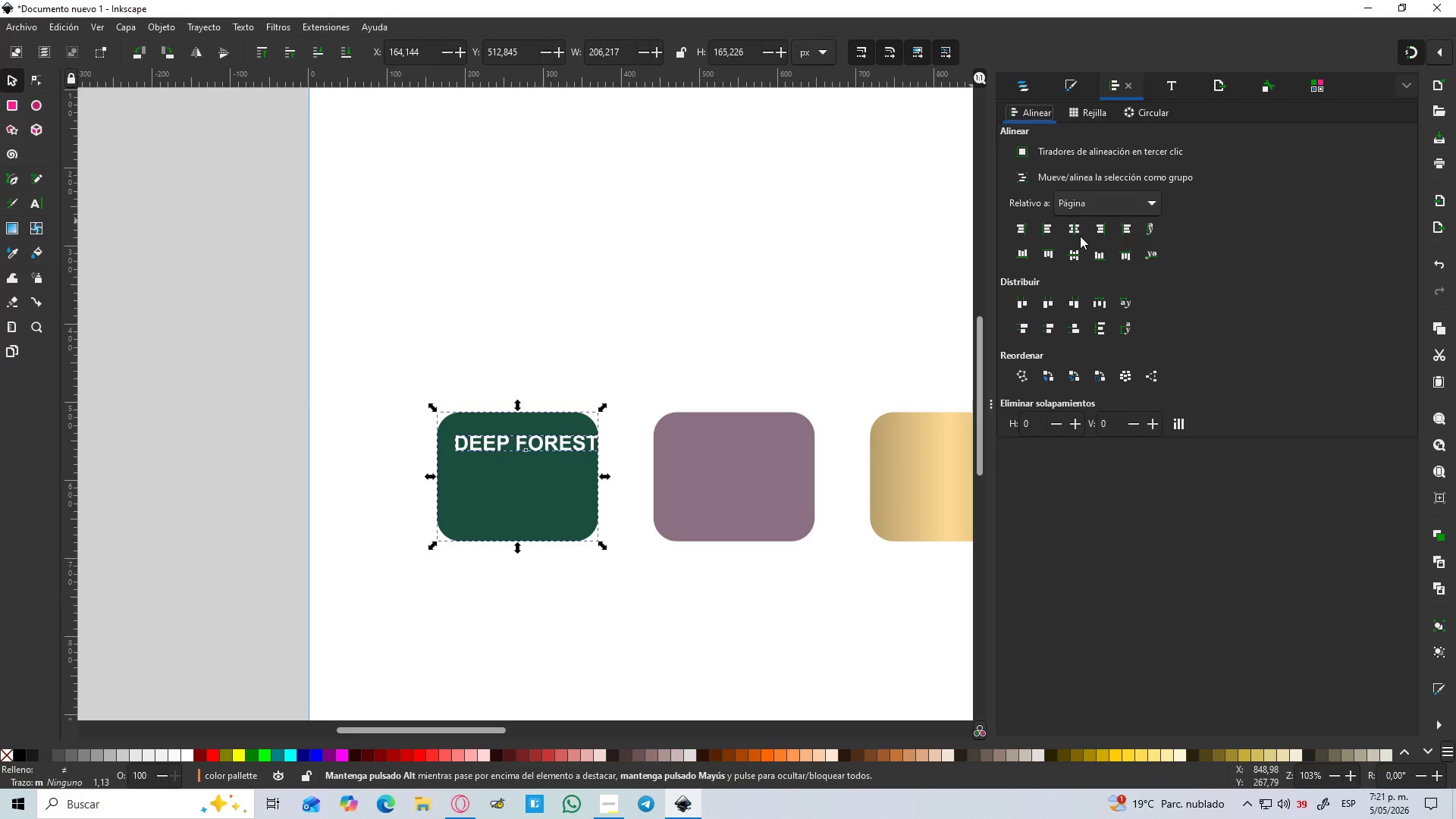 
left_click([1075, 228])
 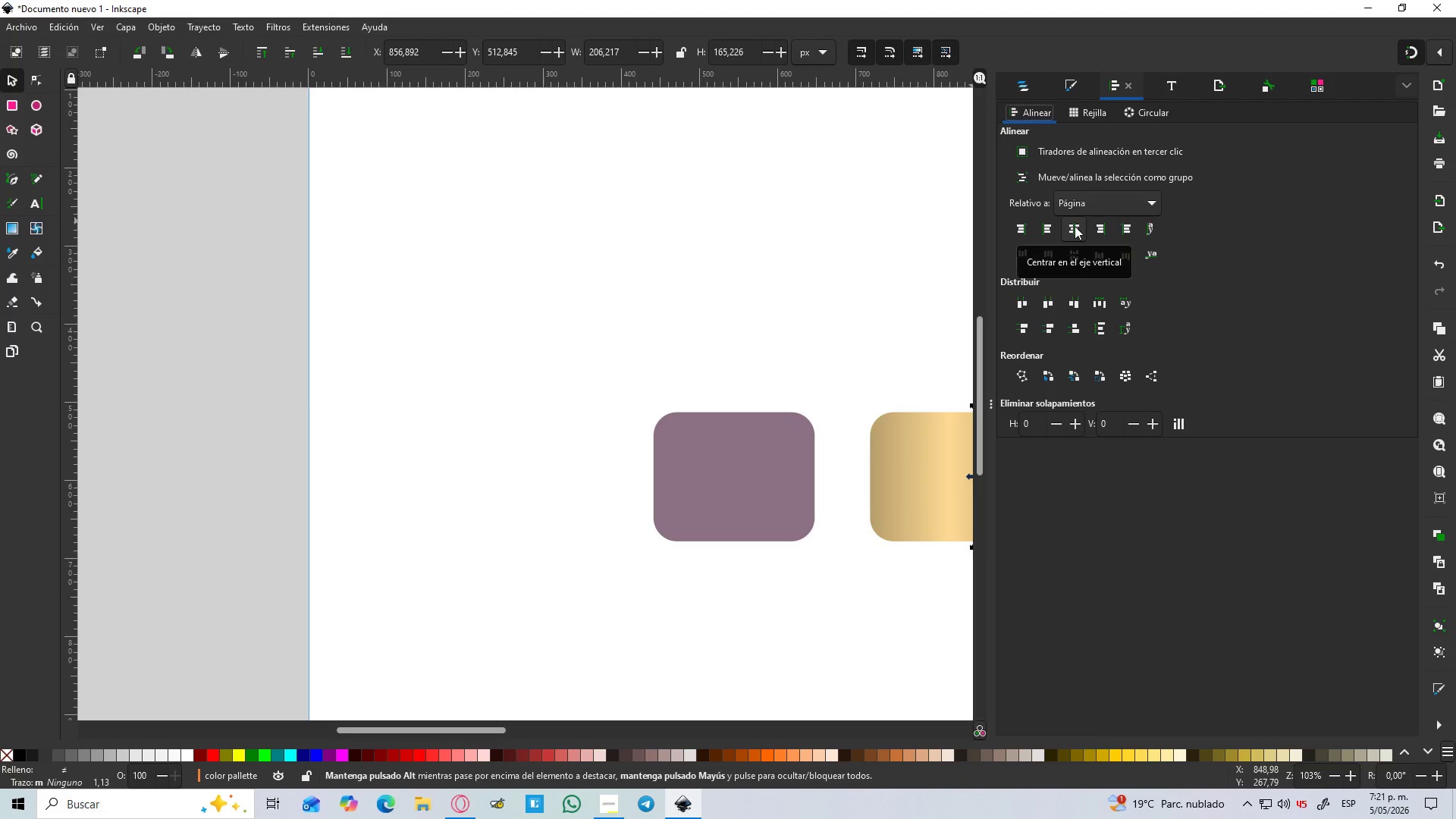 
key(Control+Z)
 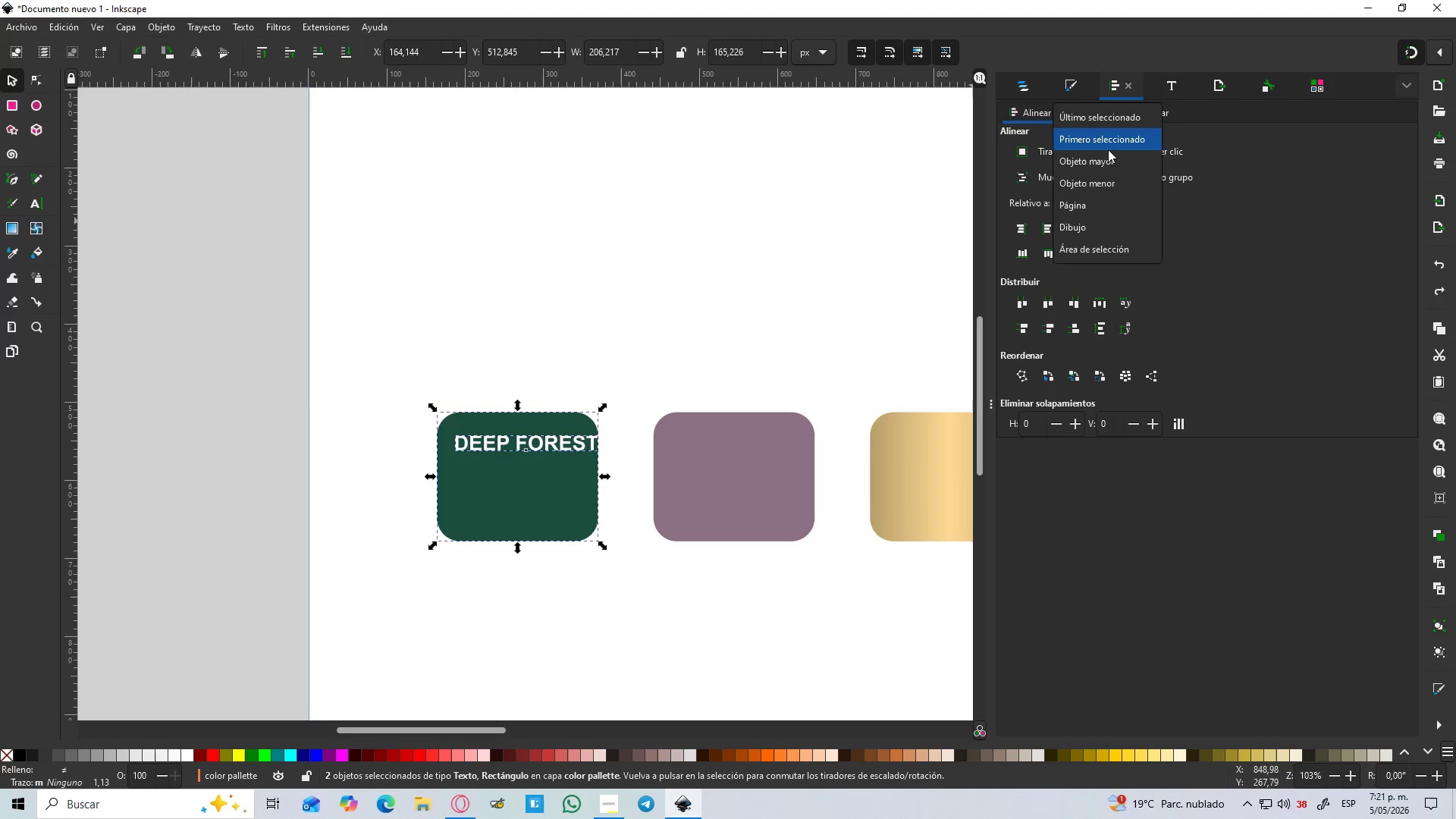 
left_click([1106, 165])
 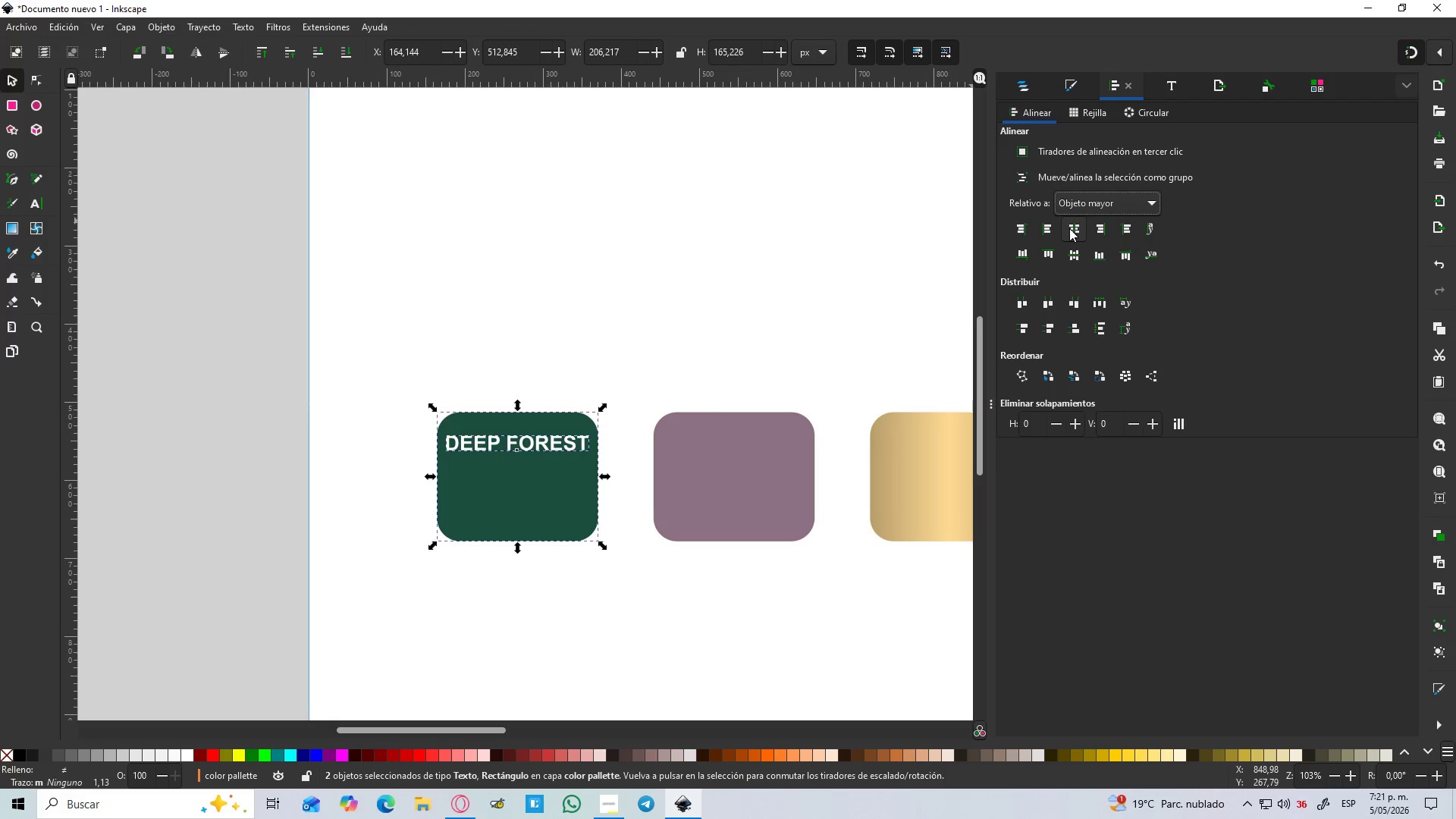 
left_click([582, 303])
 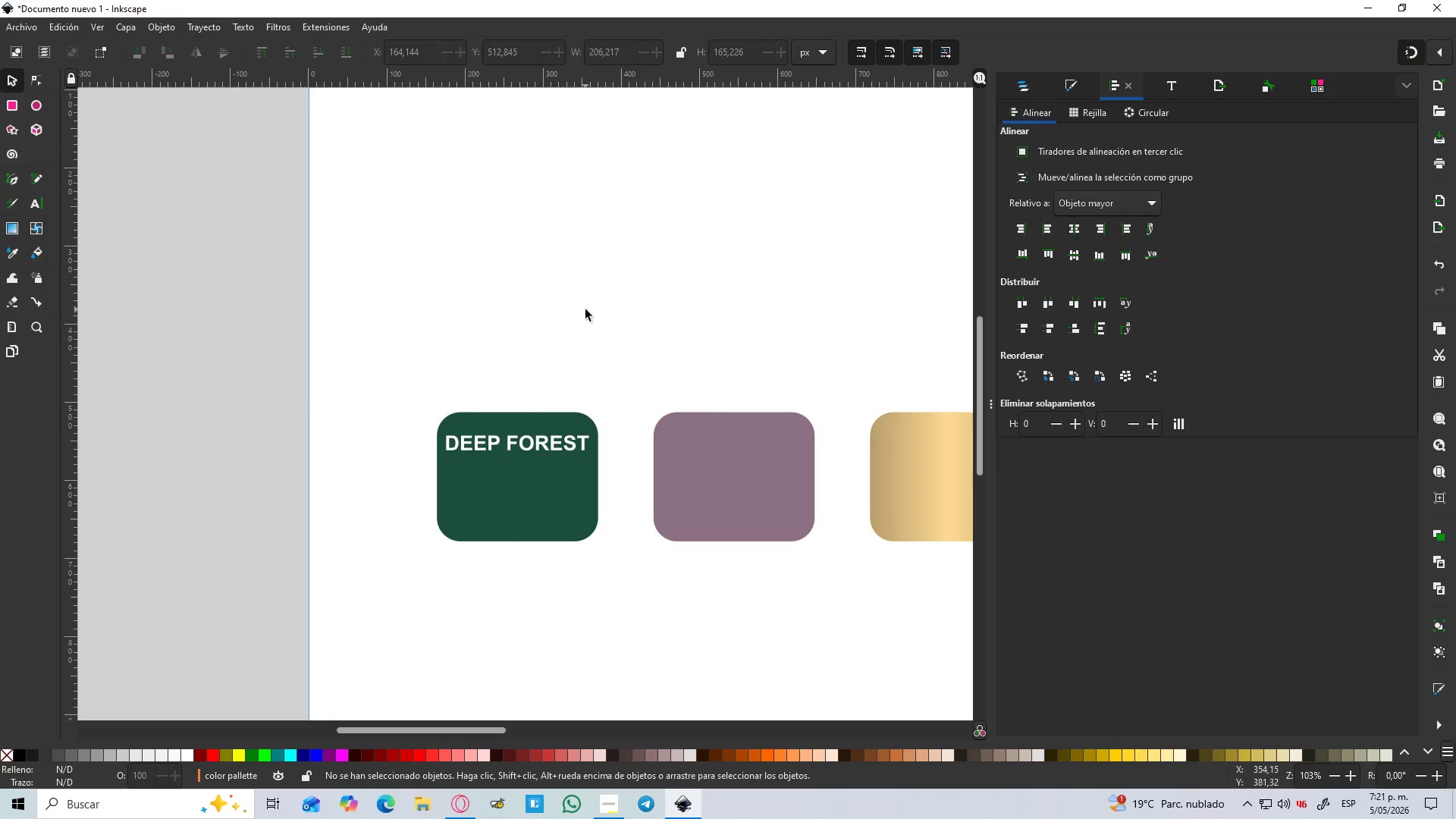 
hold_key(key=ControlLeft, duration=1.52)
 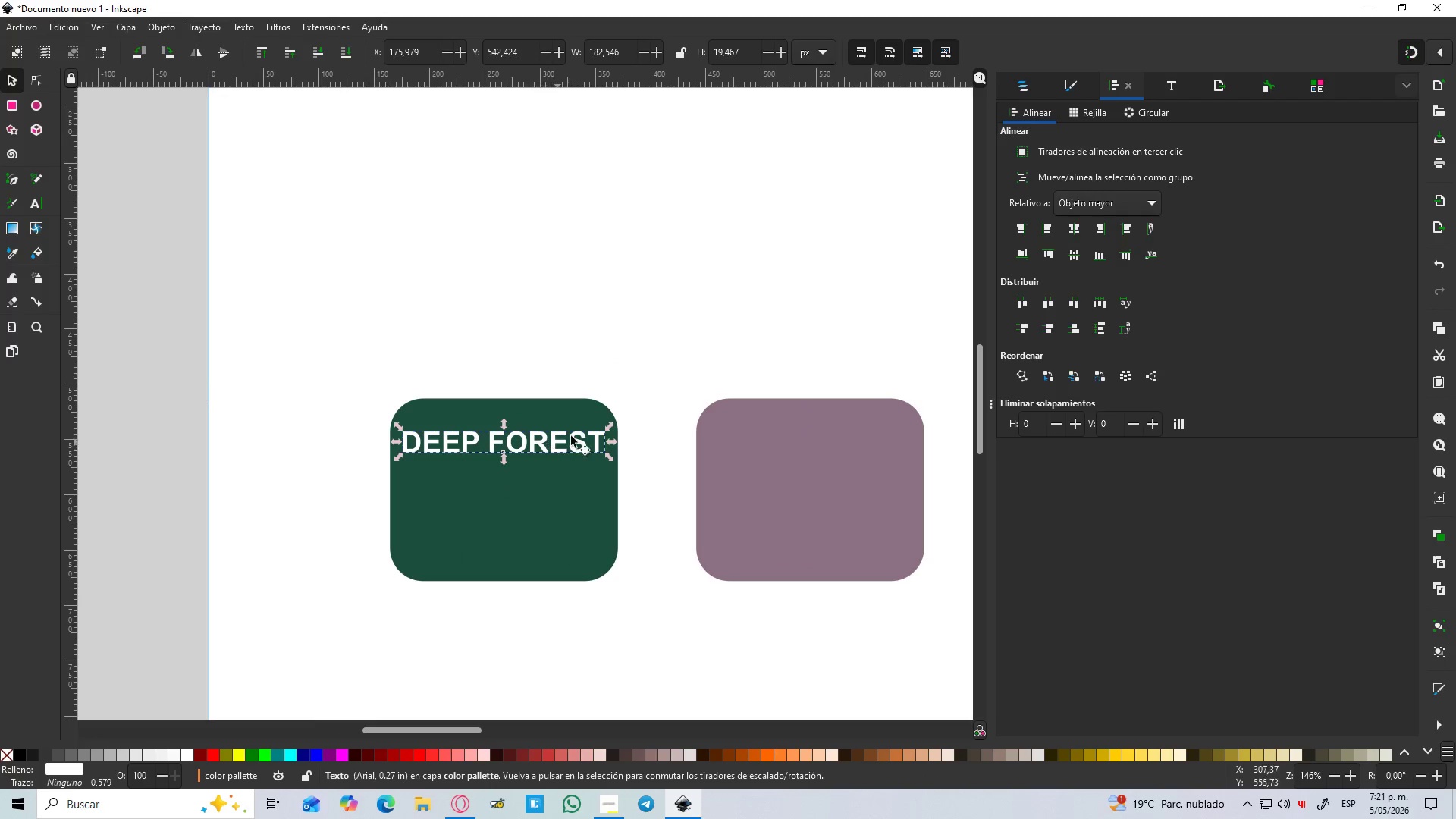 
hold_key(key=ControlLeft, duration=2.61)
 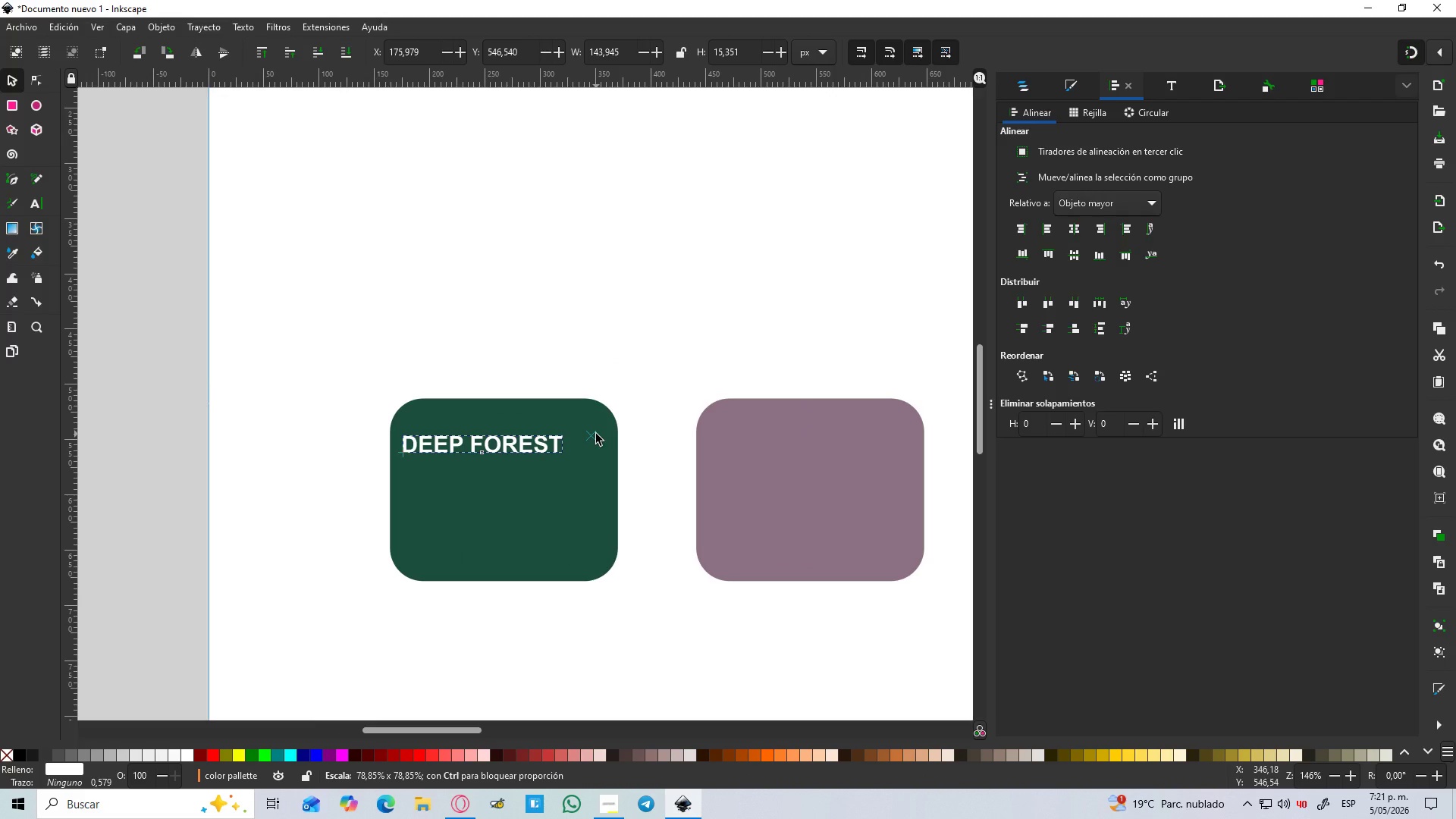 
scroll: coordinate [532, 423], scroll_direction: up, amount: 1.0
 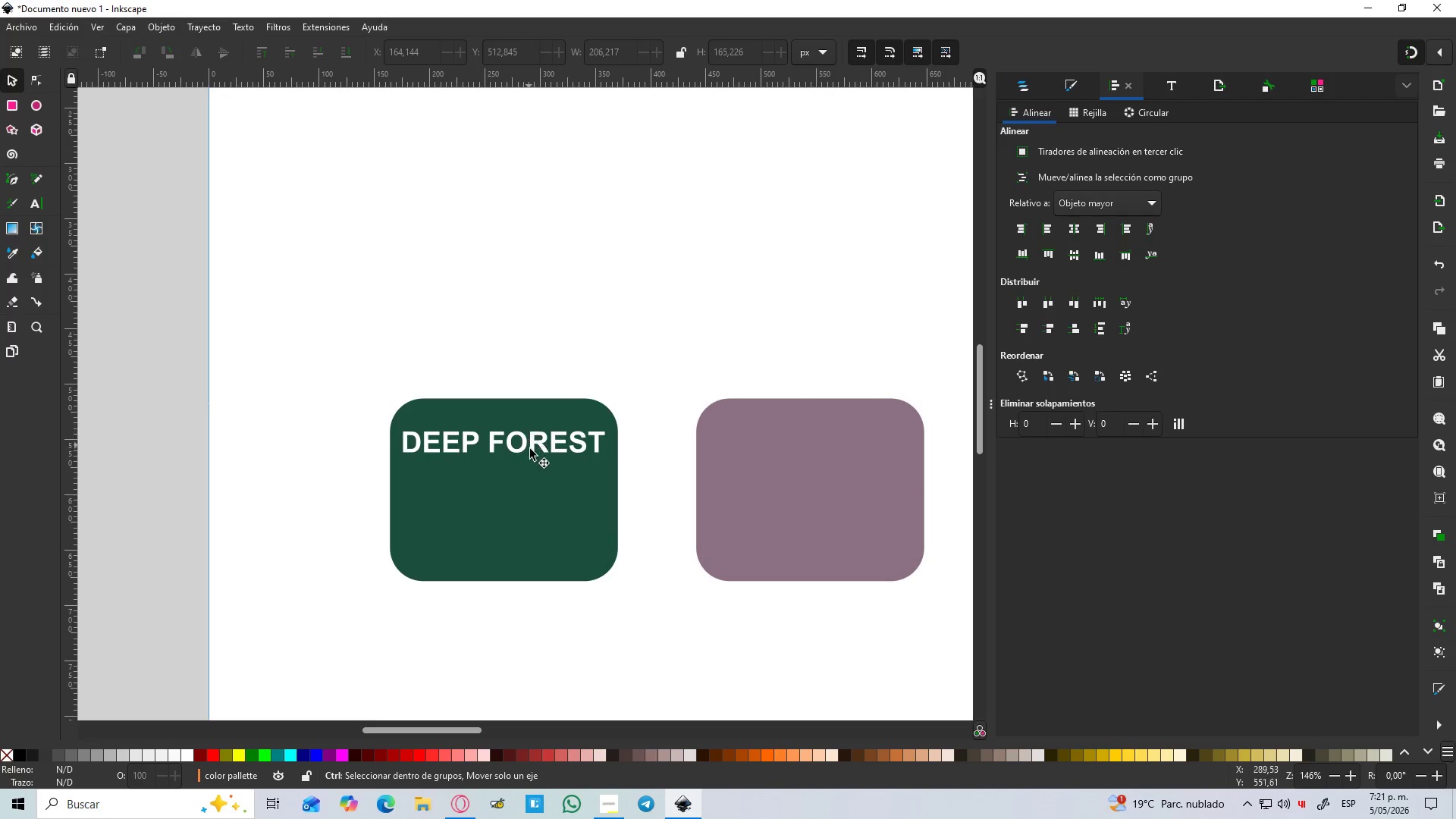 
left_click([533, 447])
 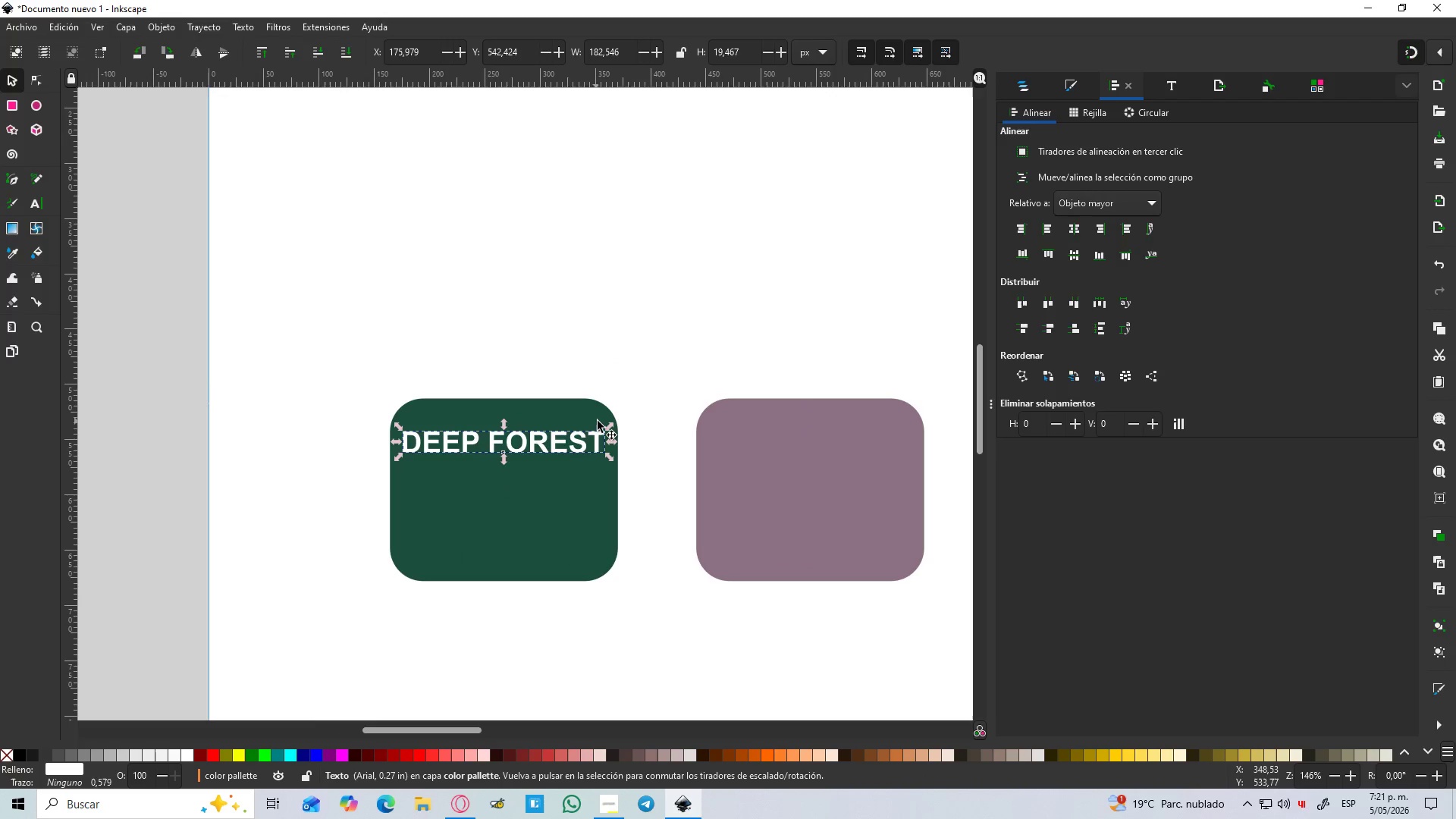 
hold_key(key=ShiftLeft, duration=1.51)
left_click_drag(start_coordinate=[610, 429], to_coordinate=[596, 434])
 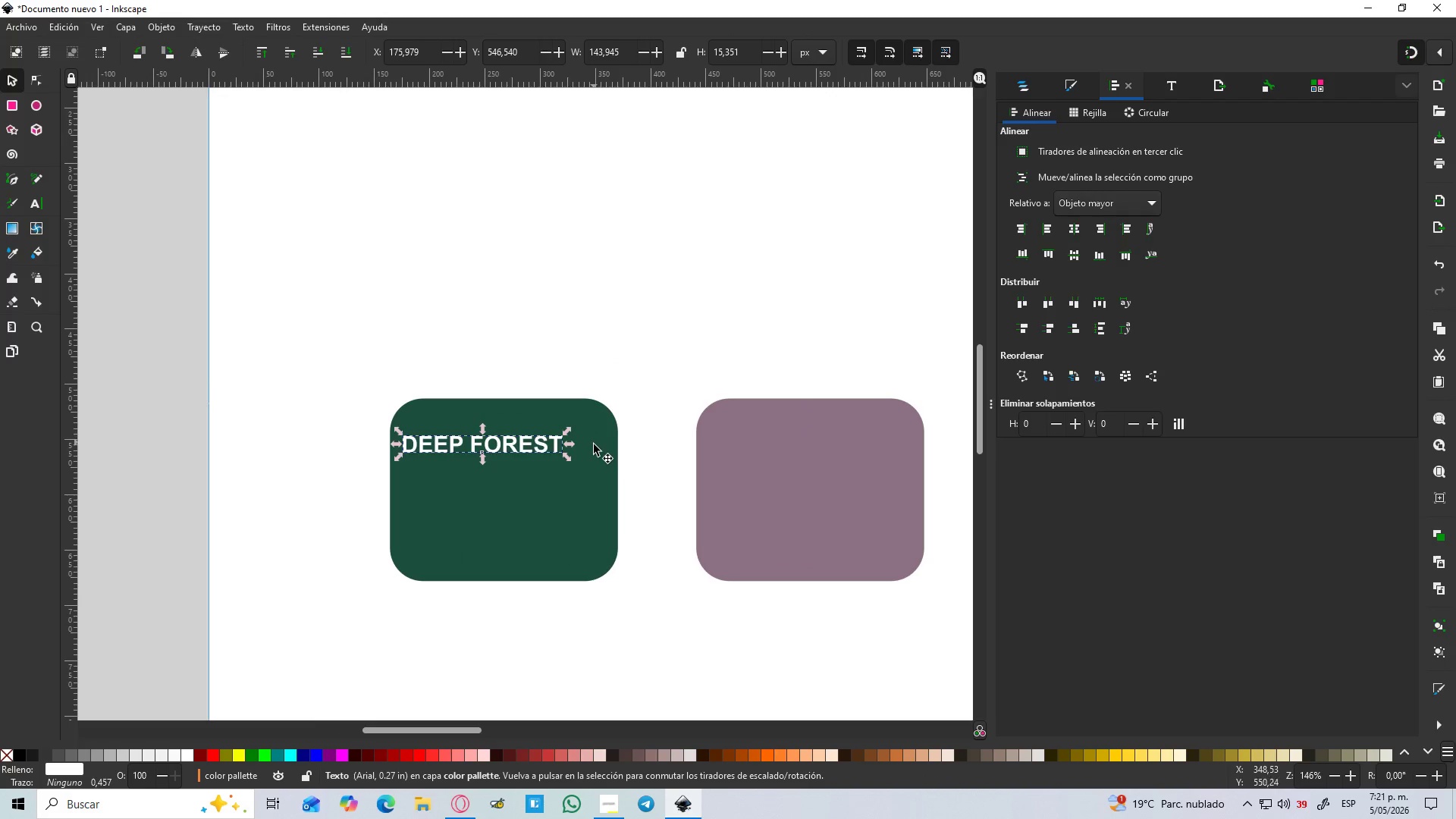 
key(Shift+ShiftLeft)
 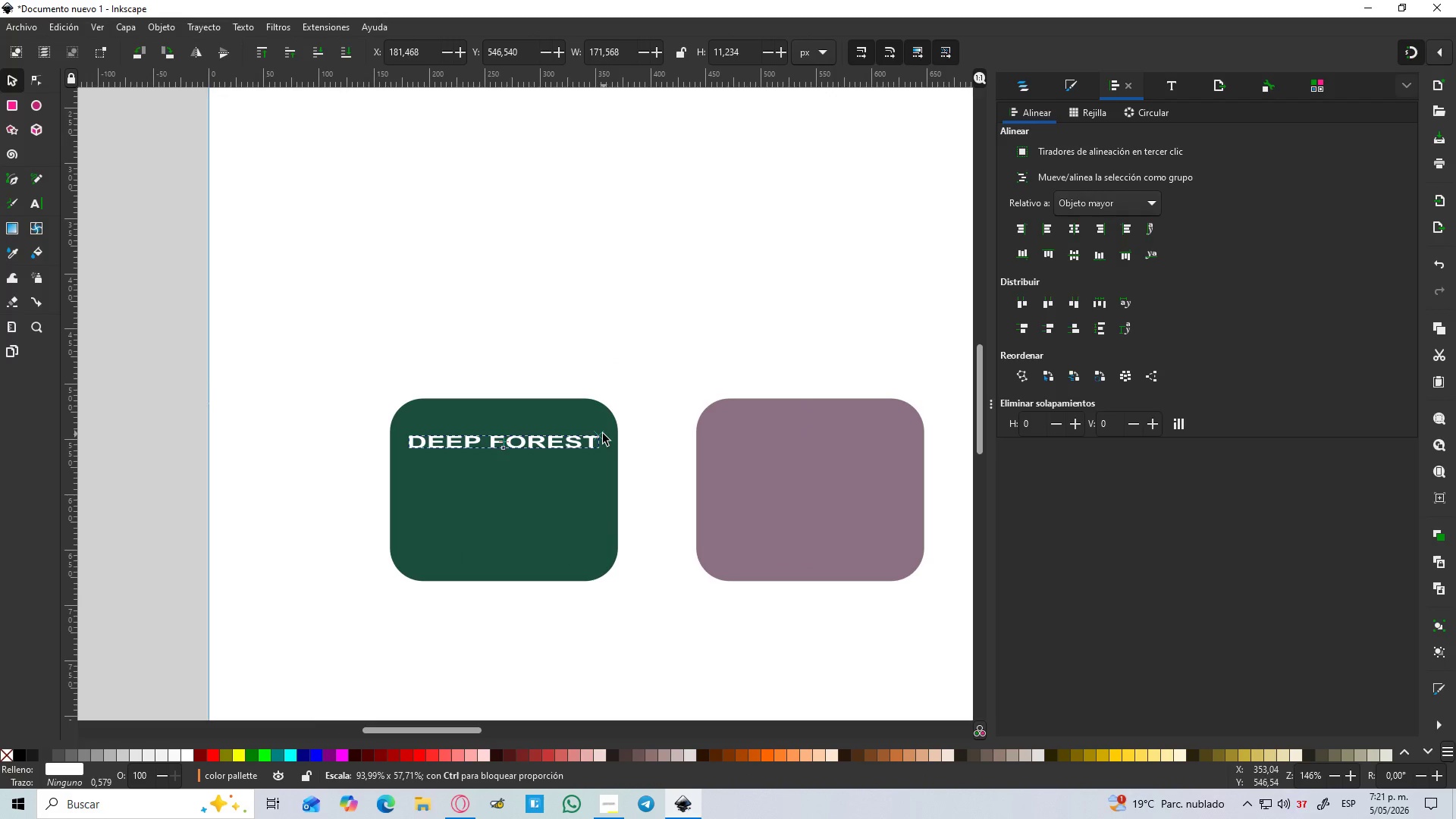 
key(Shift+ShiftLeft)
 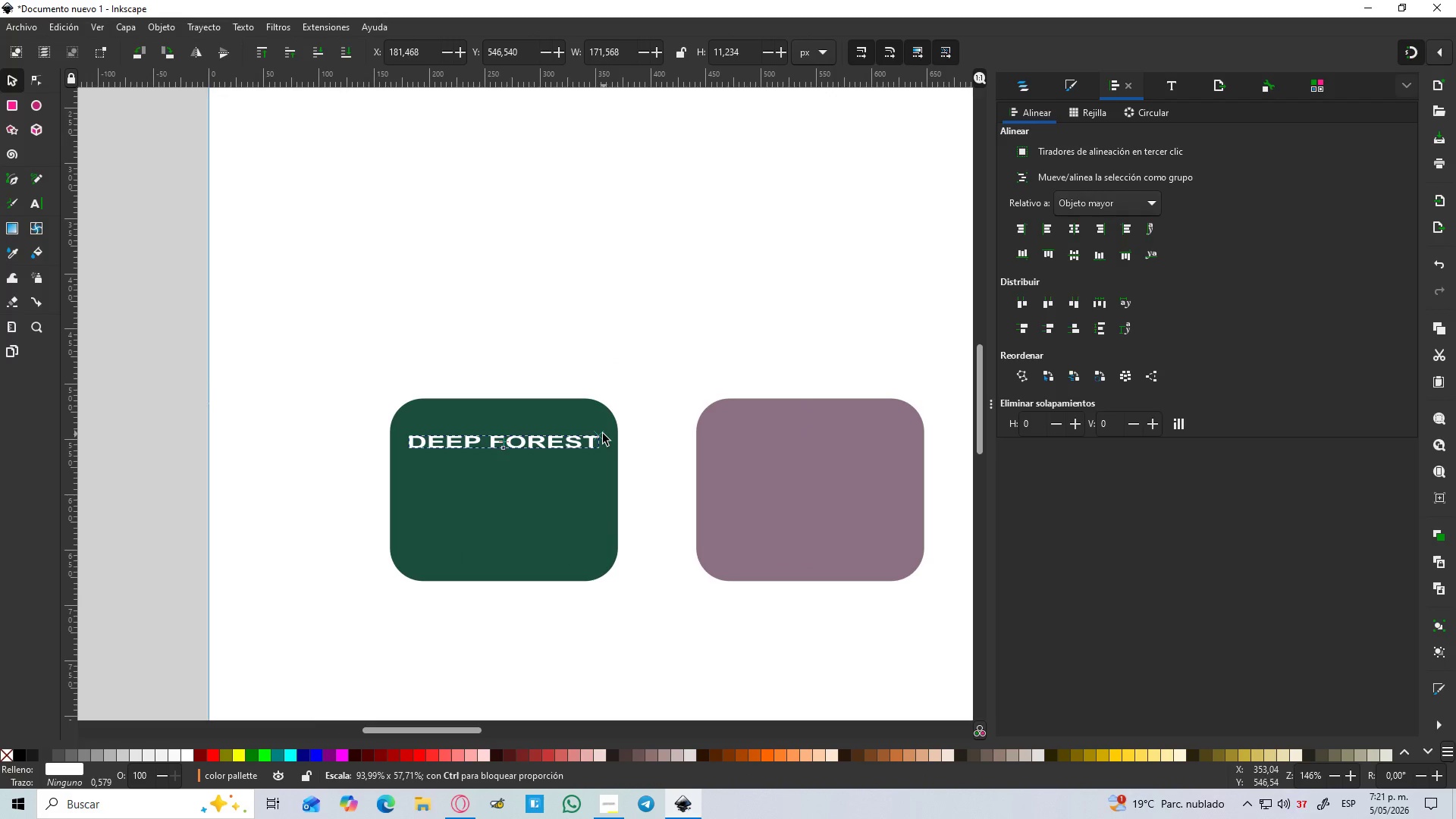 
key(Shift+ShiftLeft)
 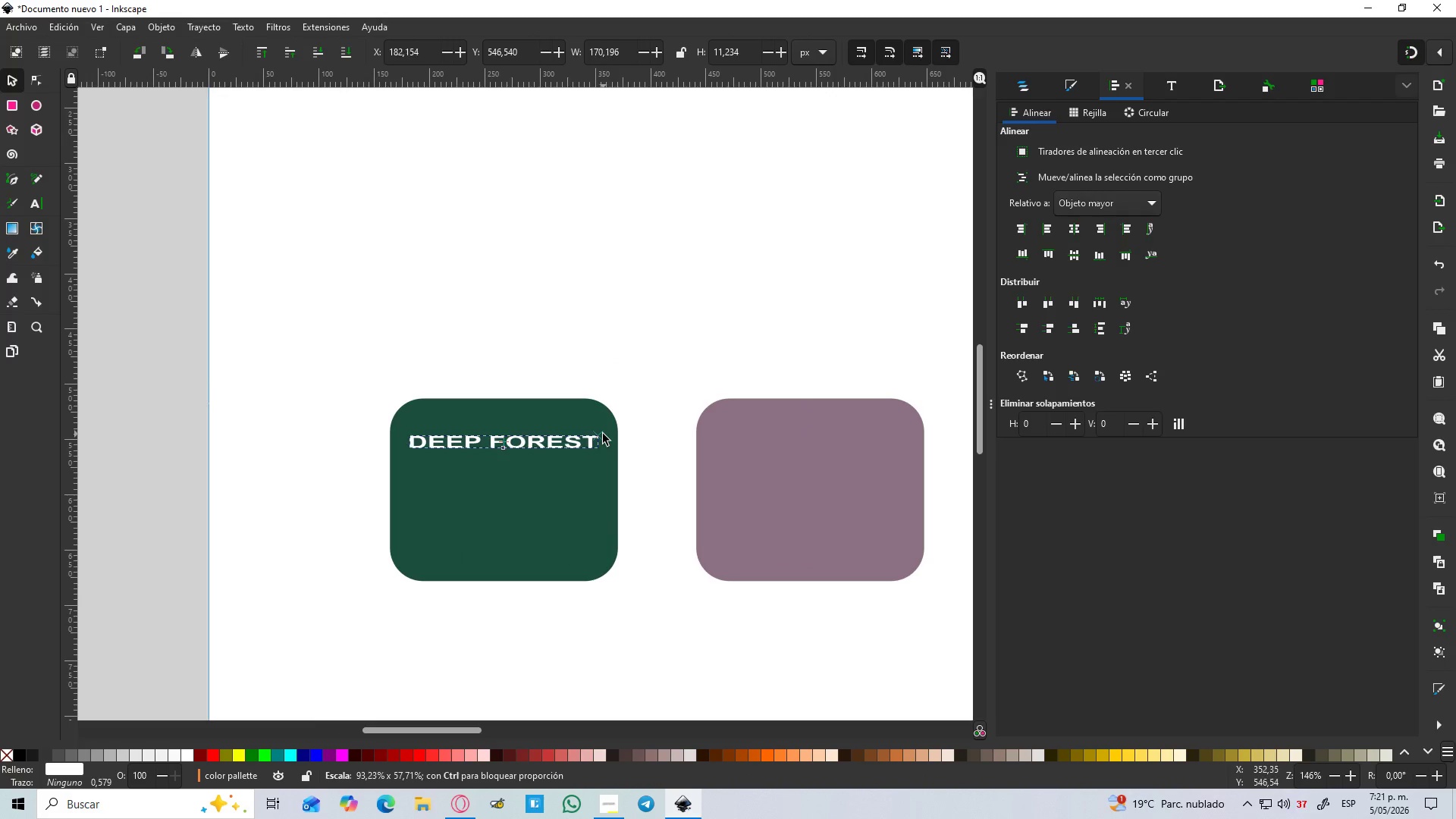 
key(Shift+ShiftLeft)
 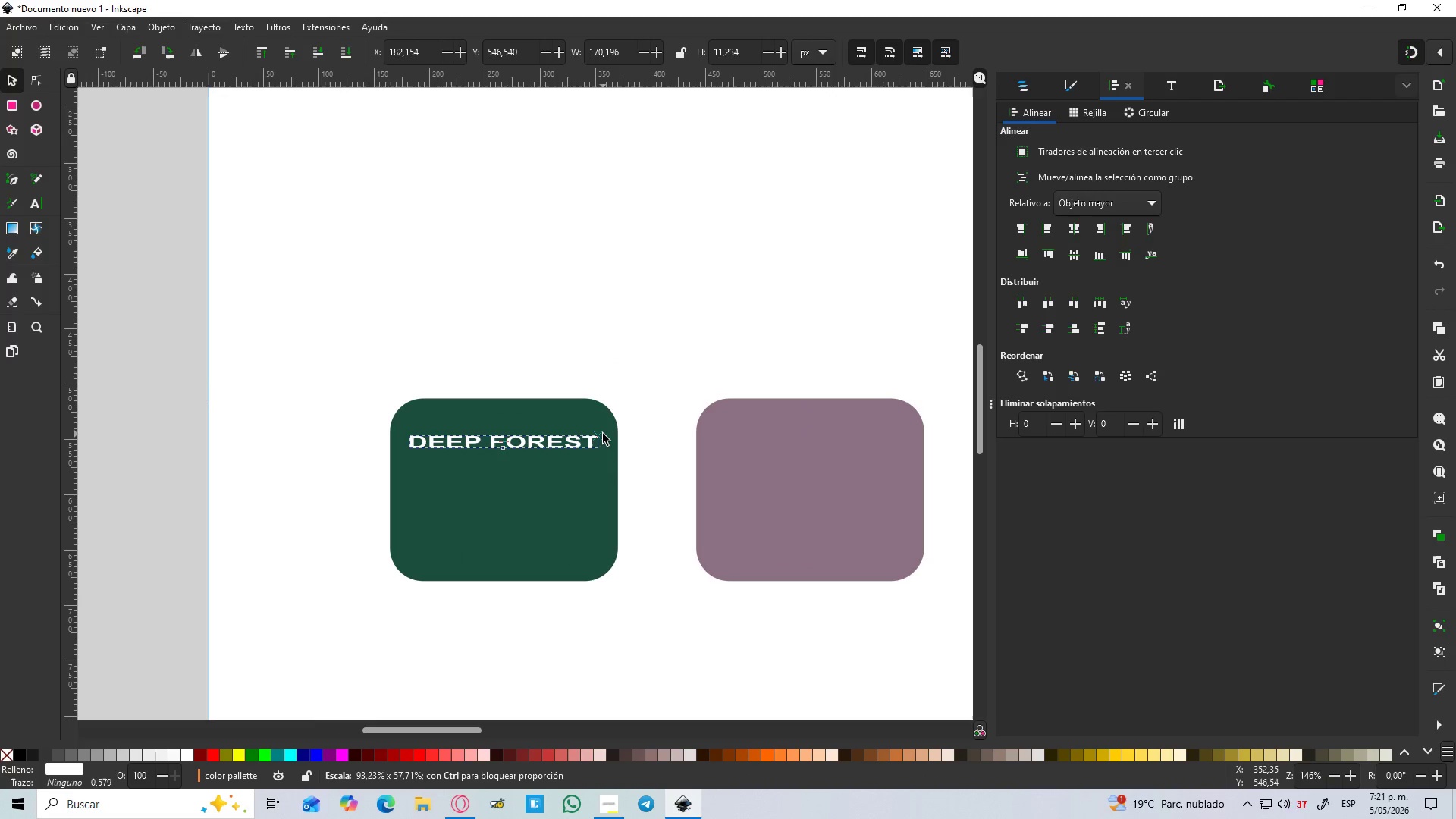 
key(Shift+ShiftLeft)
 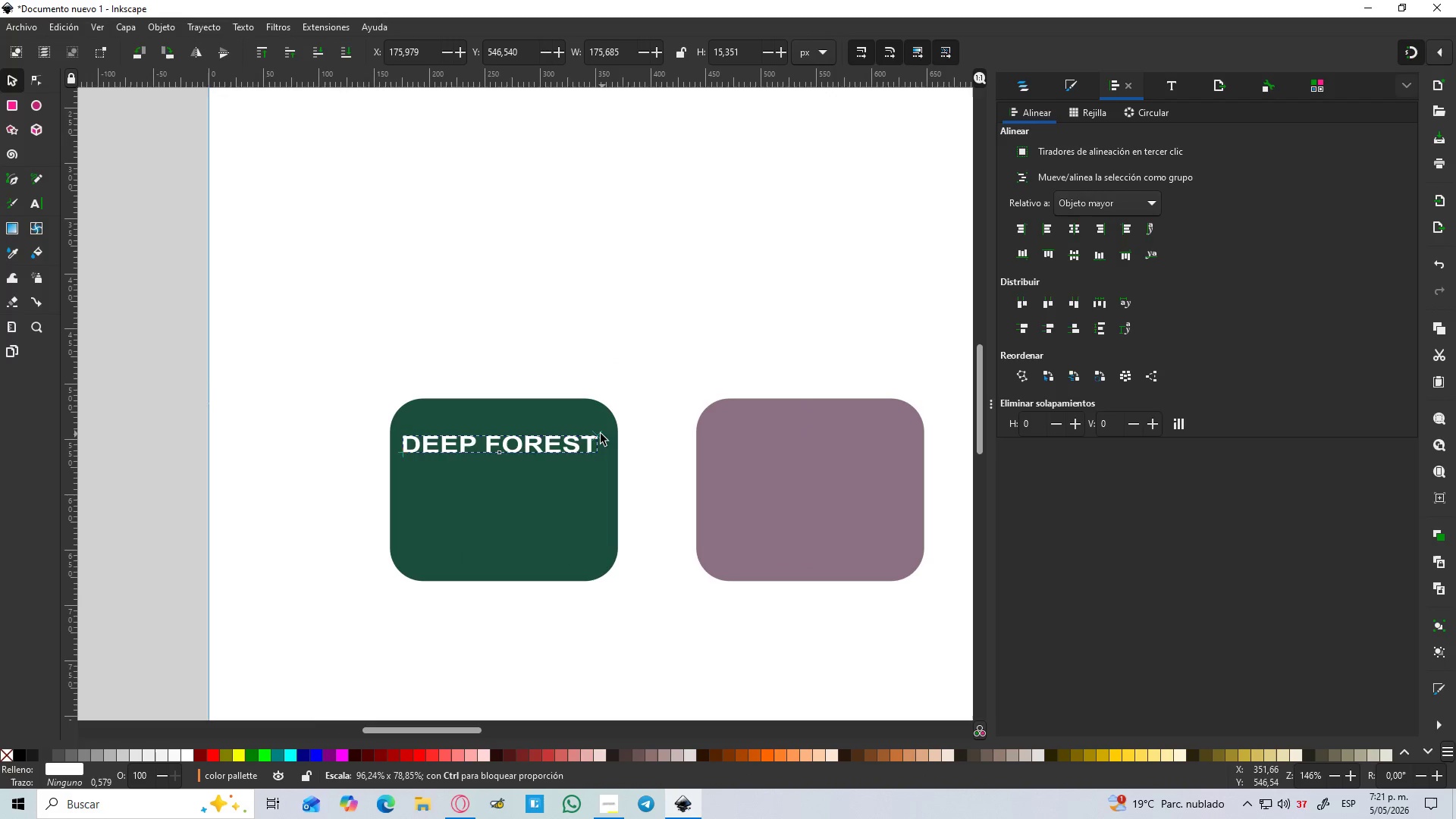 
hold_key(key=ControlLeft, duration=1.33)
 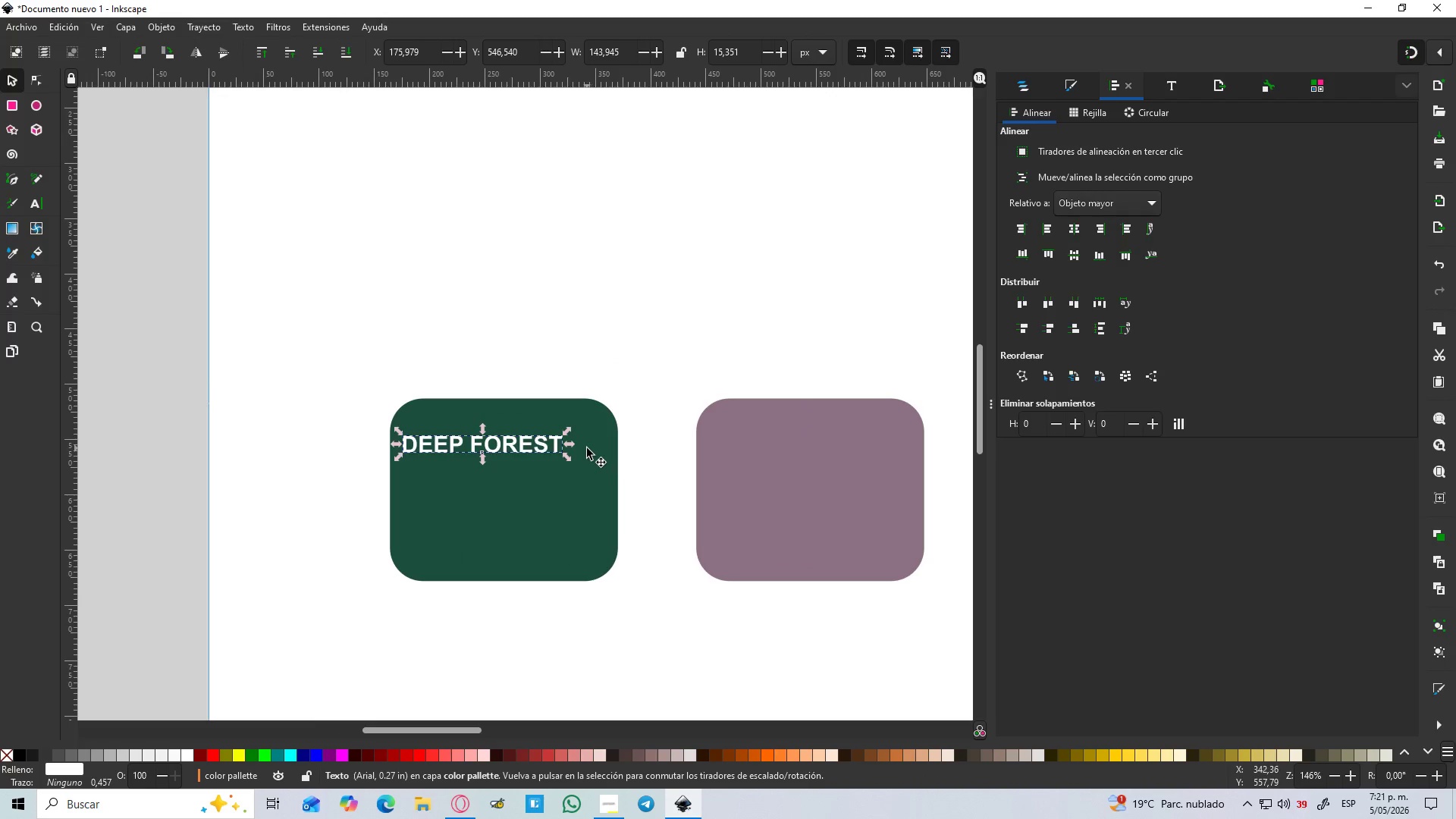 
key(Control+Z)
 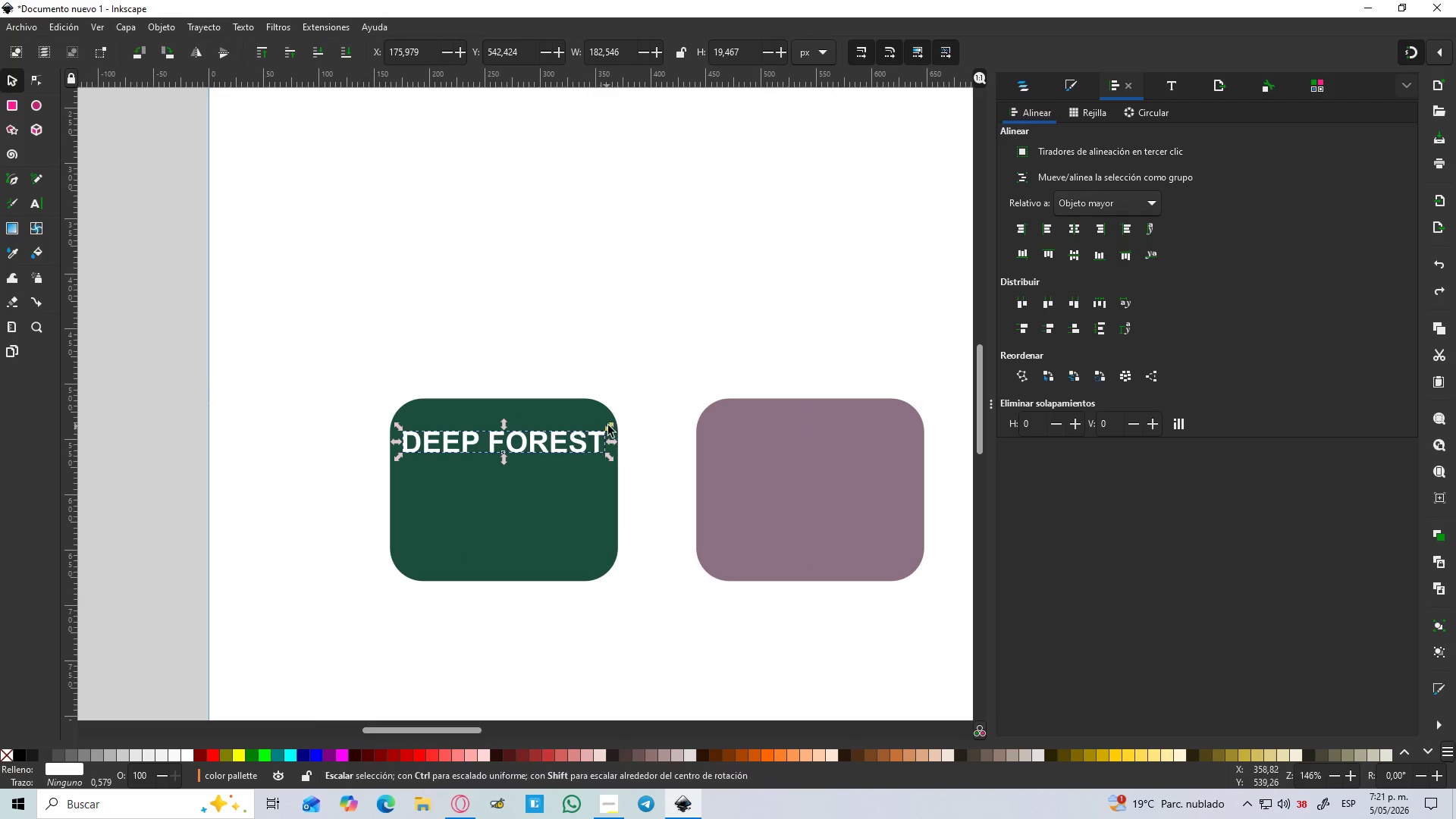 
hold_key(key=ShiftLeft, duration=1.5)
left_click_drag(start_coordinate=[609, 428], to_coordinate=[604, 430])
 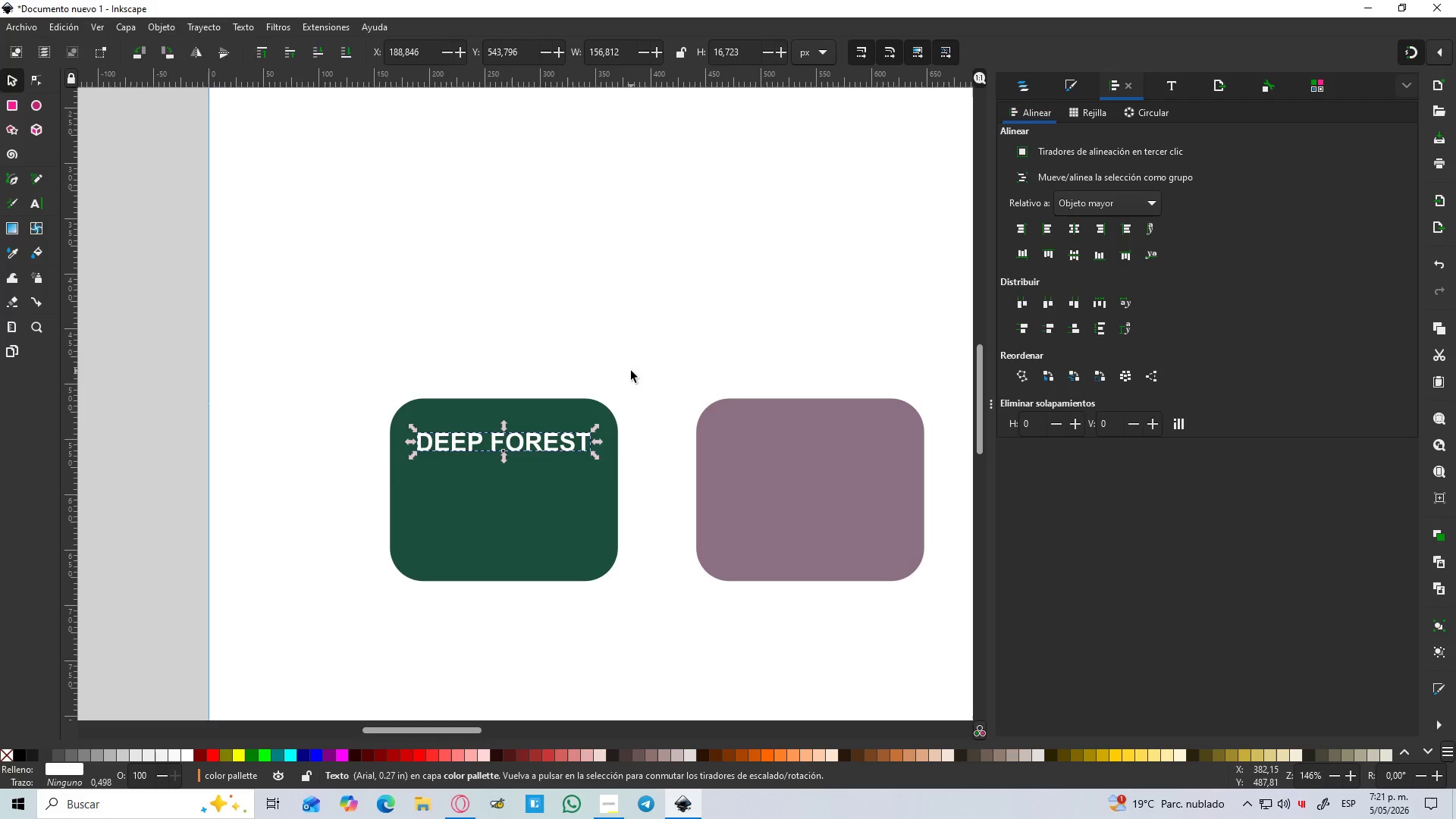 
hold_key(key=ShiftLeft, duration=0.44)
 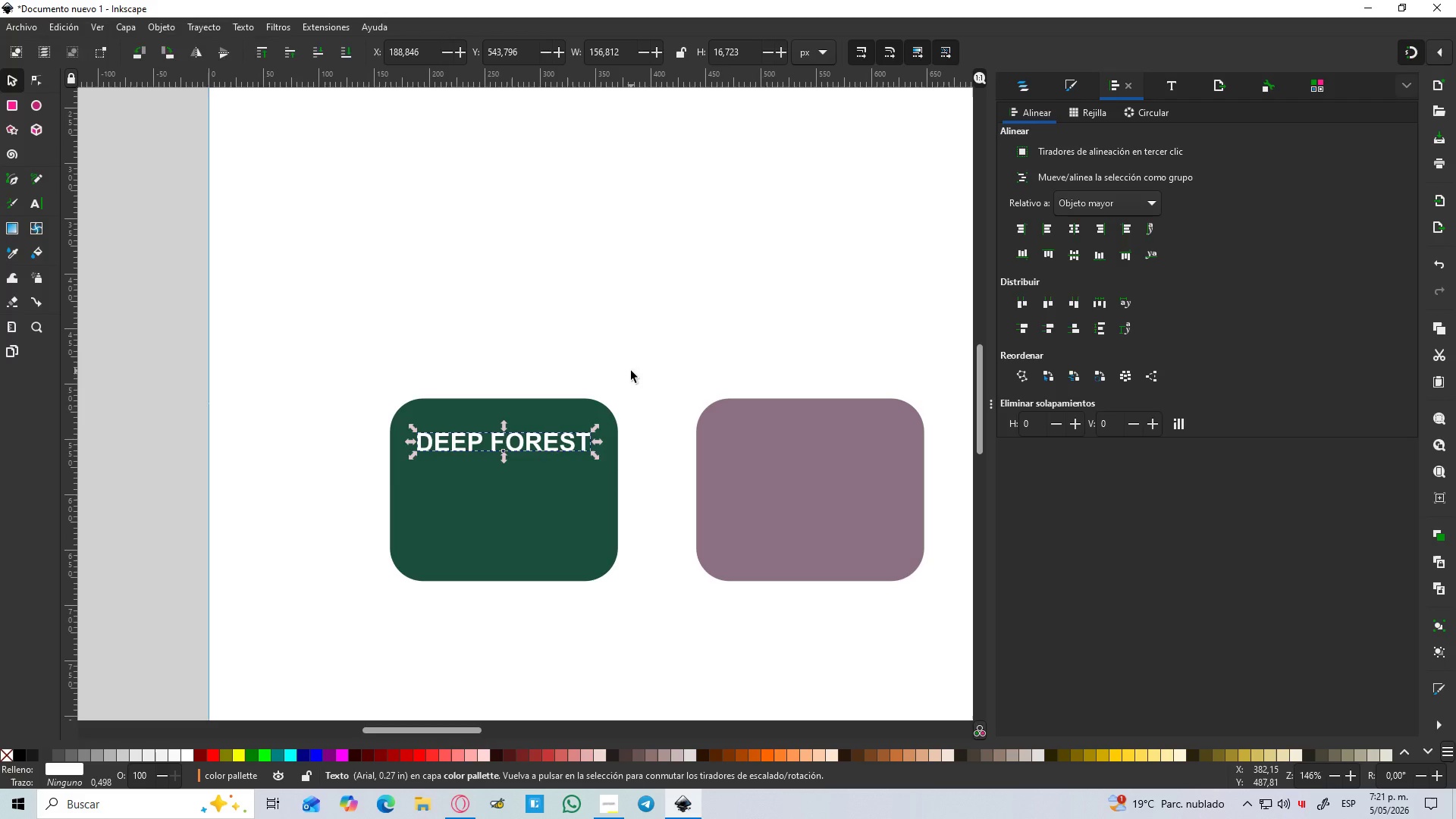 
left_click([631, 371])
 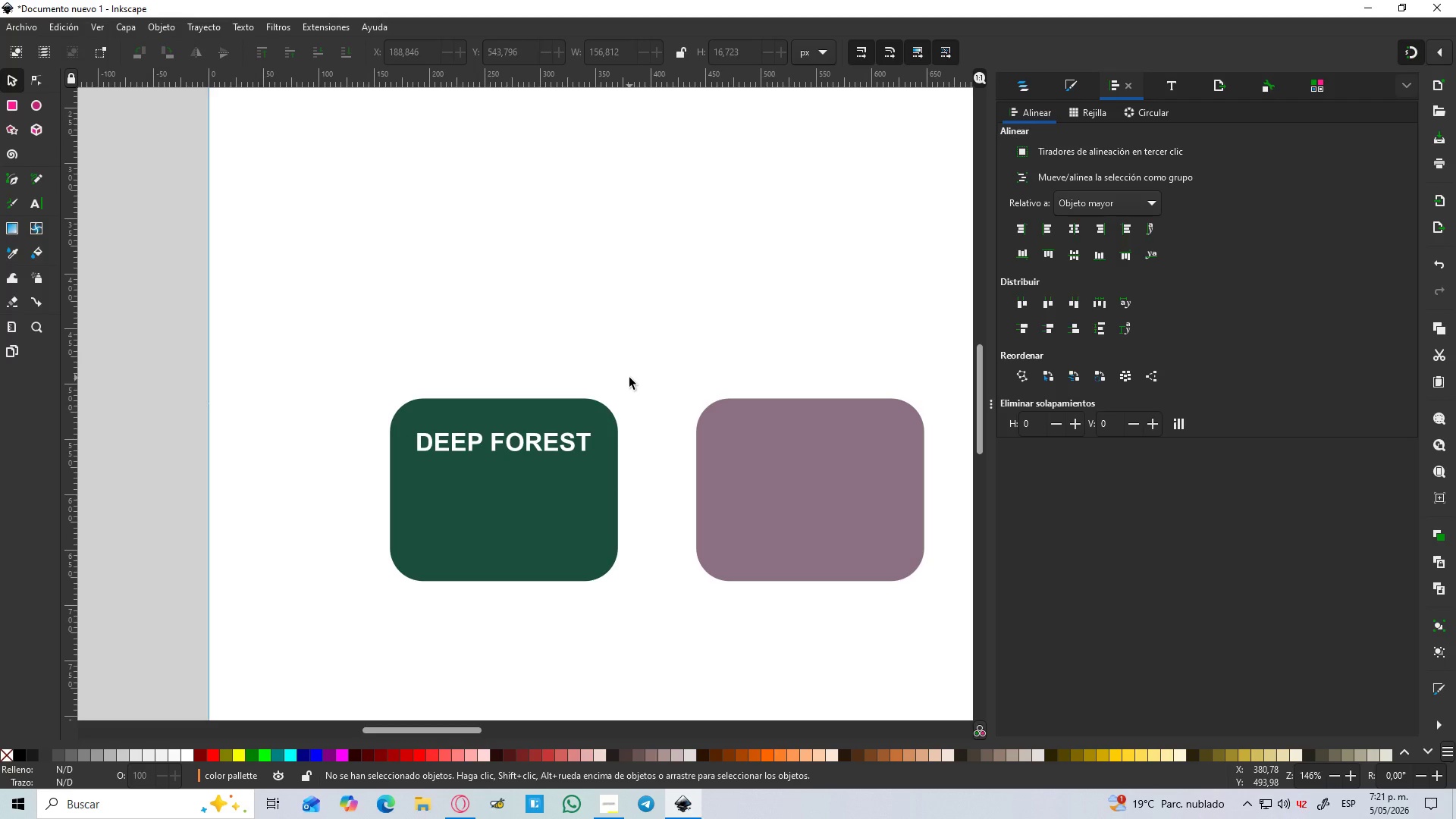 
hold_key(key=ControlLeft, duration=1.38)
scroll: coordinate [629, 378], scroll_direction: down, amount: 2.0
 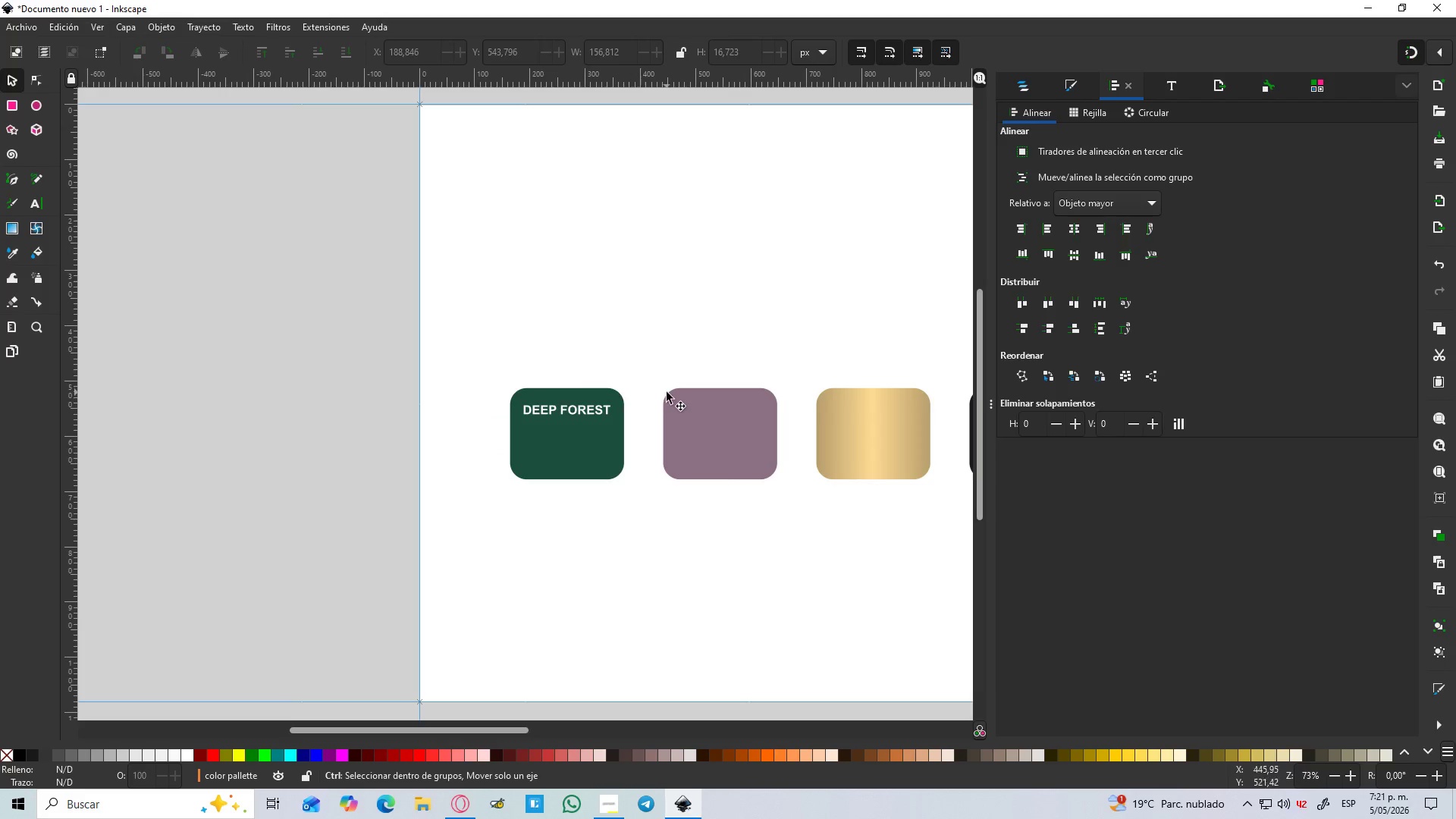 
scroll: coordinate [670, 392], scroll_direction: up, amount: 1.0
 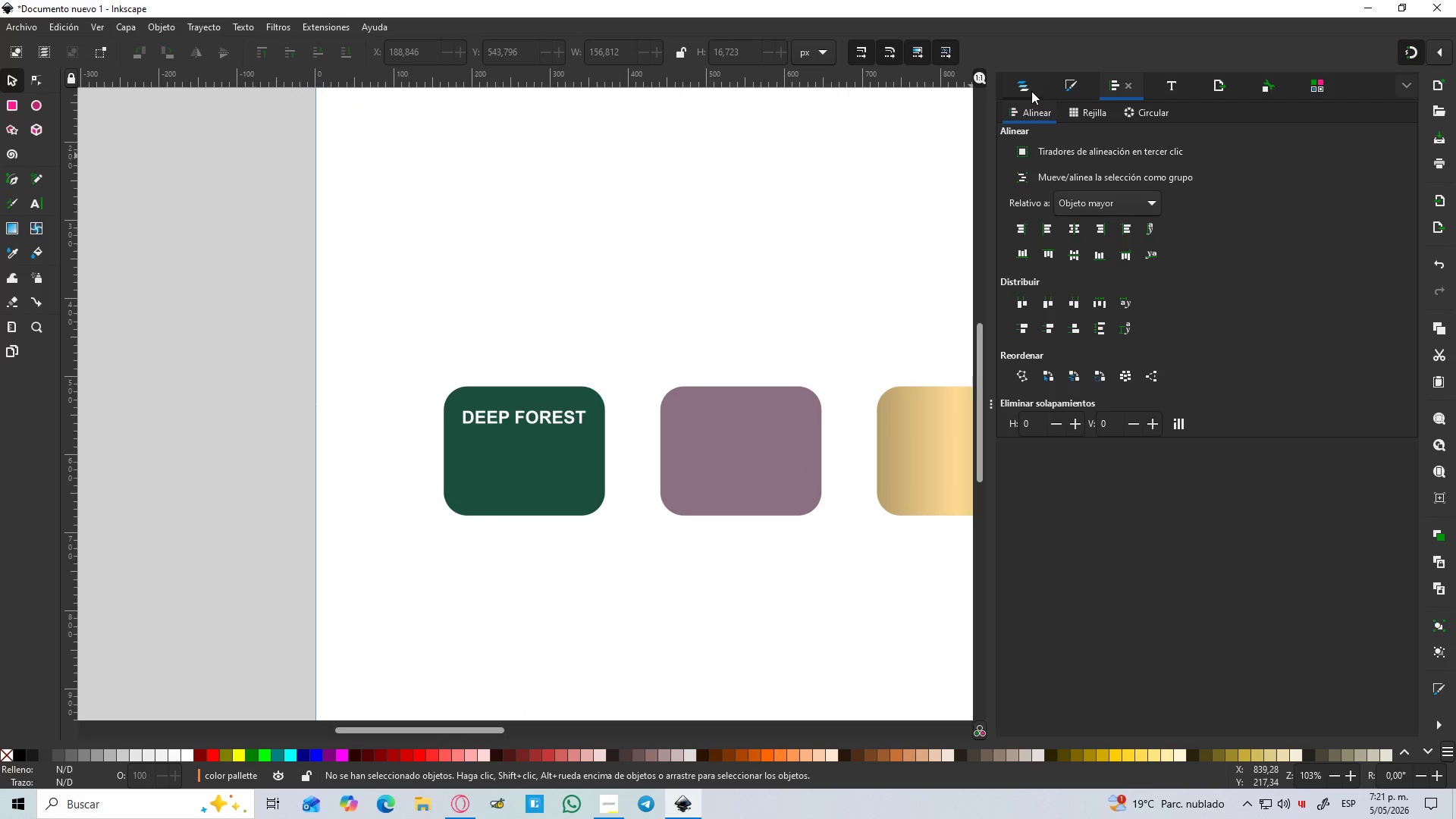 
left_click([1032, 91])
 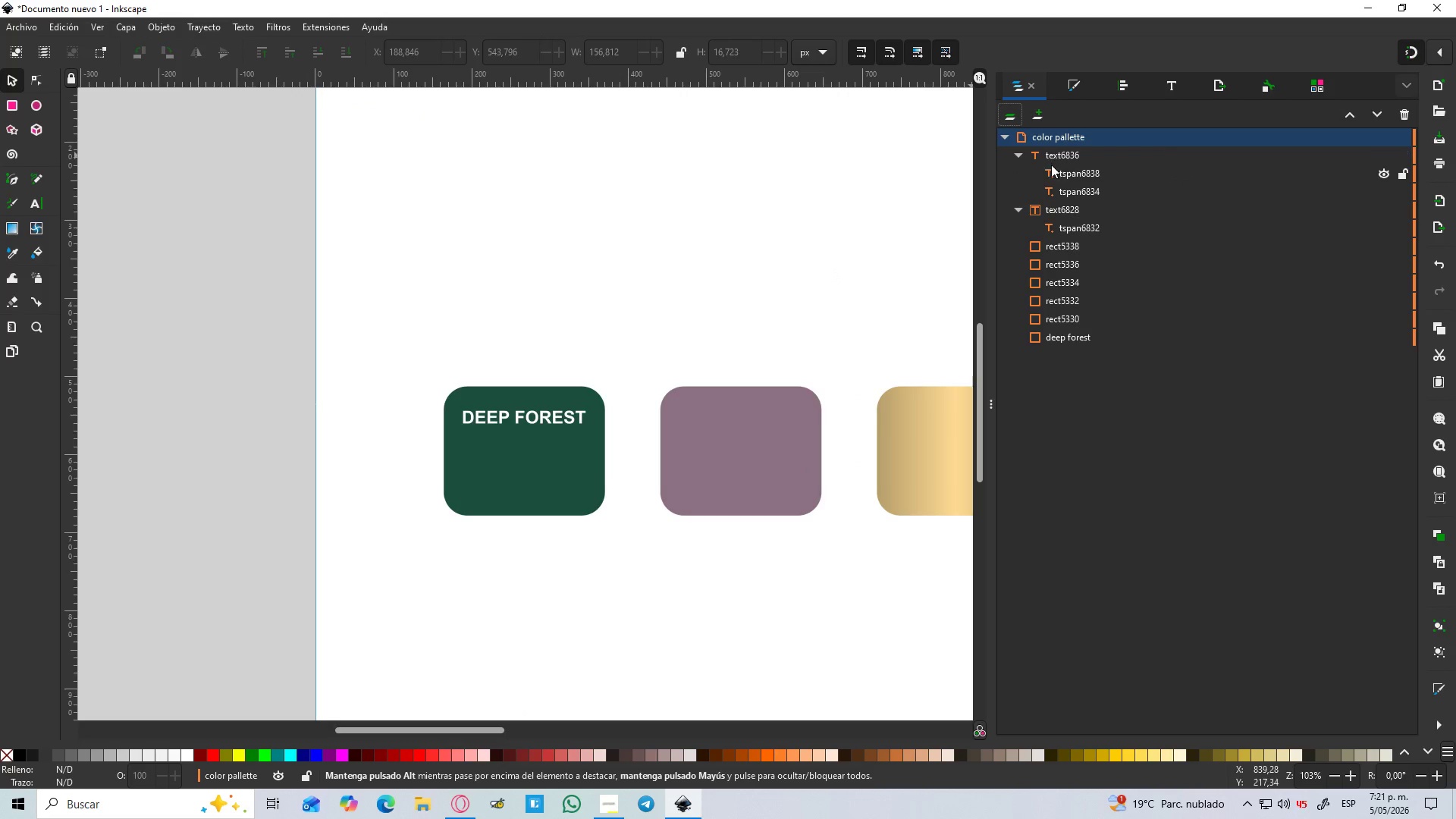 
left_click([1053, 165])
 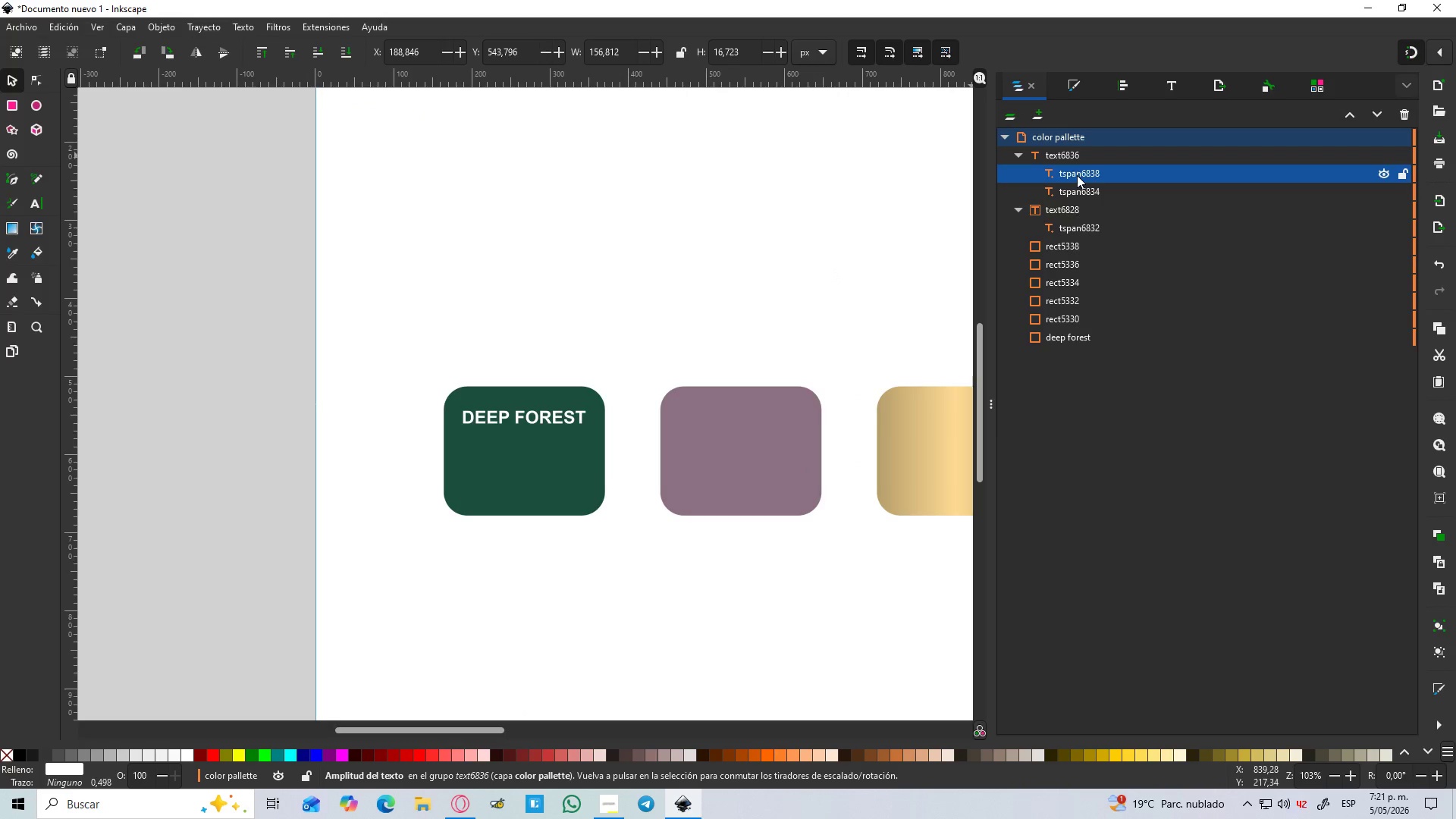 
hold_key(key=ControlLeft, duration=0.47)
scroll: coordinate [541, 284], scroll_direction: down, amount: 3.0
 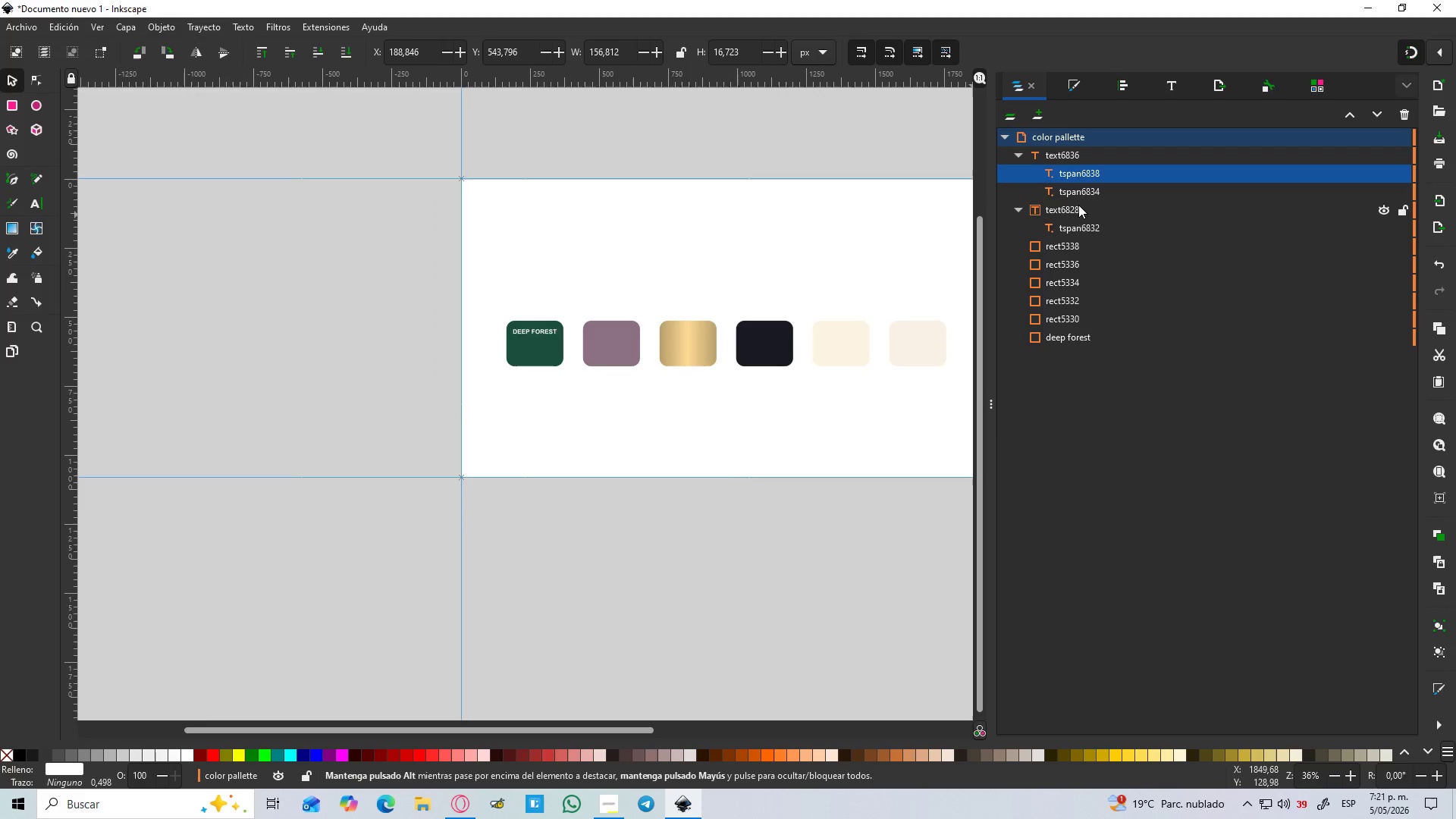 
left_click([1092, 196])
 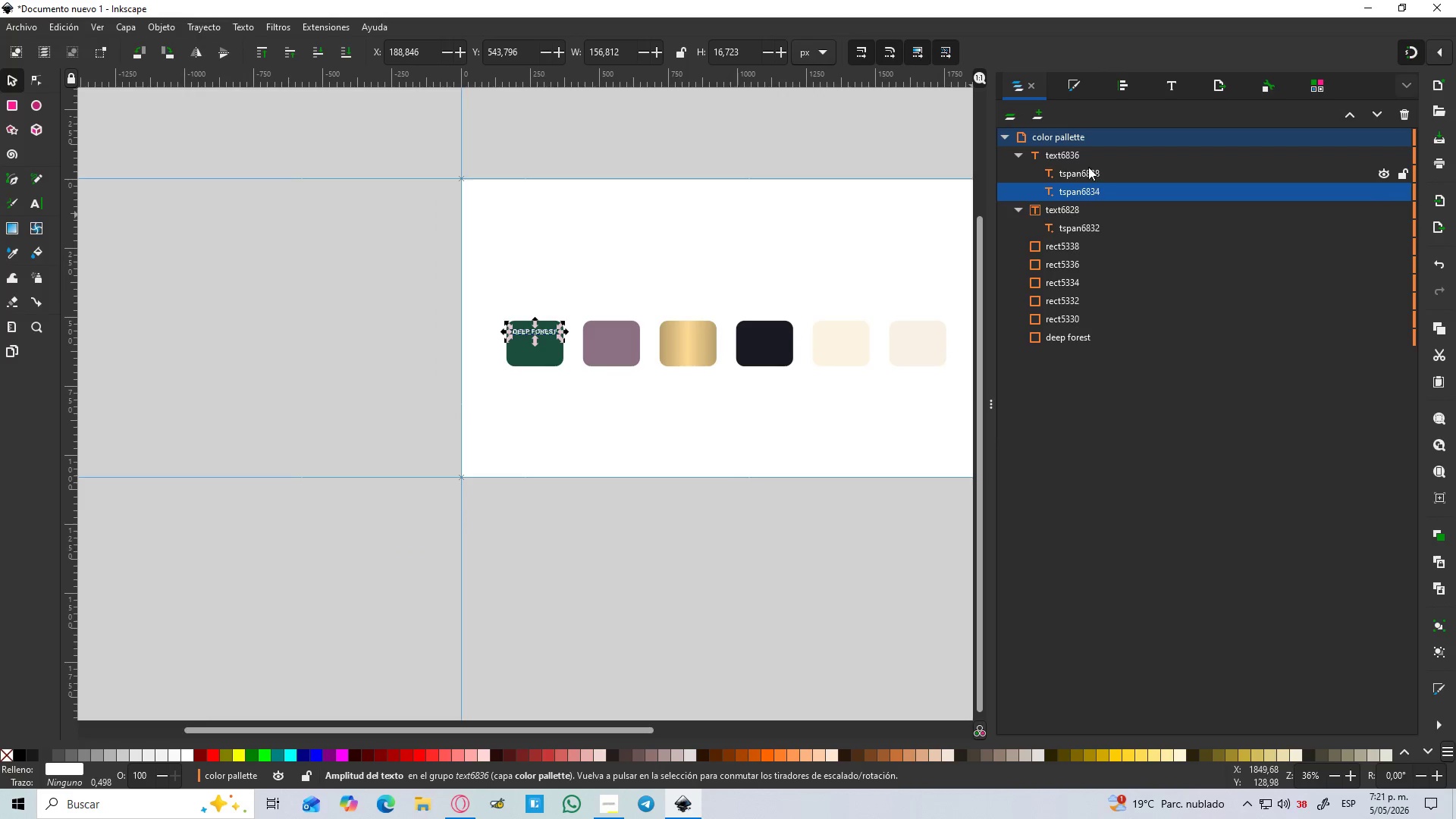 
left_click([1088, 167])
 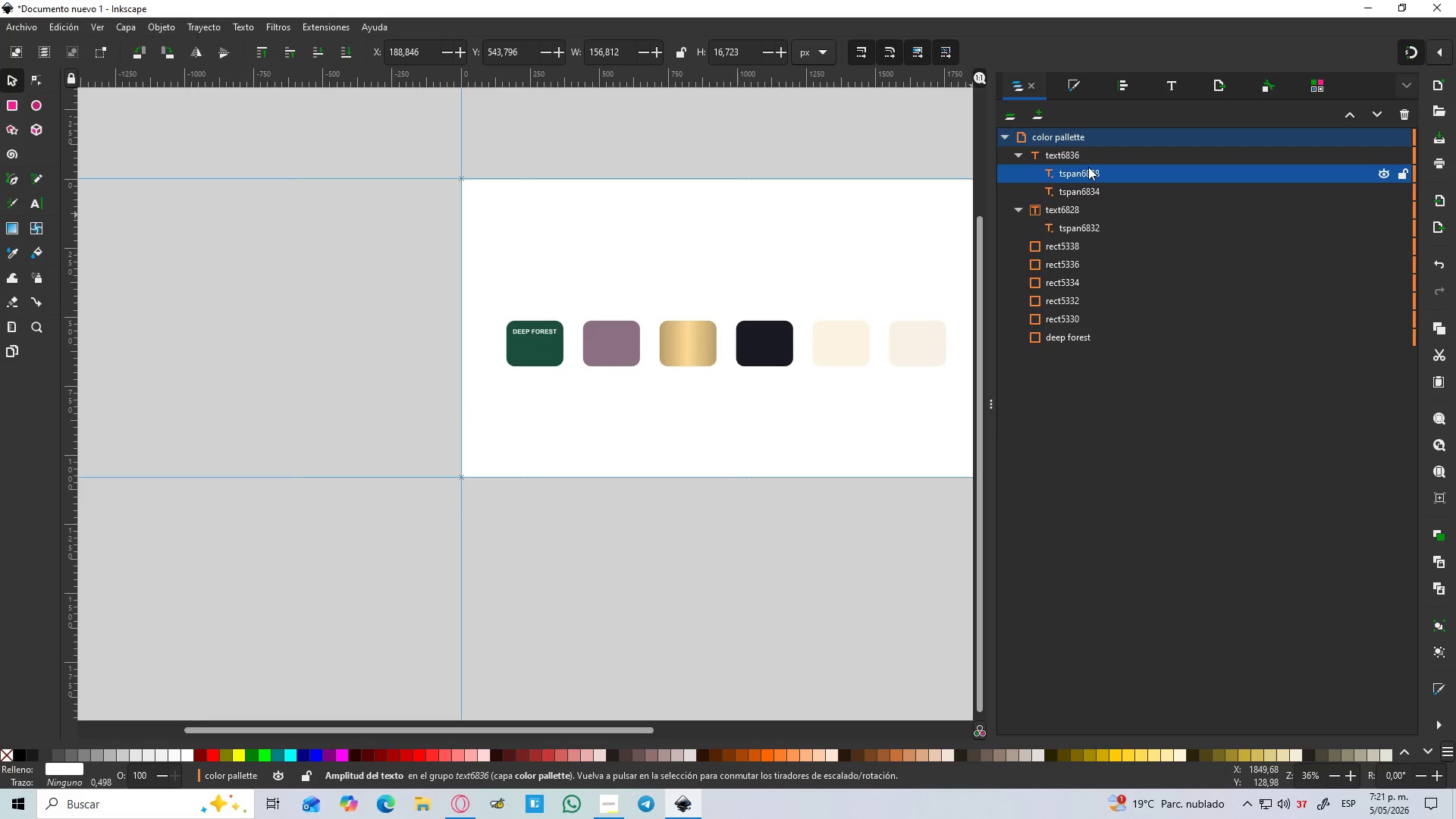 
key(Delete)
 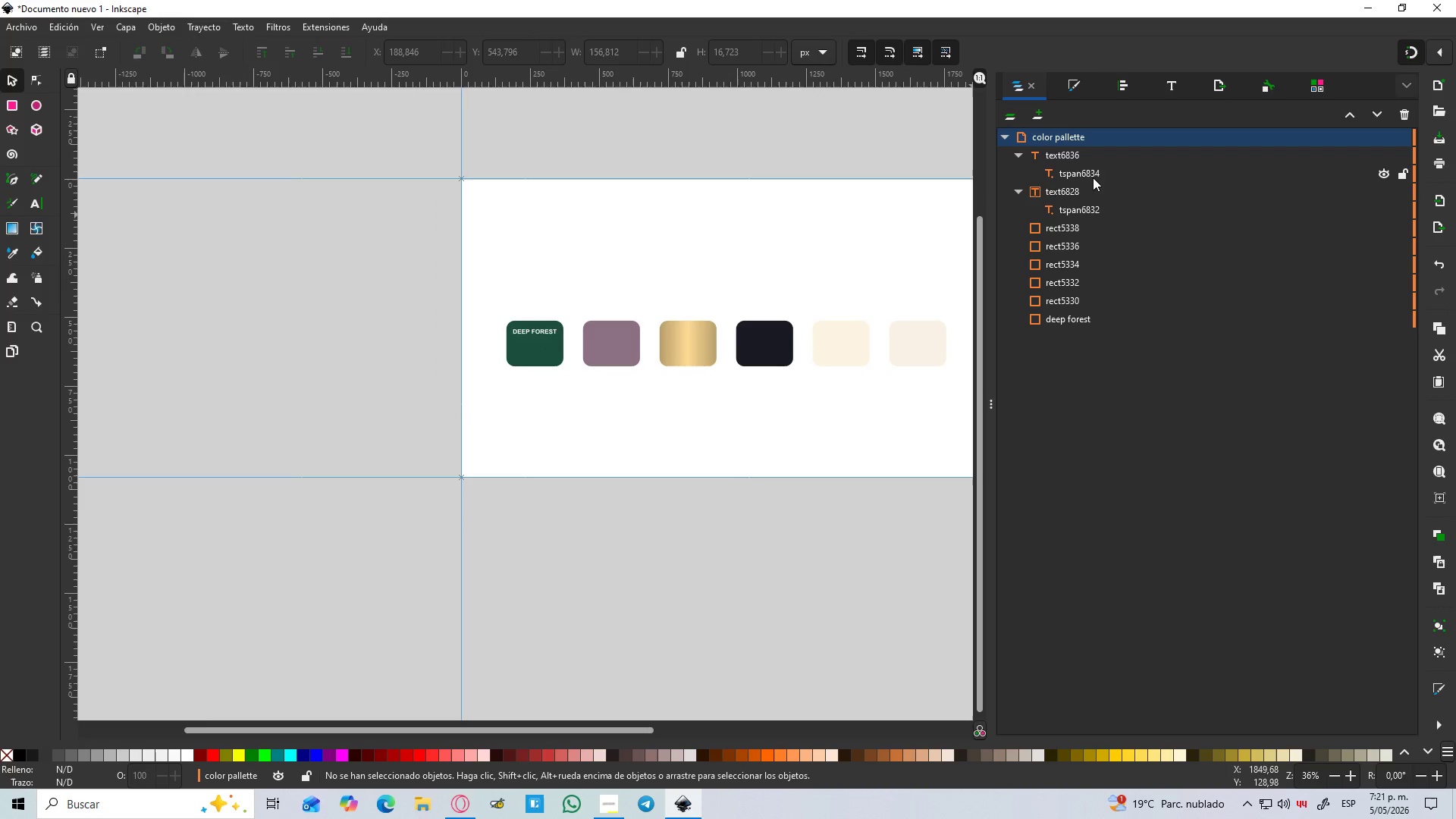 
left_click([1090, 184])
 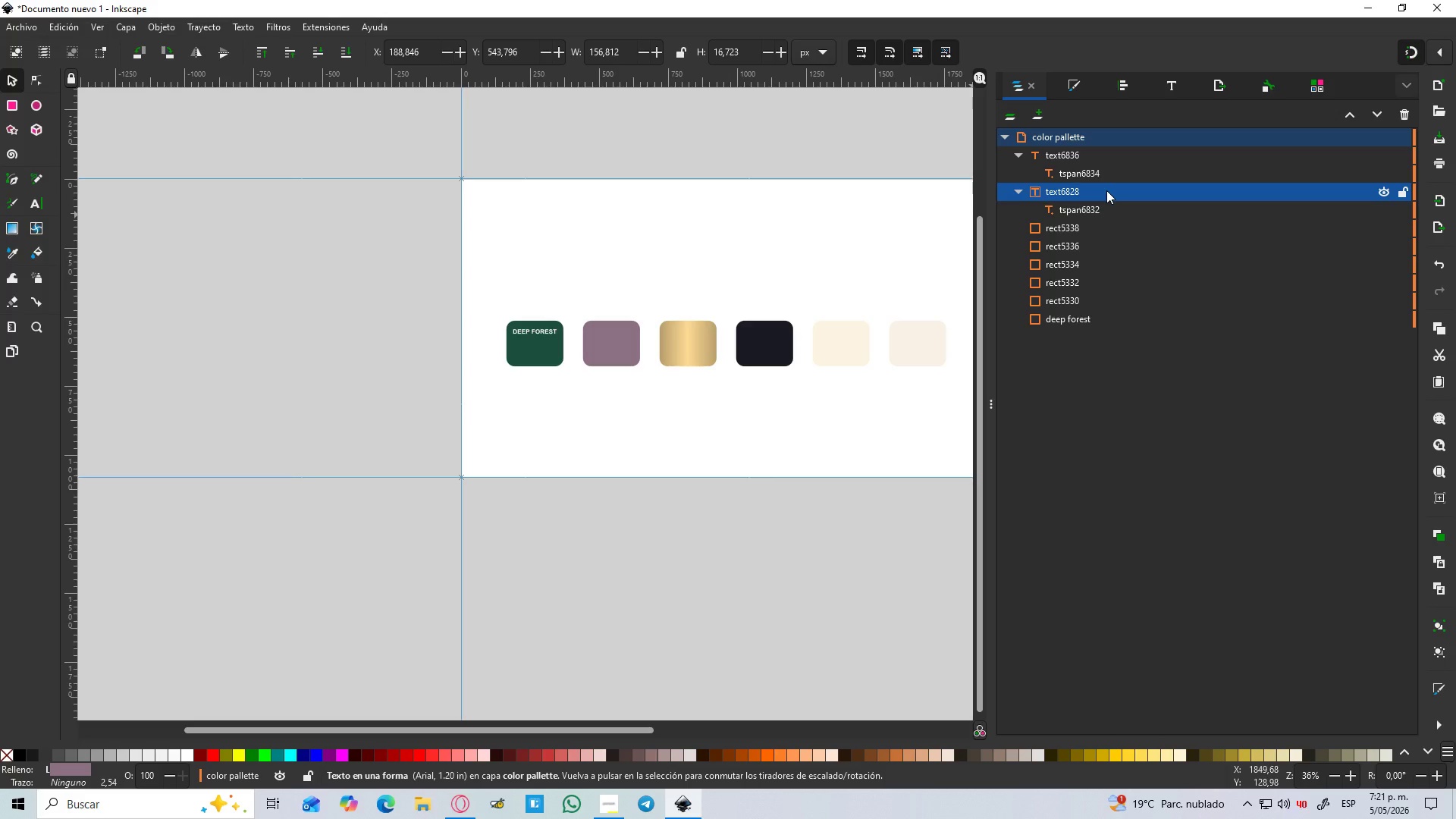 
key(Delete)
 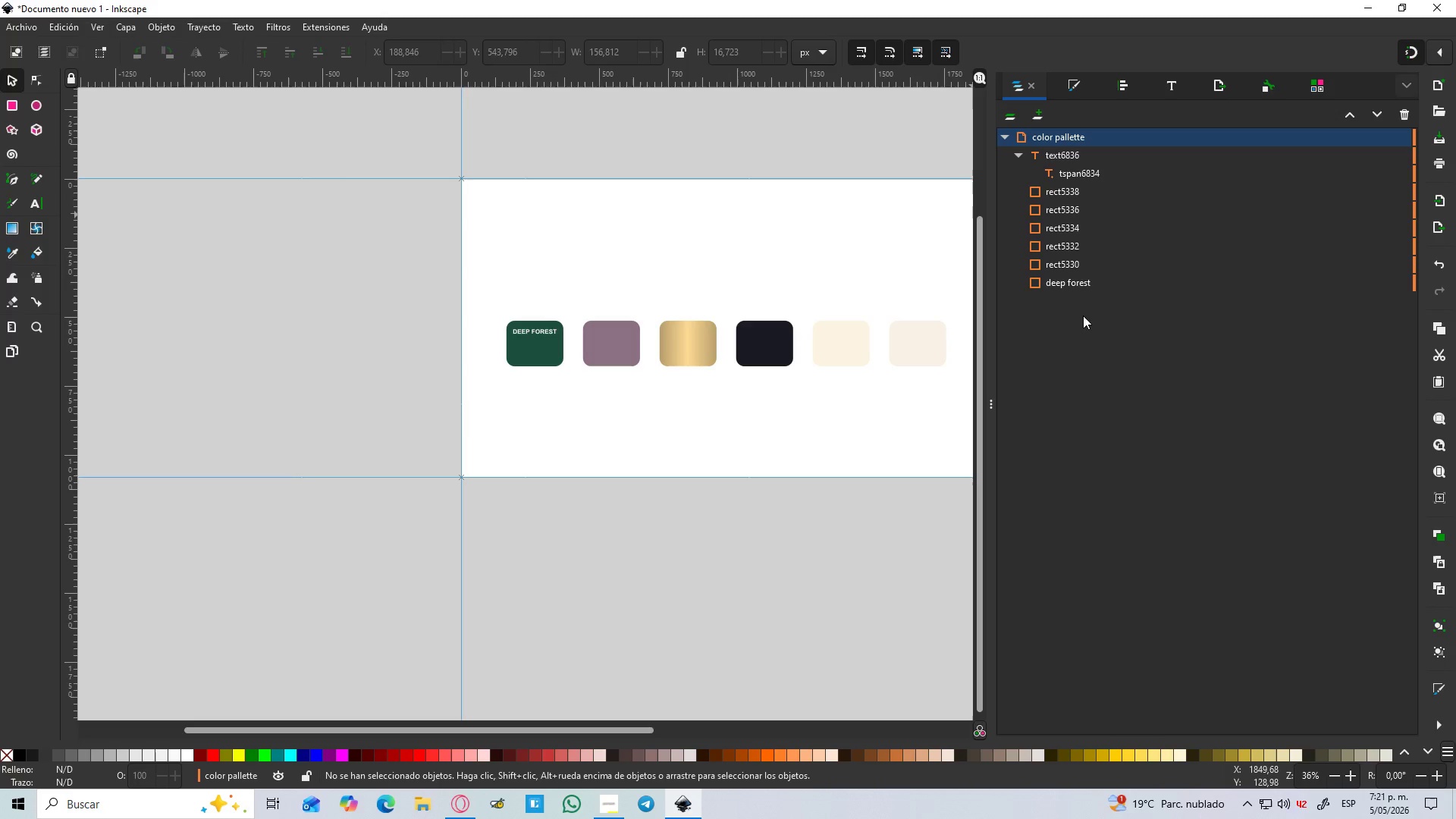 
left_click([1080, 367])
 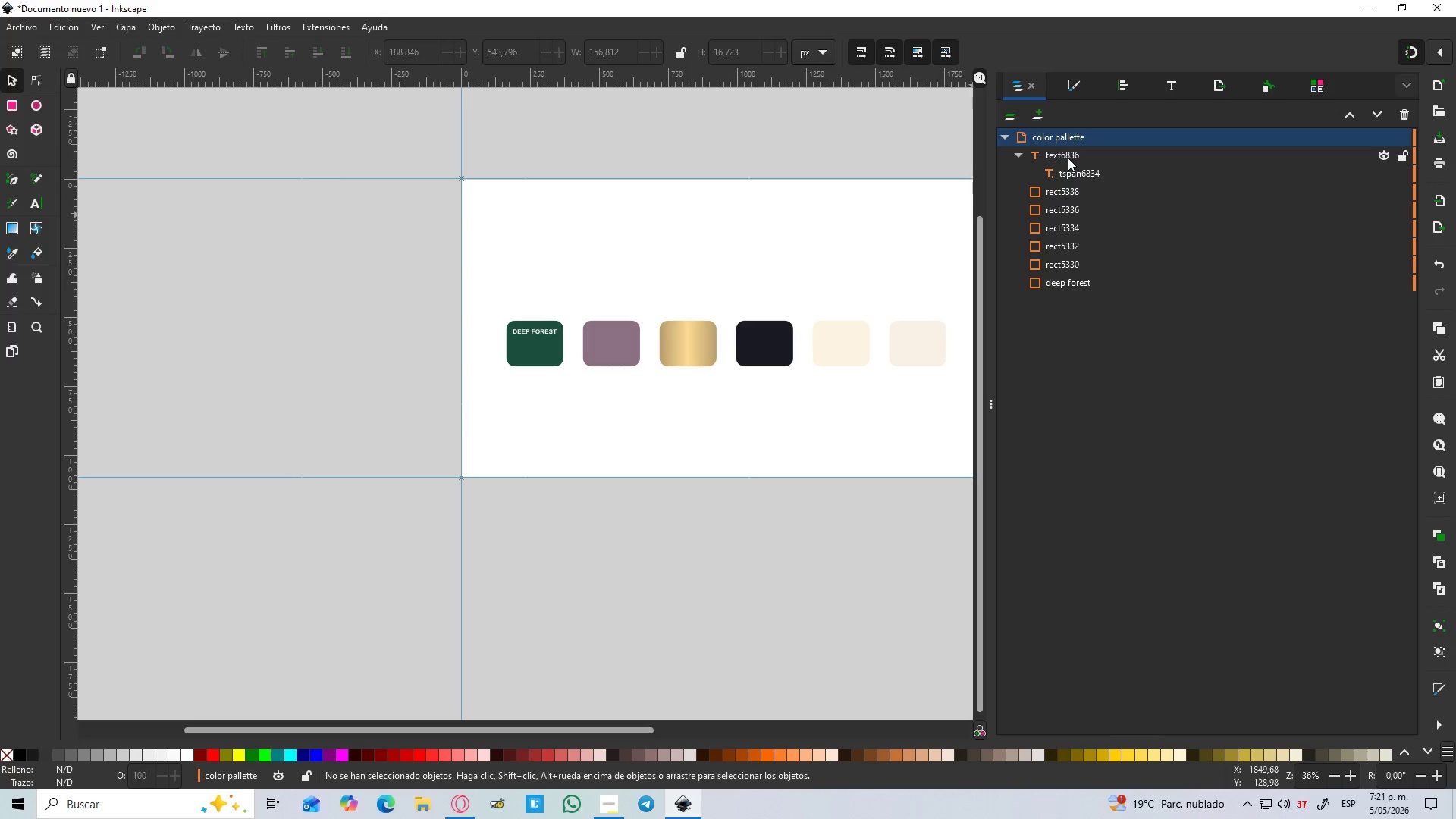 
double_click([1068, 157])
 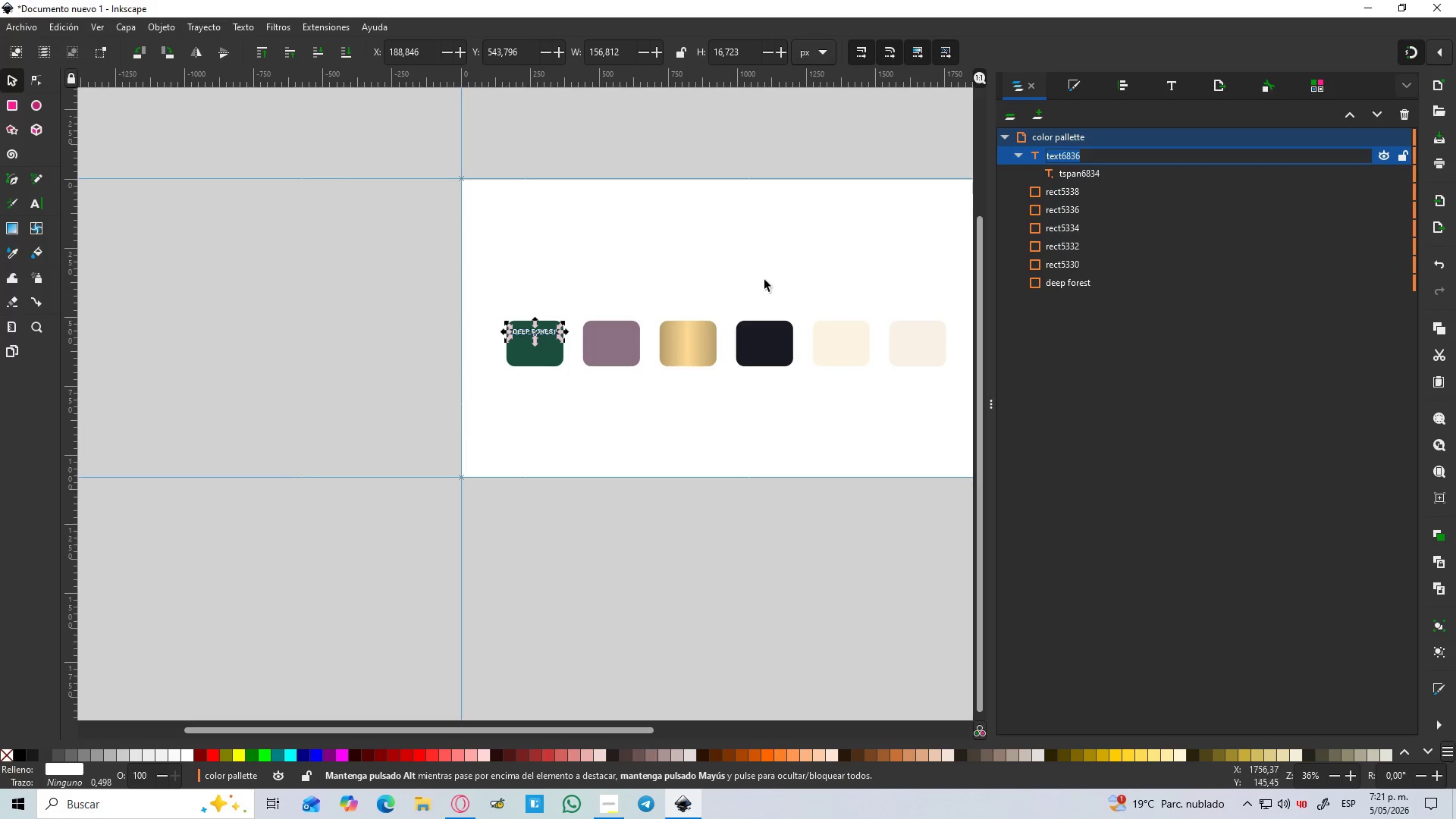 
hold_key(key=ControlLeft, duration=1.2)
scroll: coordinate [585, 309], scroll_direction: up, amount: 3.0
 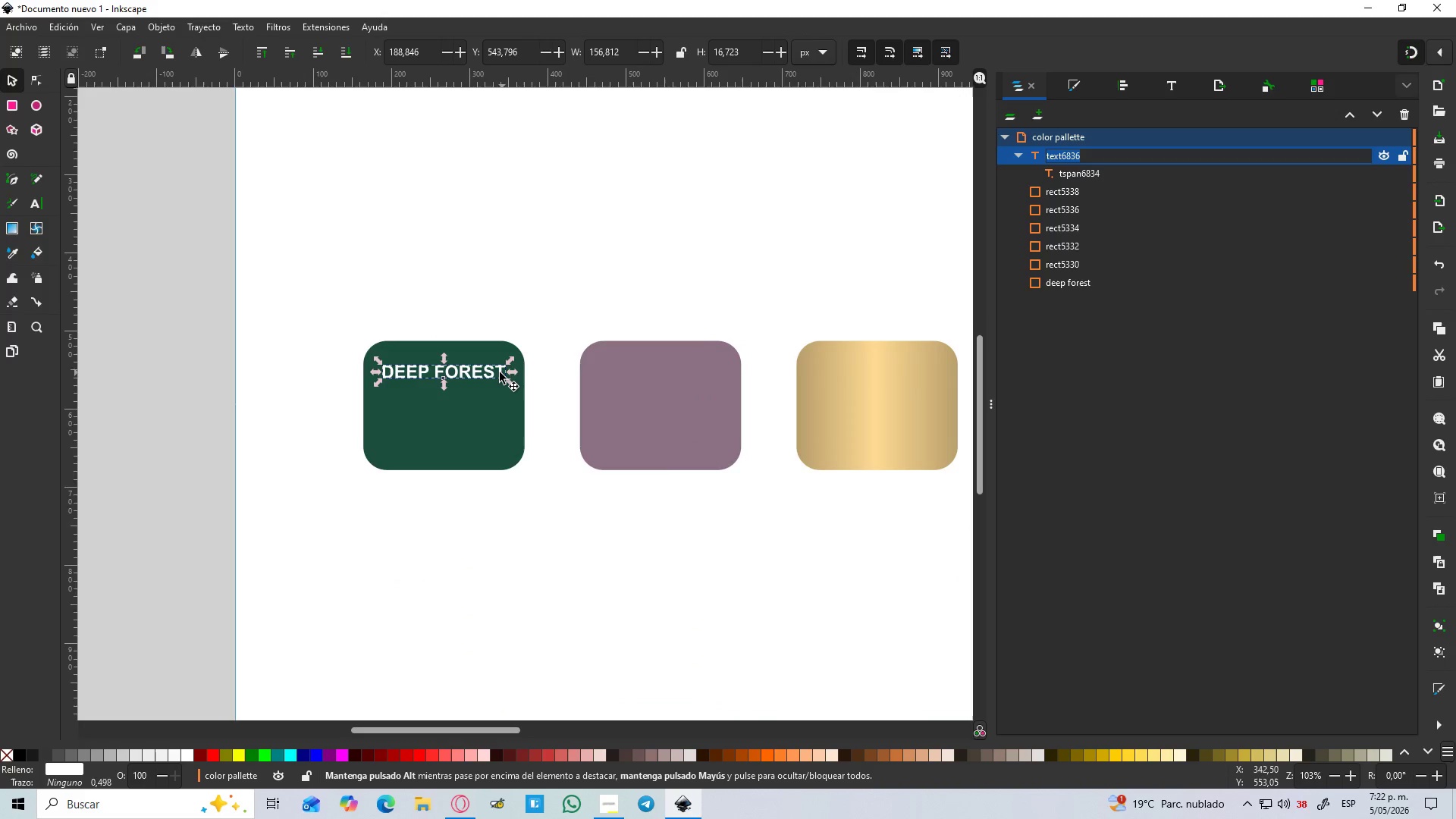 
double_click([499, 372])
 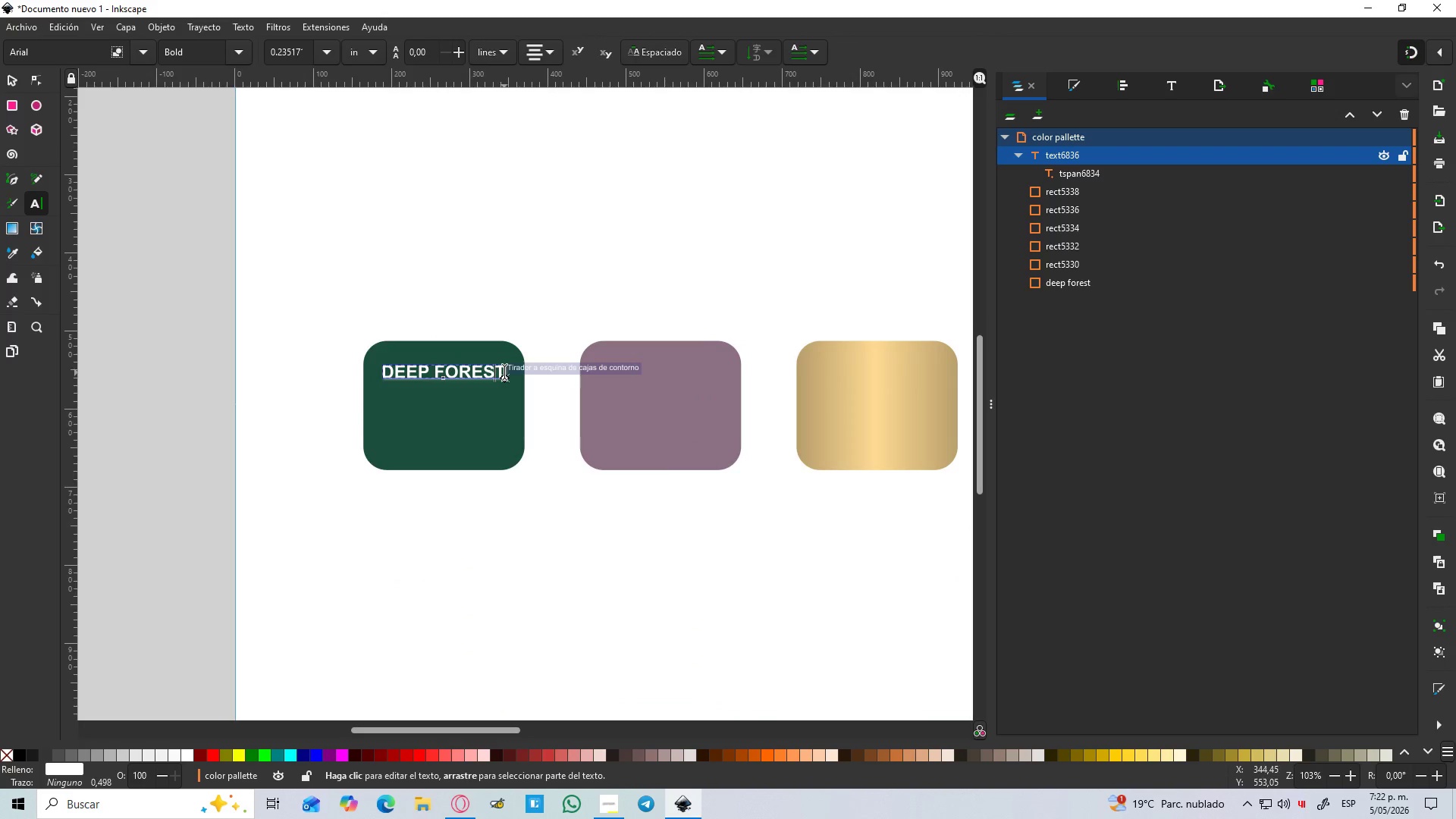 
left_click_drag(start_coordinate=[504, 372], to_coordinate=[377, 375])
 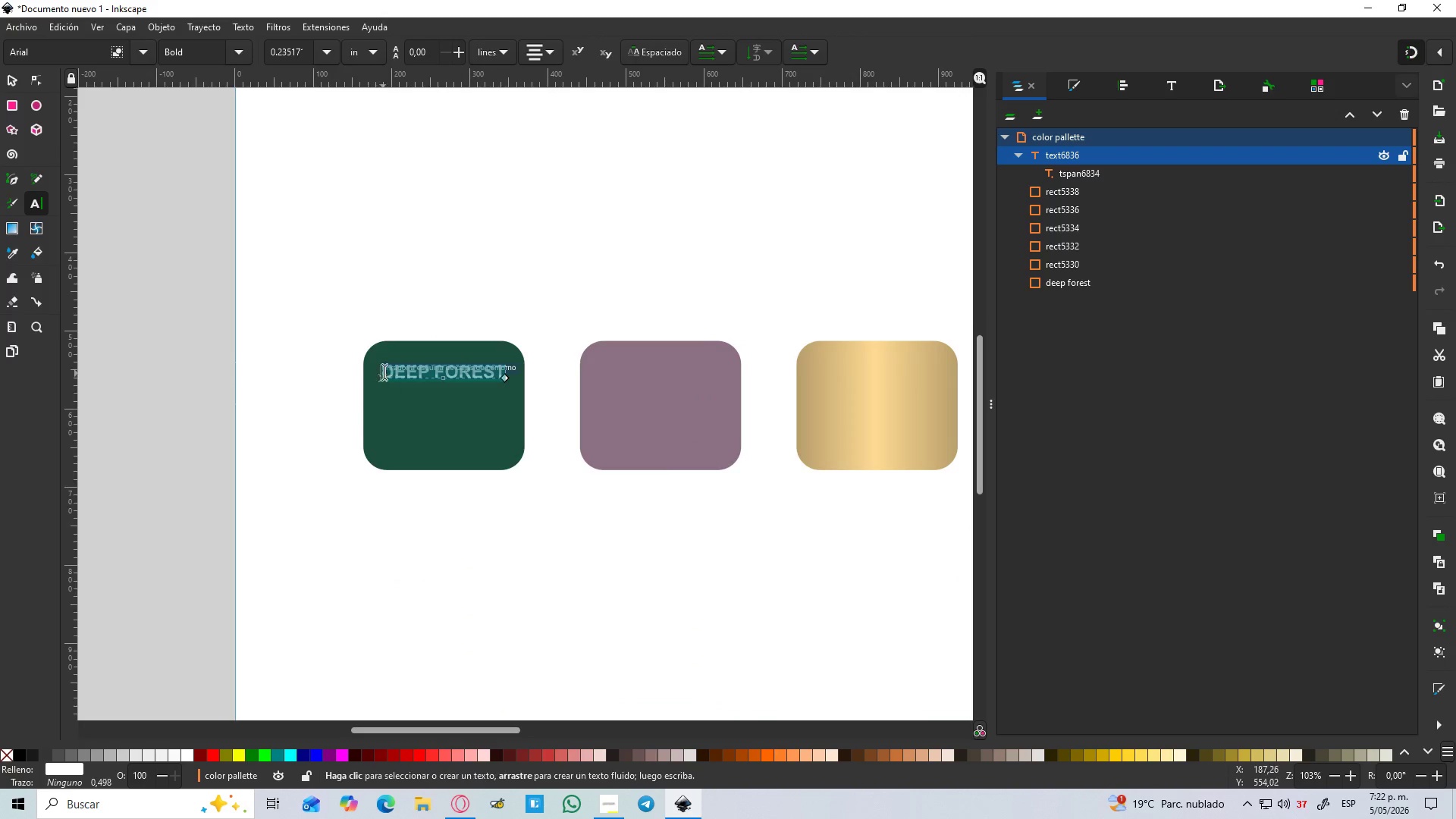 
key(Control+C)
 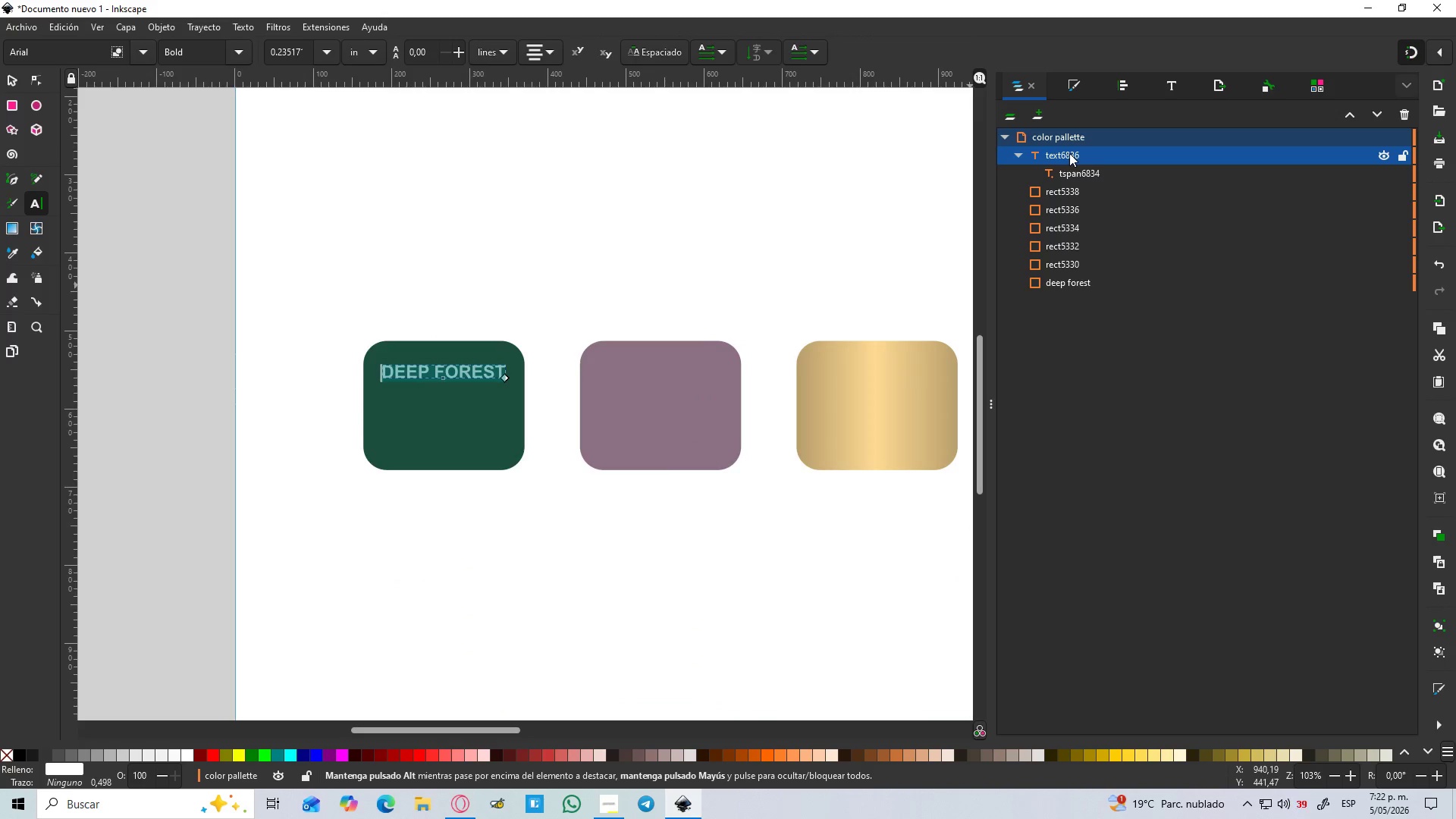 
double_click([1069, 153])
 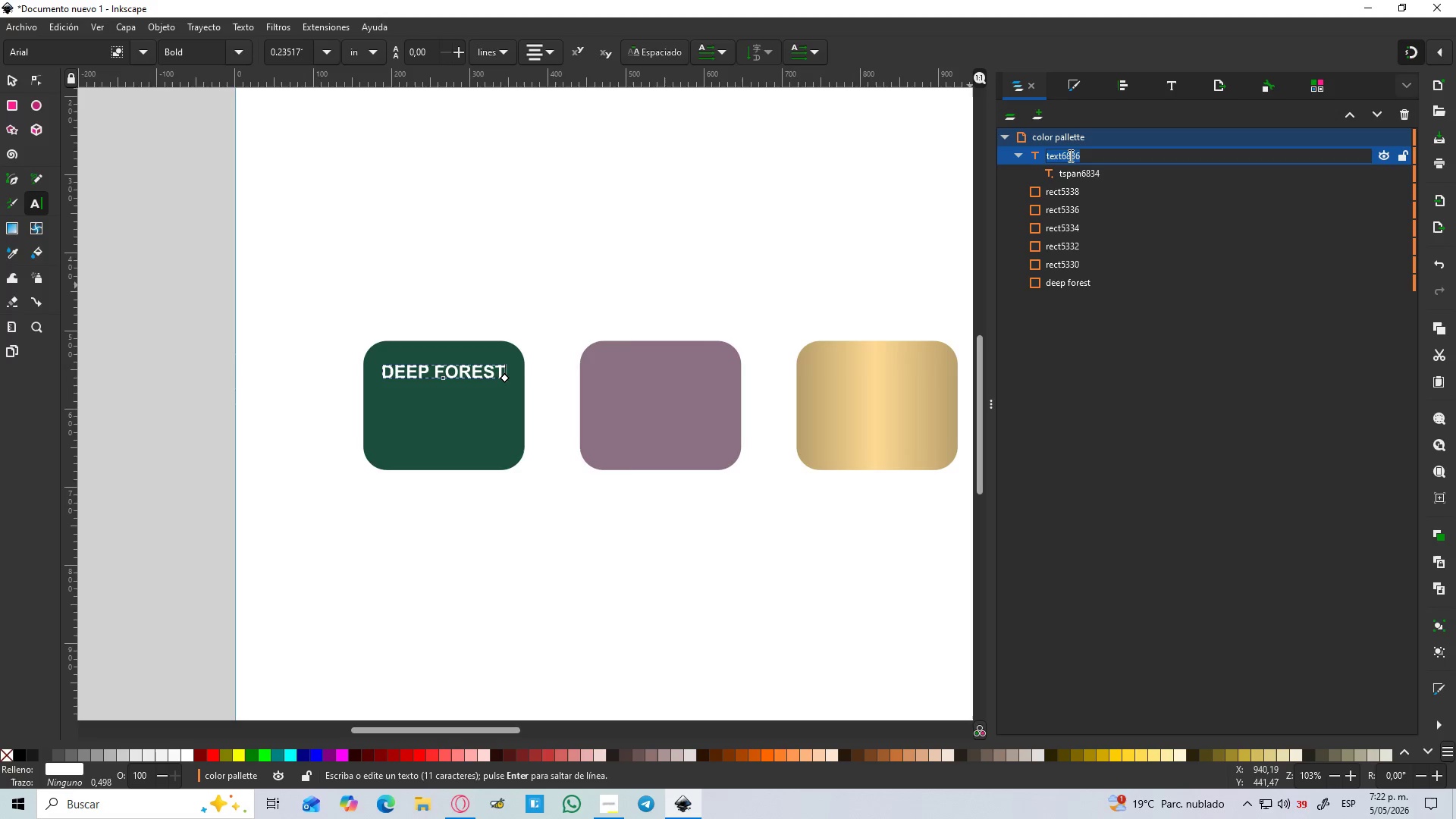 
key(Control+V)
 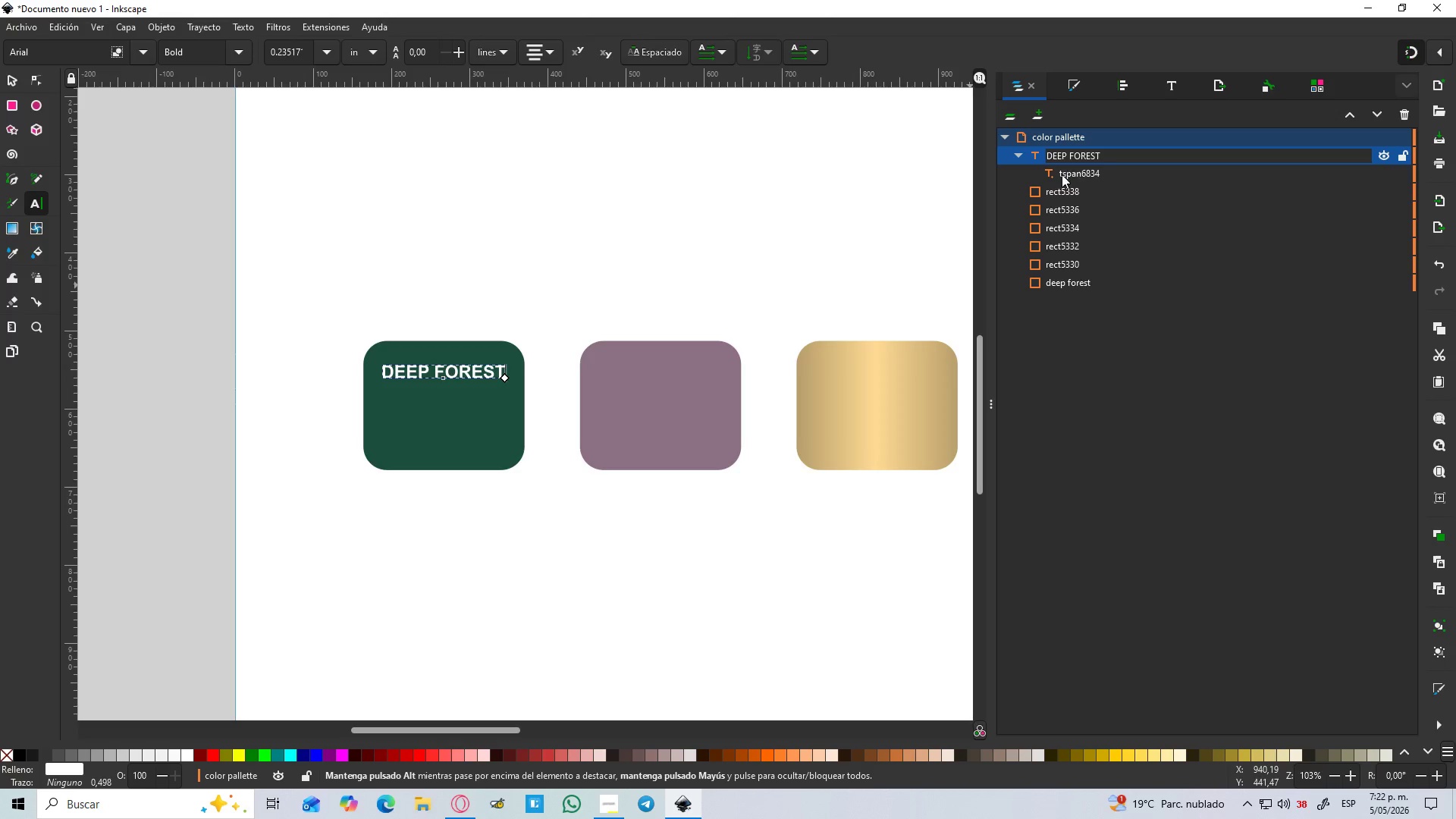 
key(Enter)
 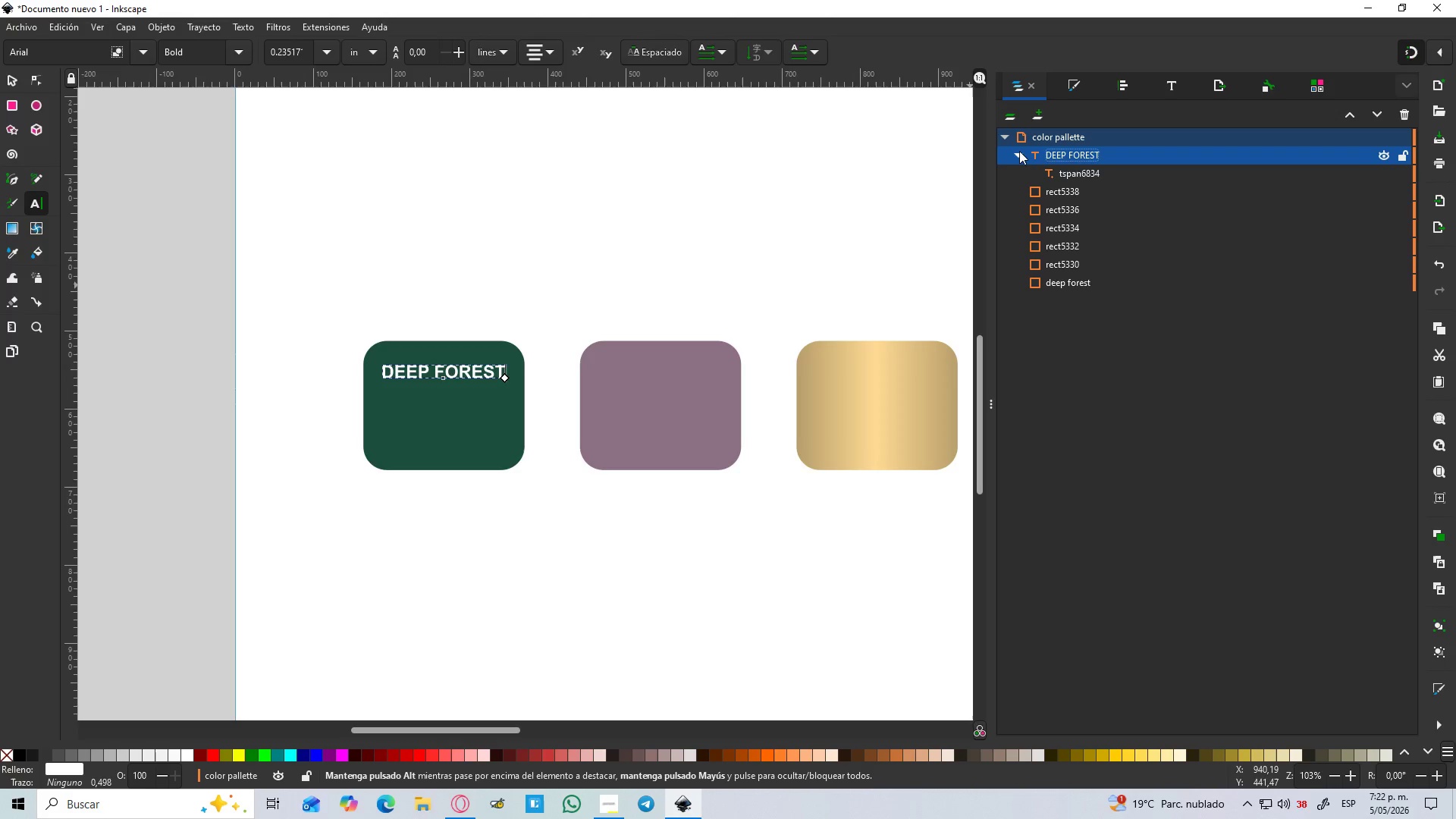 
left_click([1012, 154])
 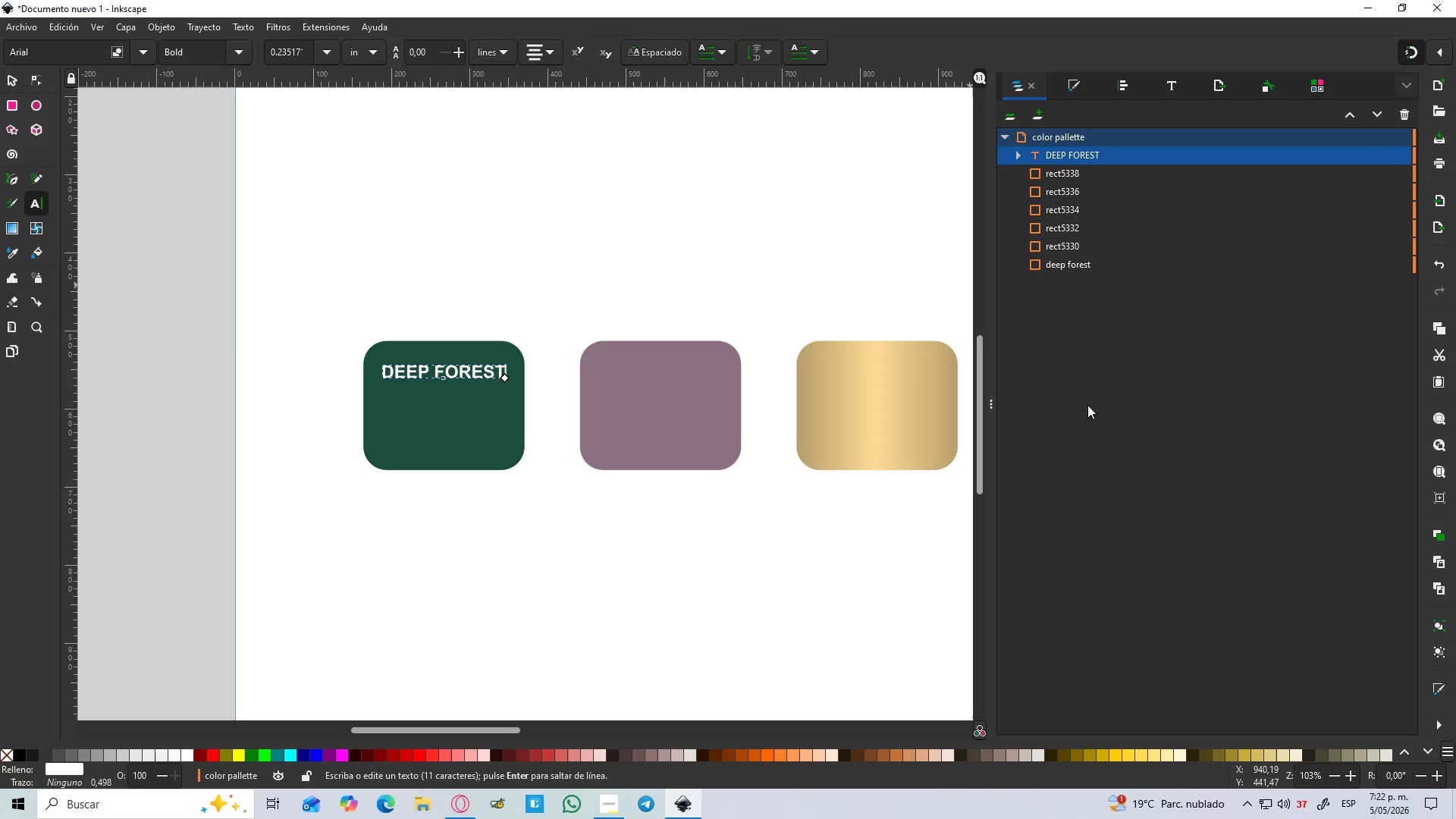 
left_click([1090, 372])
 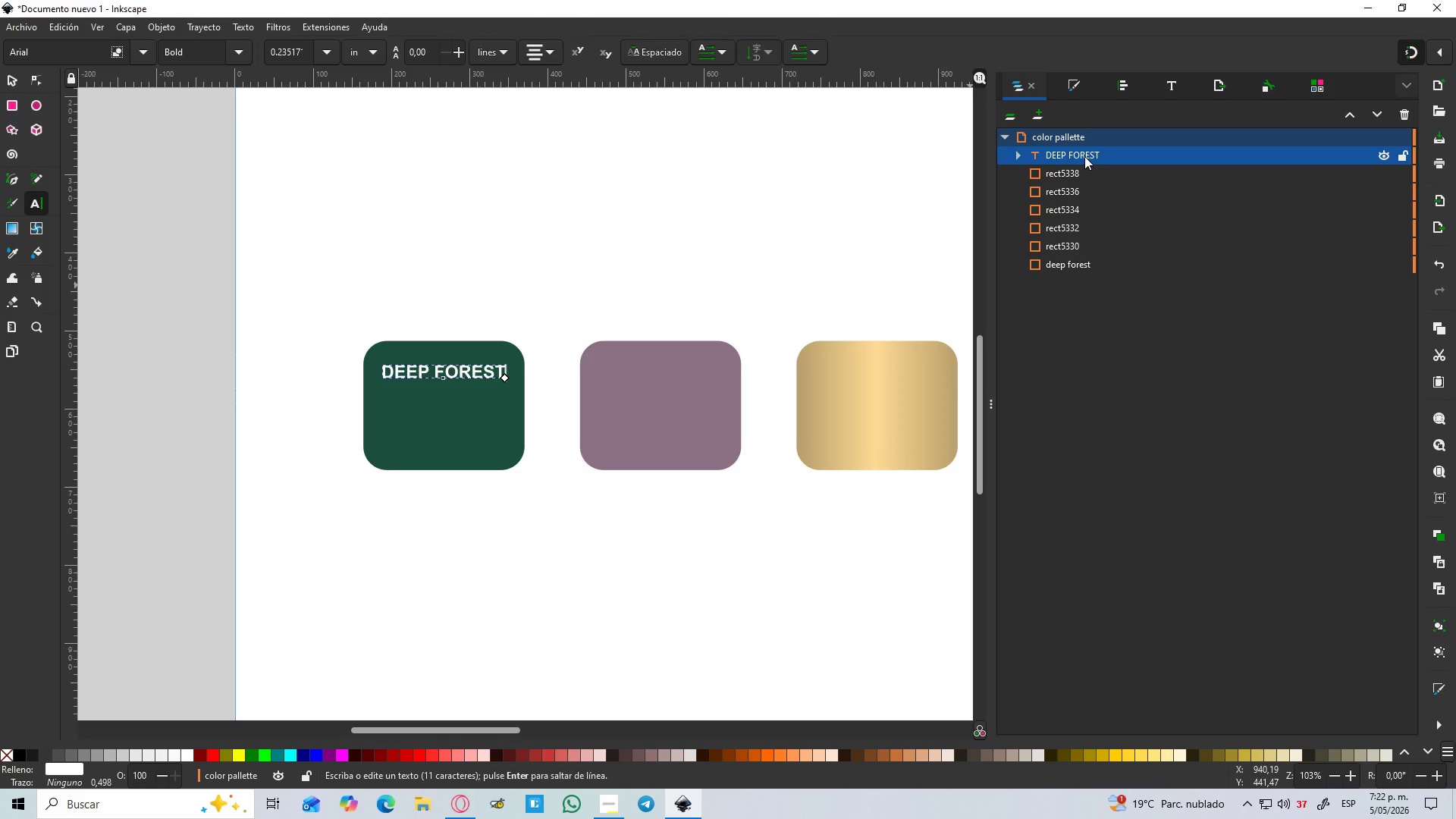 
hold_key(key=ControlLeft, duration=1.33)
left_click([1072, 265])
 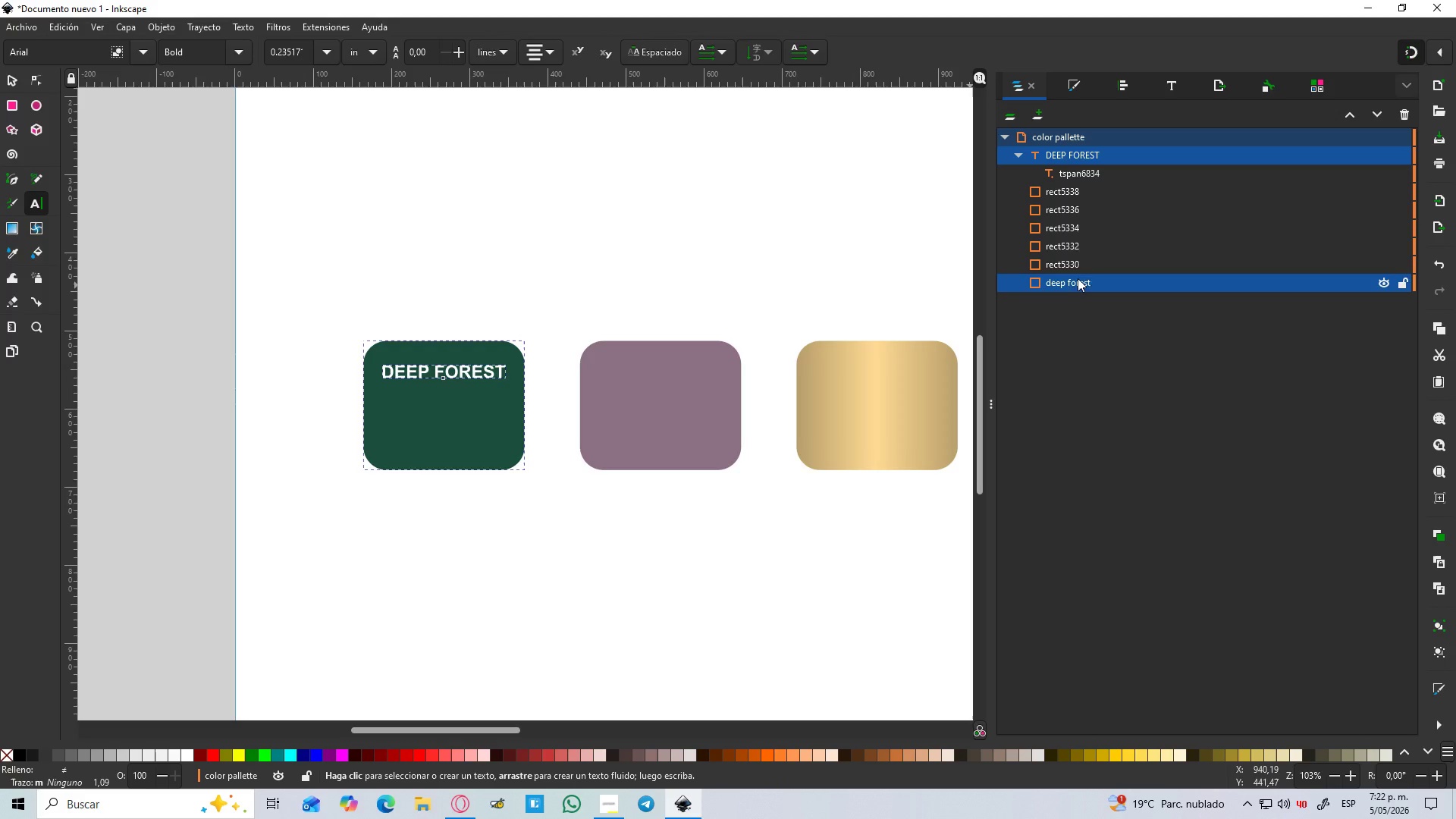 
left_click([1109, 360])
 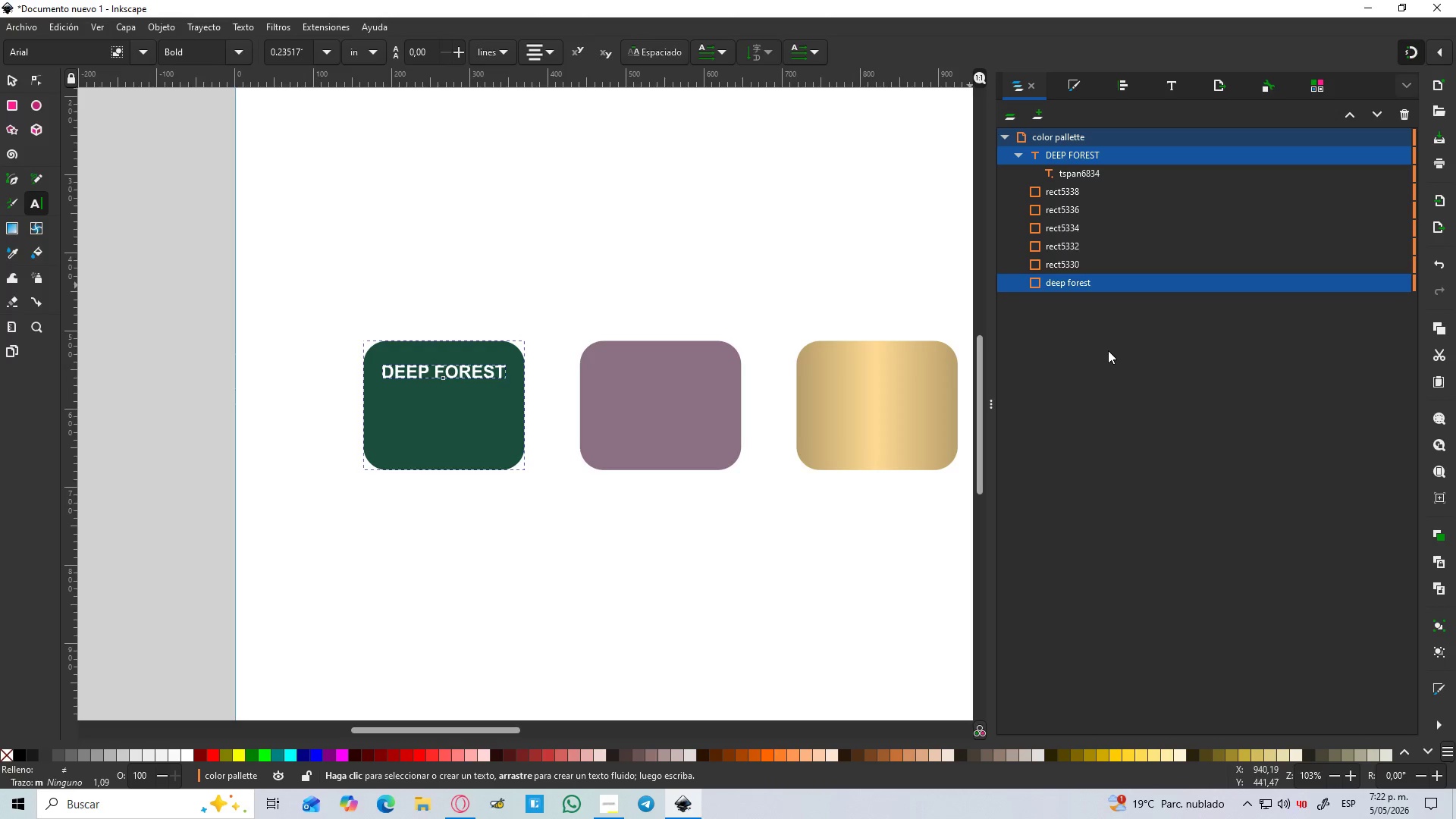 
double_click([1108, 350])
 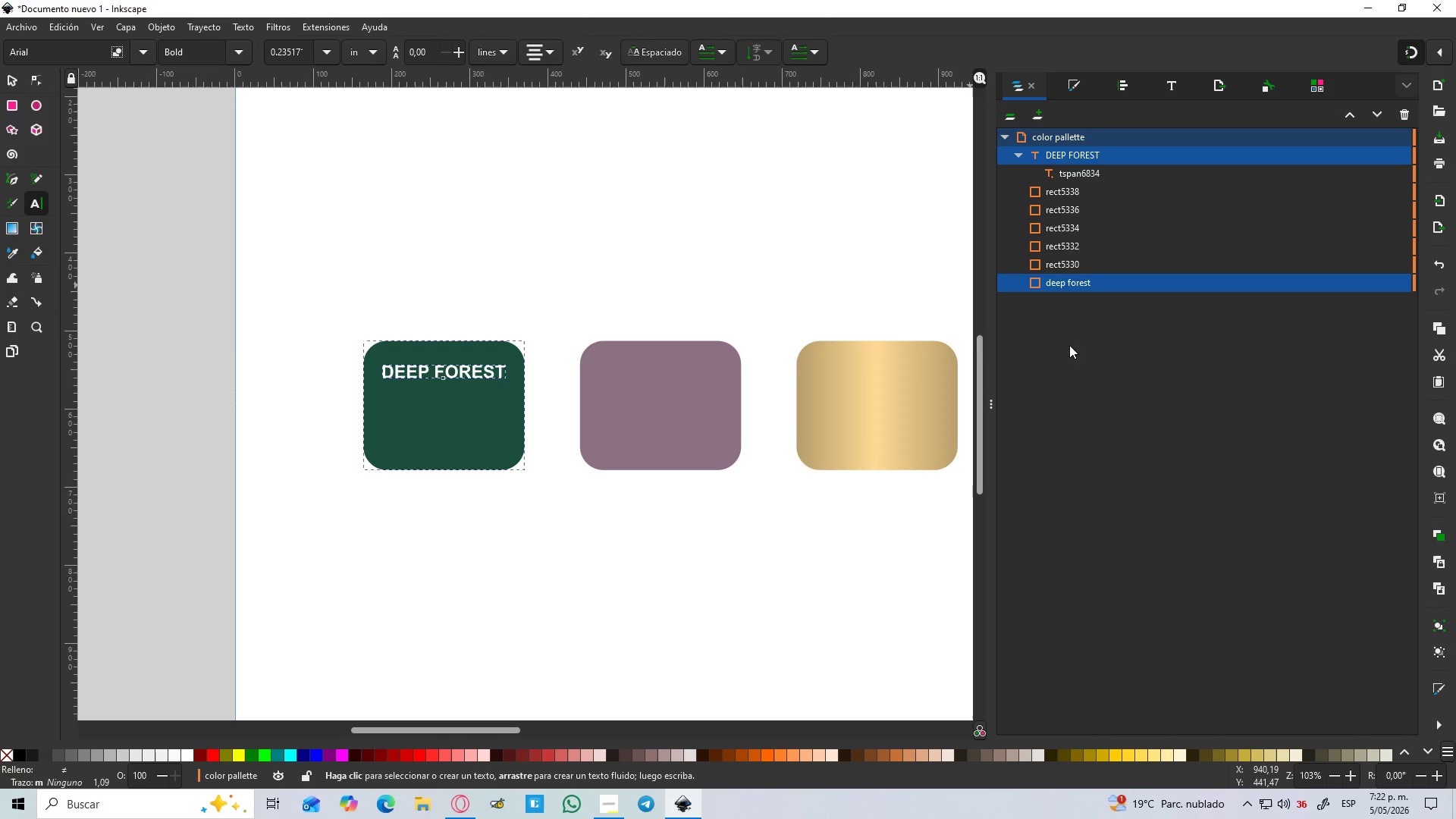 
hold_key(key=ControlLeft, duration=0.59)
scroll: coordinate [881, 327], scroll_direction: down, amount: 2.0
 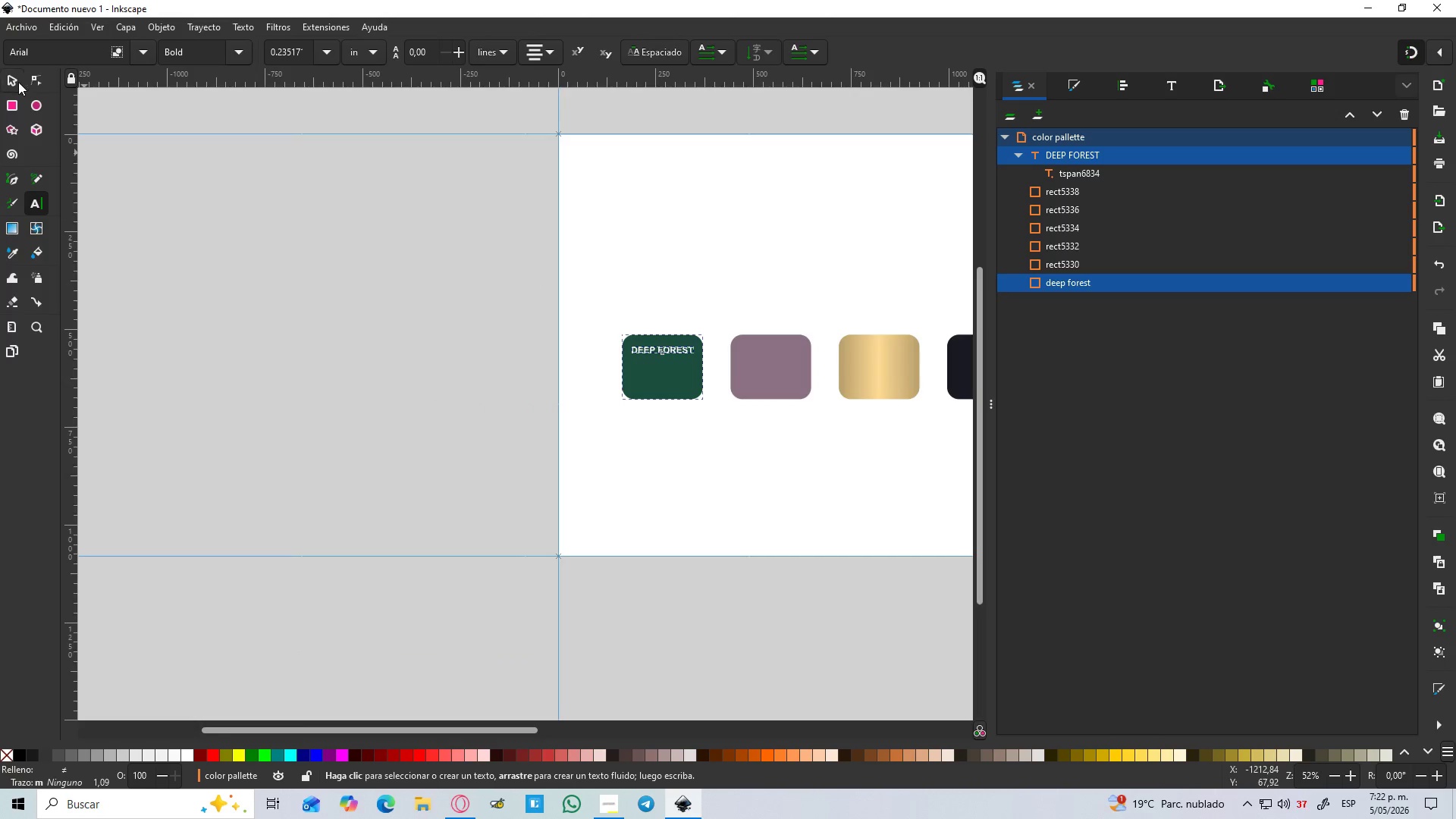 
double_click([362, 334])
 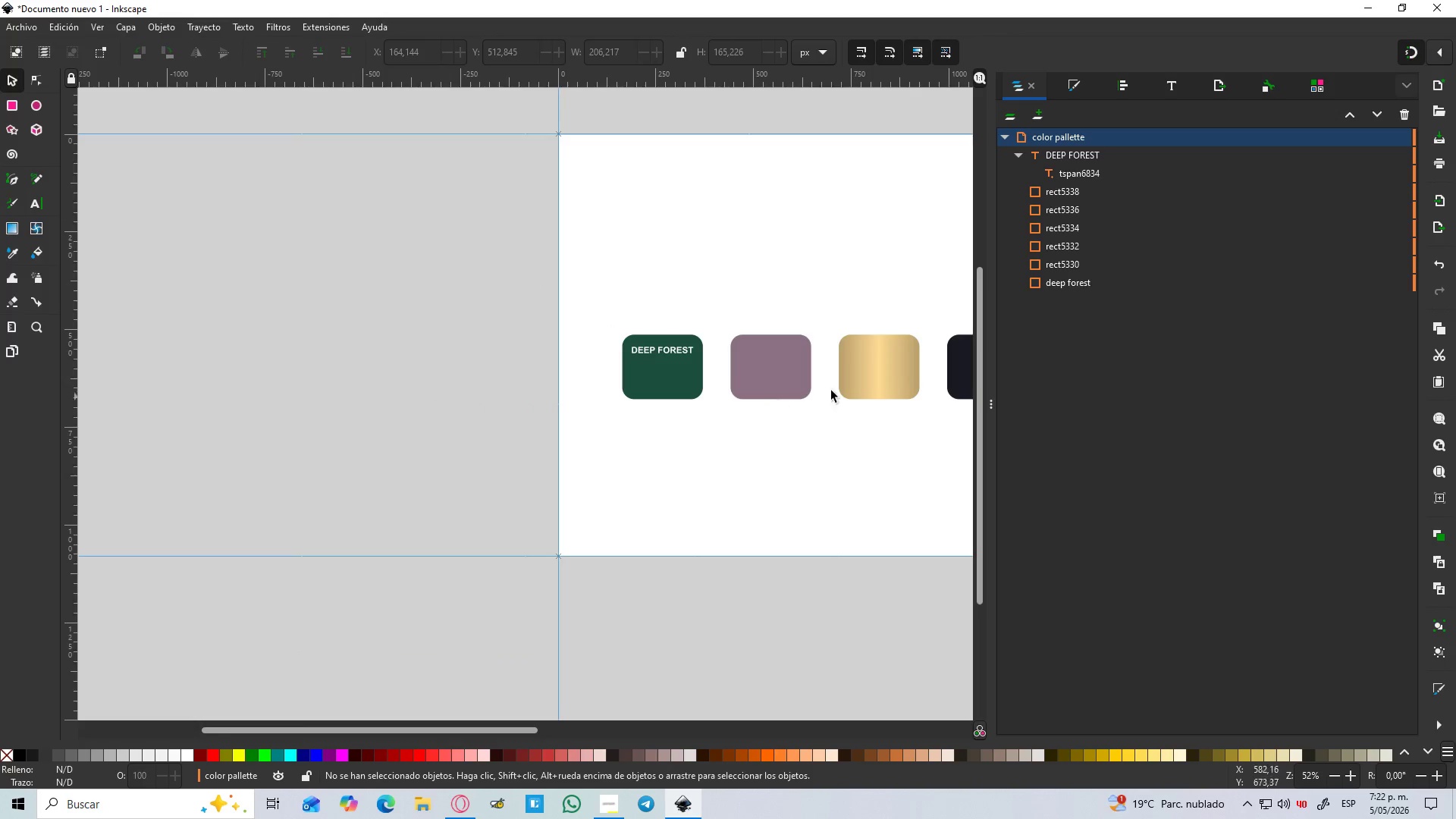 
hold_key(key=ControlLeft, duration=0.73)
scroll: coordinate [1133, 273], scroll_direction: down, amount: 1.0
 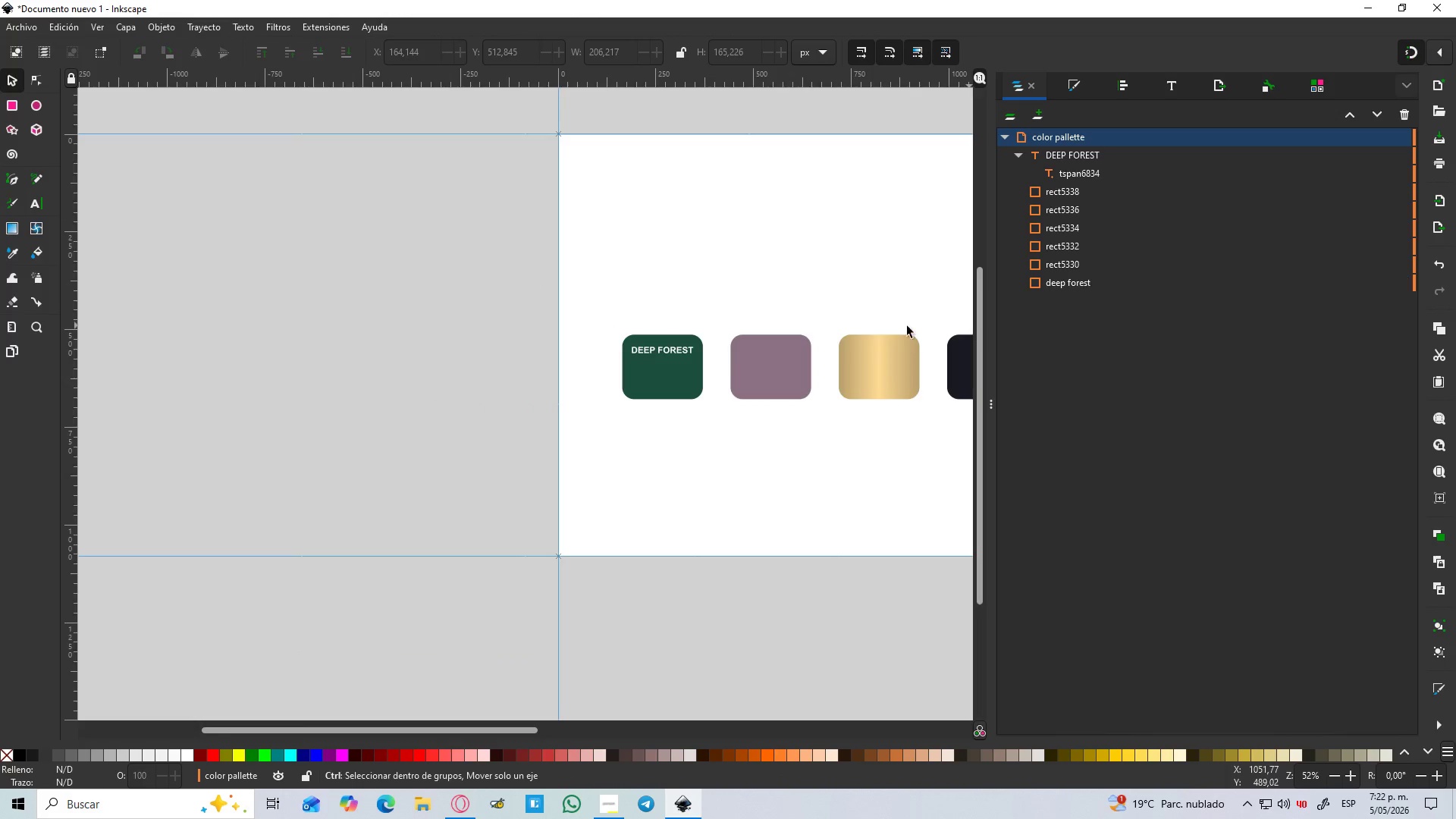 
hold_key(key=ControlLeft, duration=0.39)
scroll: coordinate [511, 392], scroll_direction: down, amount: 2.0
 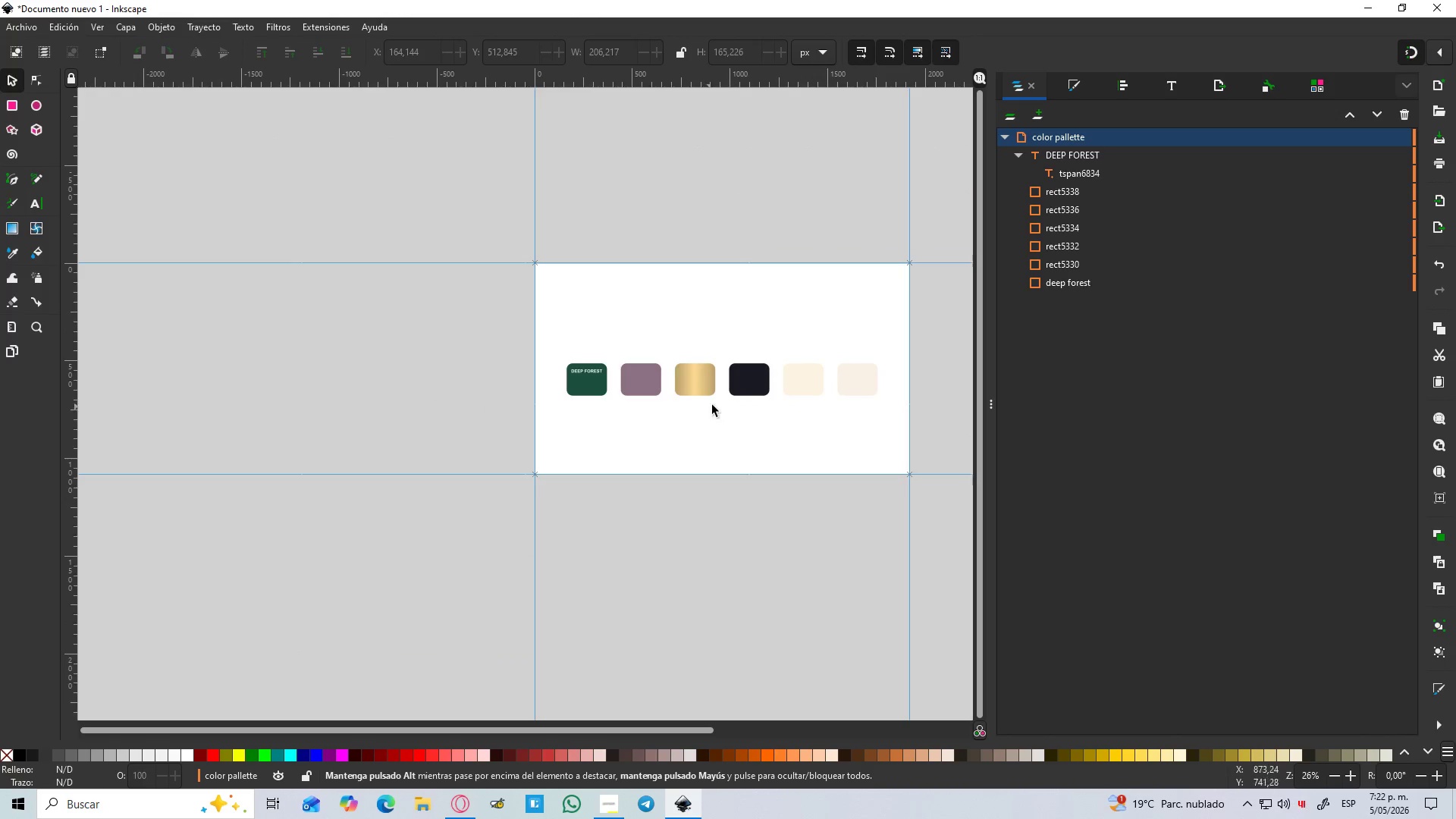 
key(Space)
 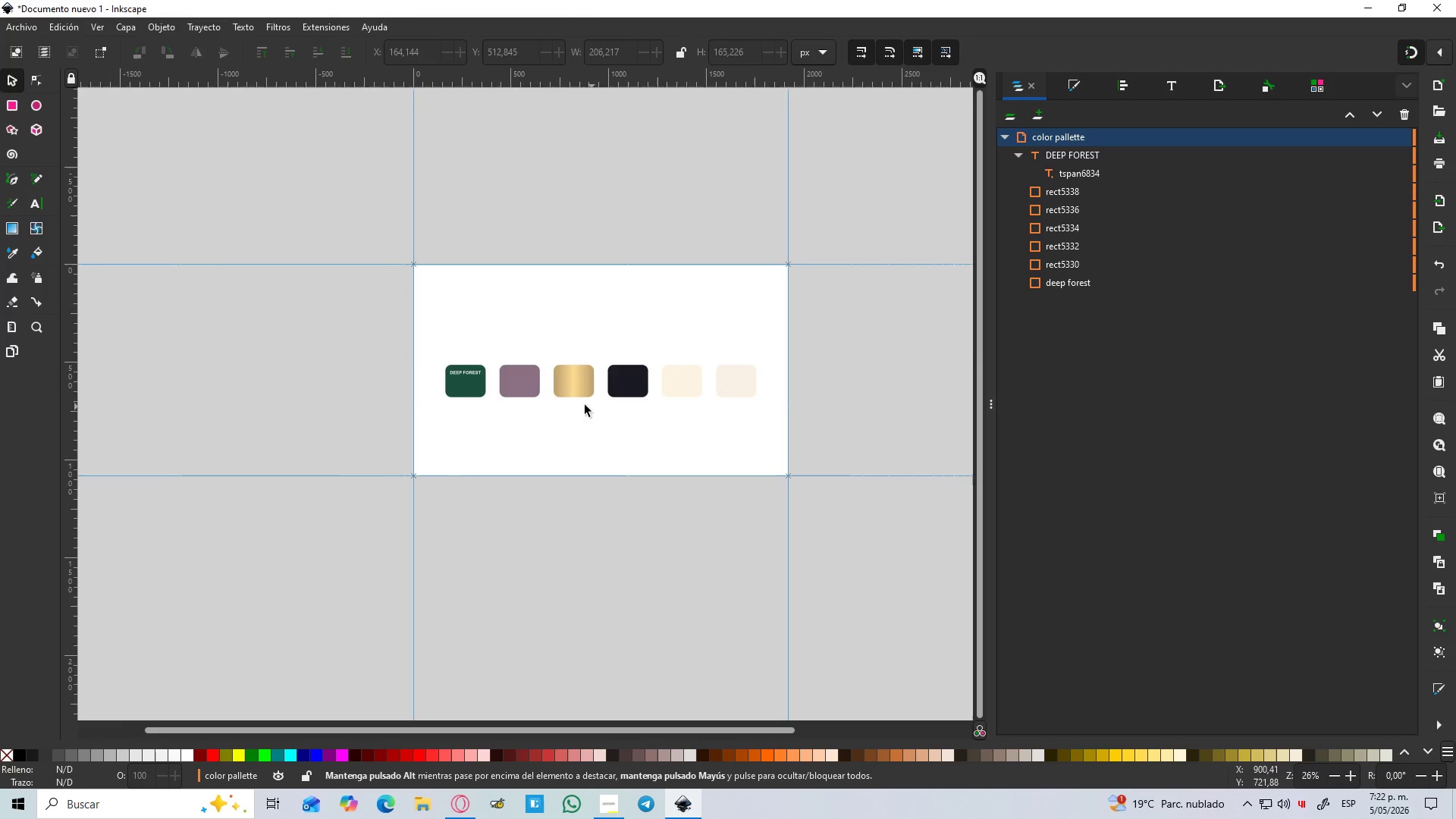 
hold_key(key=ControlLeft, duration=0.81)
scroll: coordinate [575, 397], scroll_direction: up, amount: 3.0
 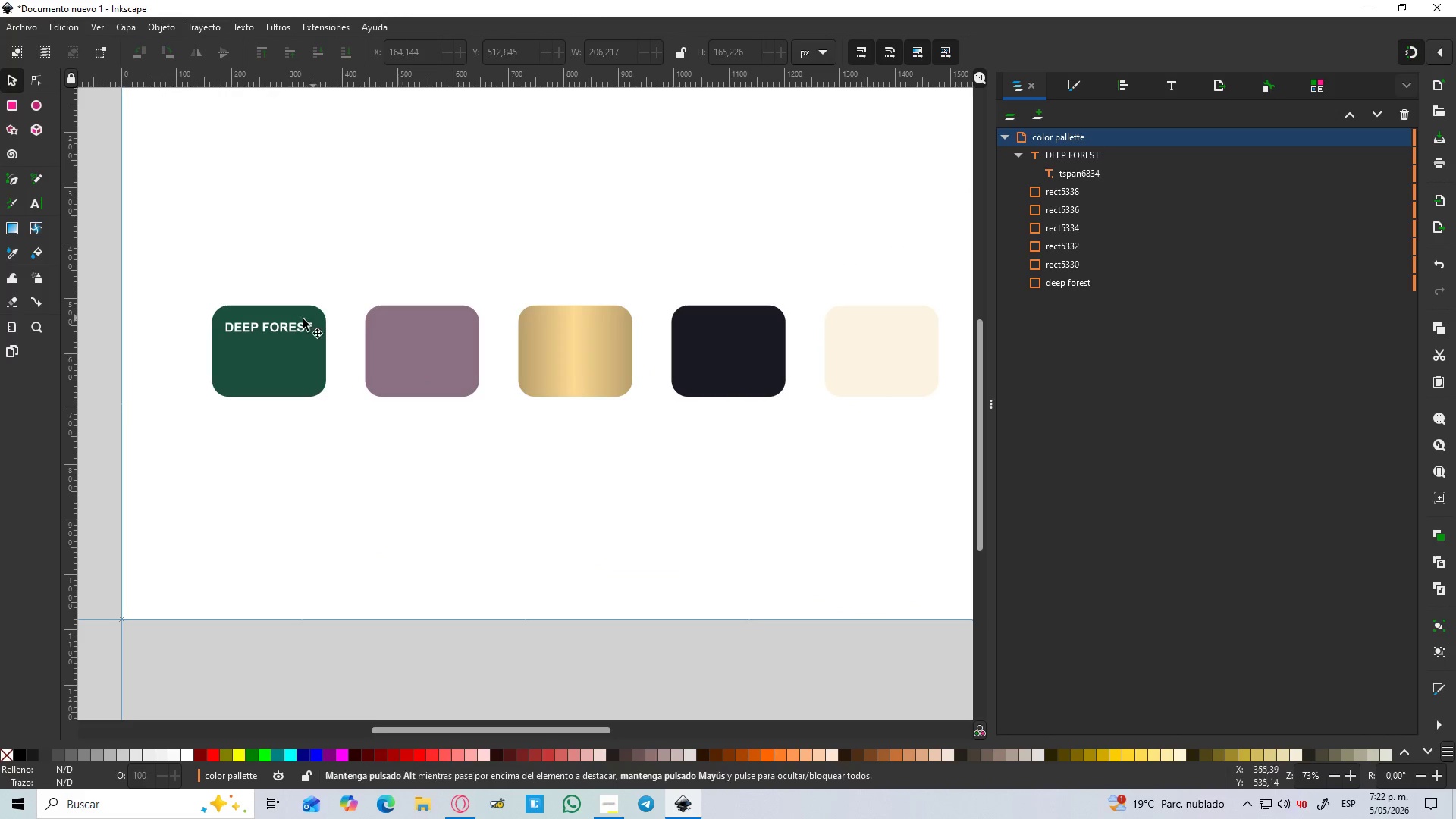 
left_click([281, 330])
 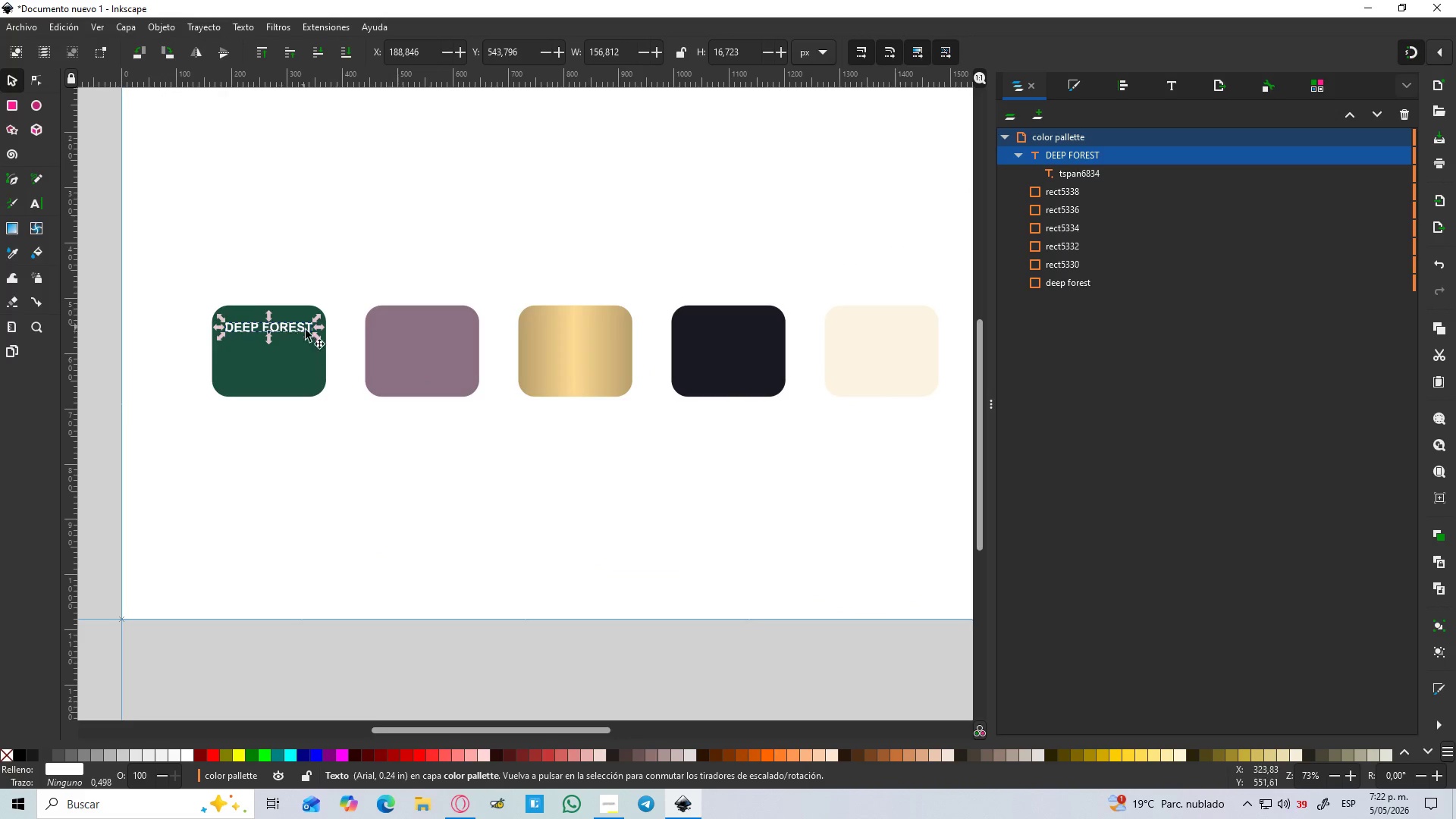 
key(Shift+D)
 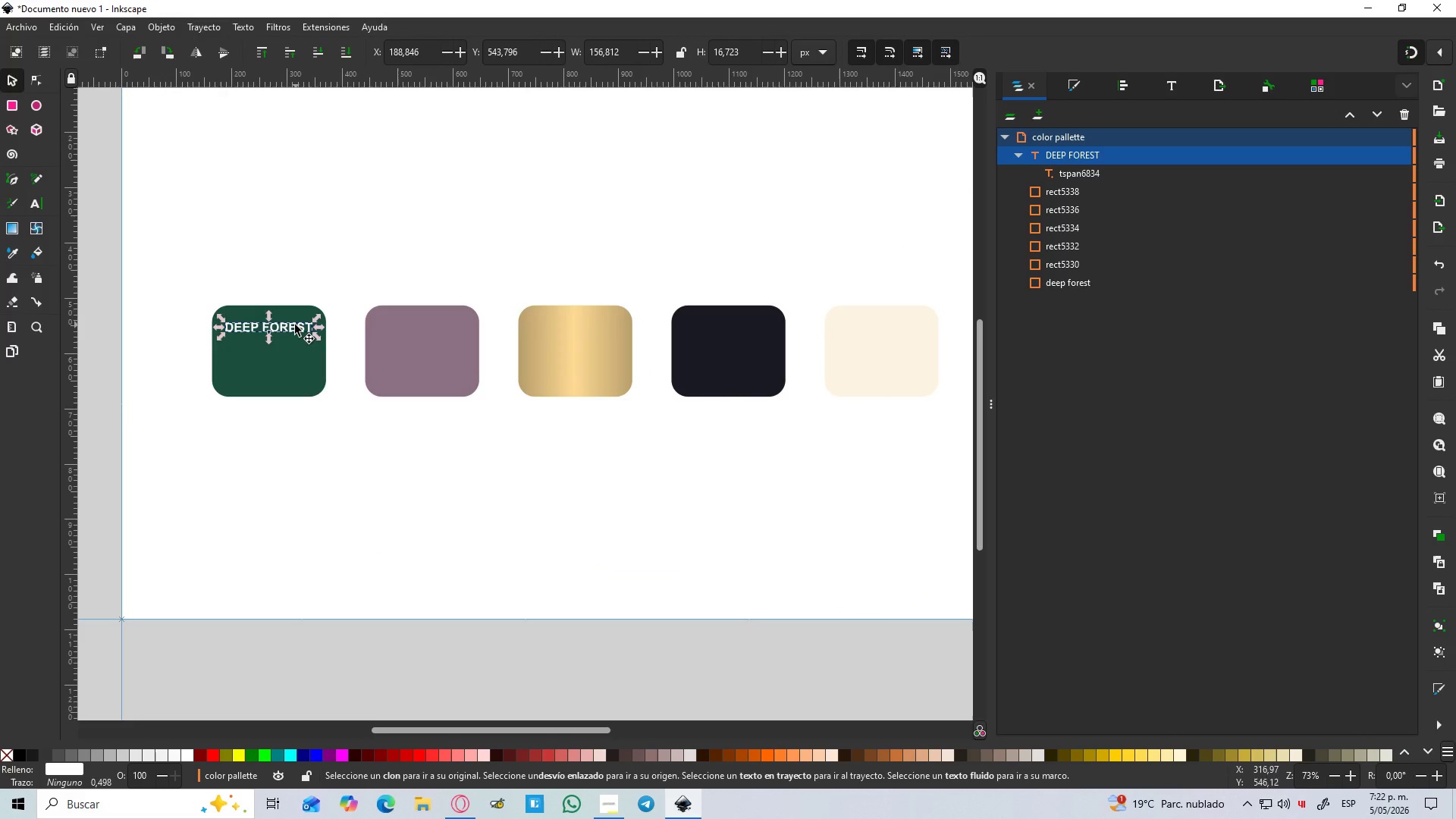 
left_click_drag(start_coordinate=[294, 328], to_coordinate=[444, 342])
 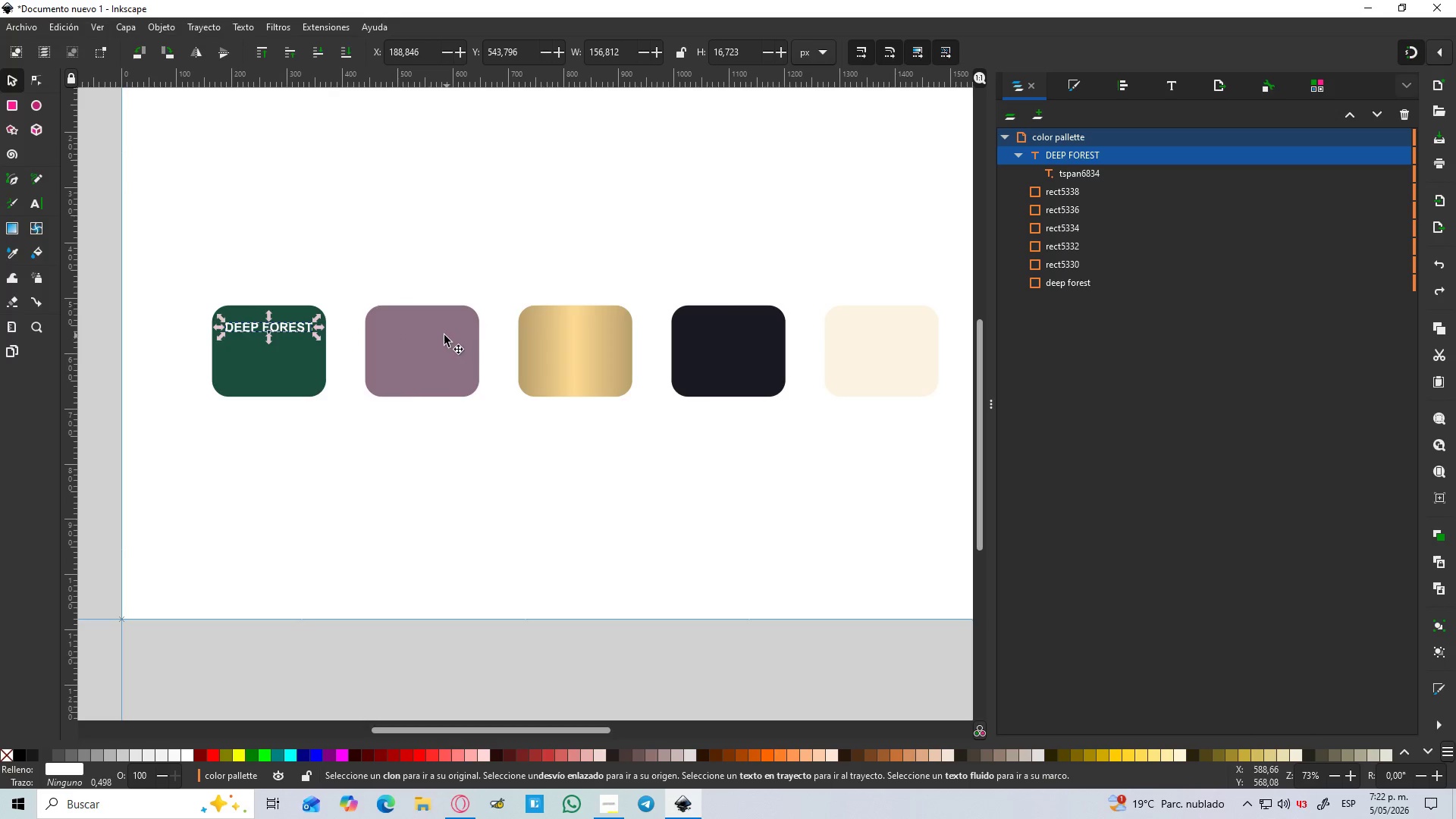 
hold_key(key=ControlLeft, duration=1.5)
 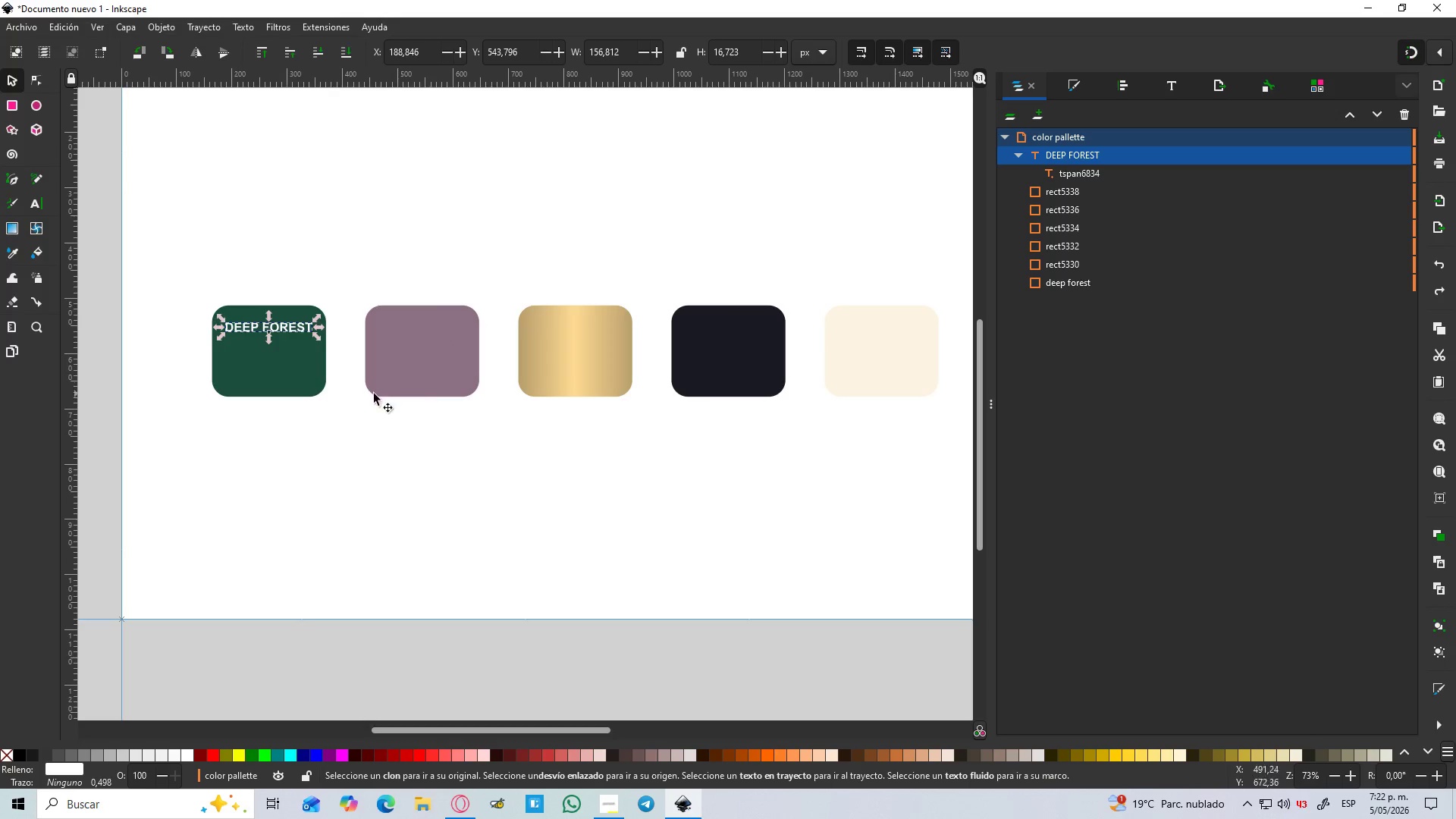 
key(Control+Z)
 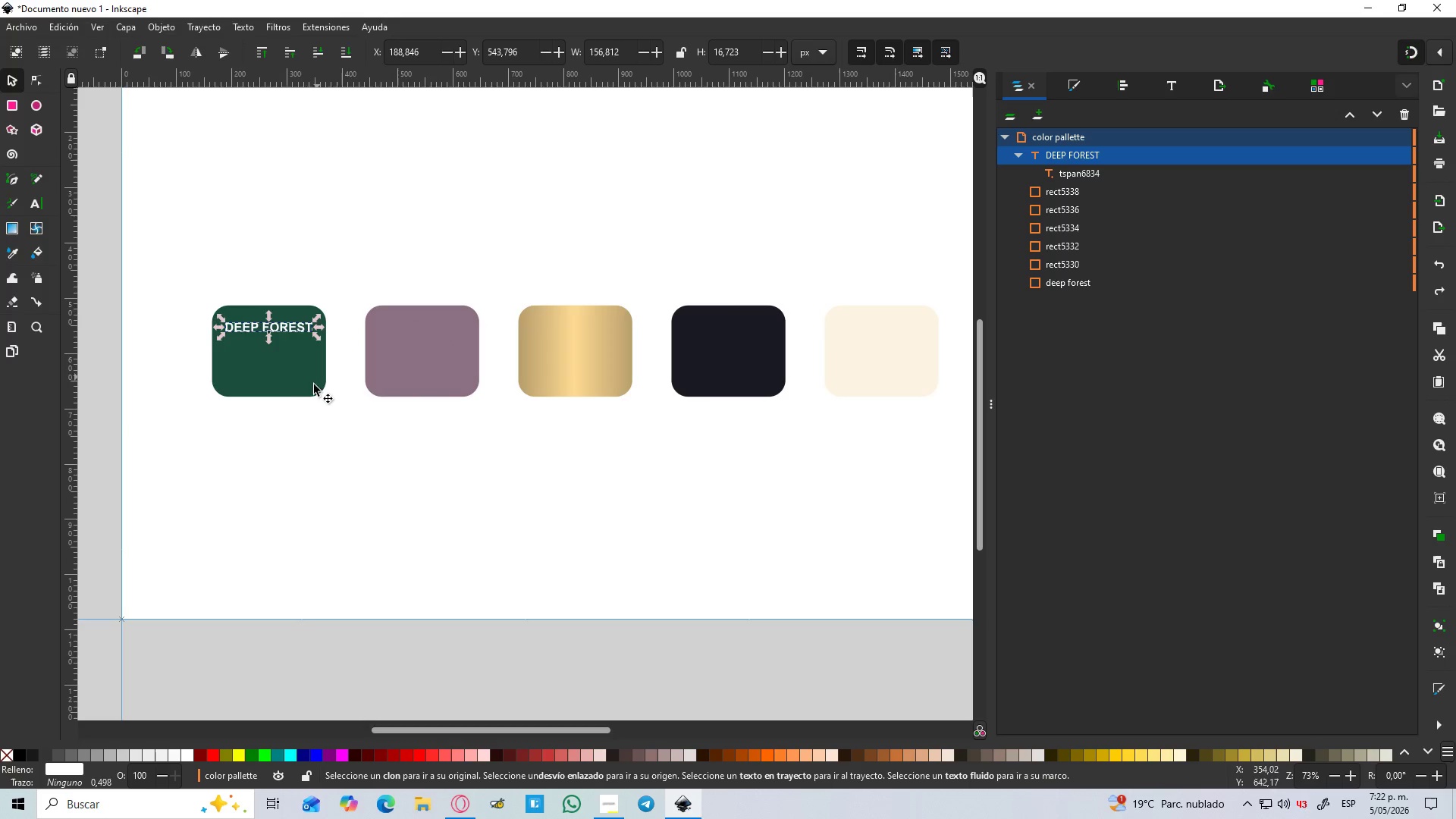 
left_click([353, 469])
 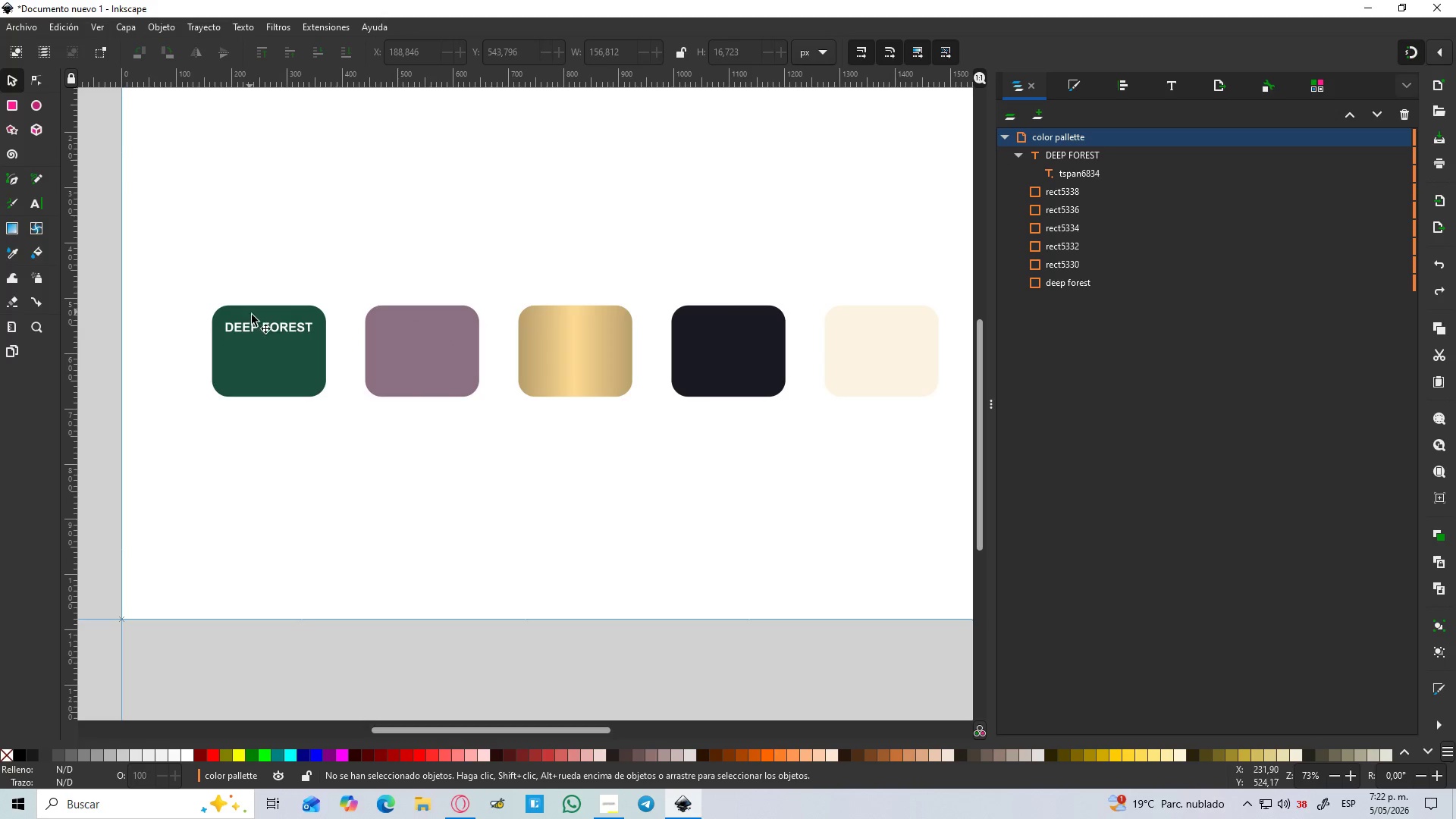 
left_click([264, 326])
 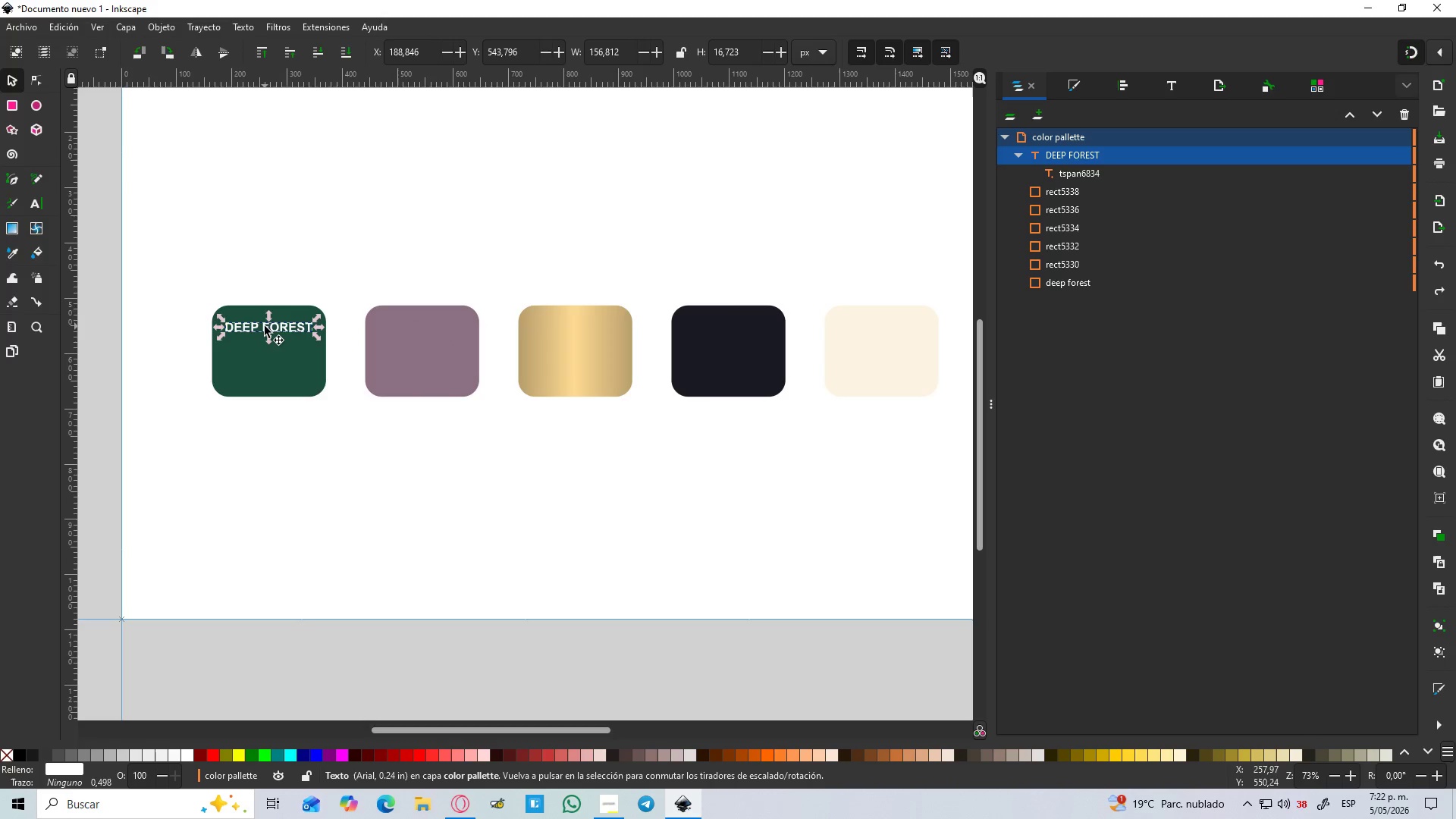 
key(Control+D)
 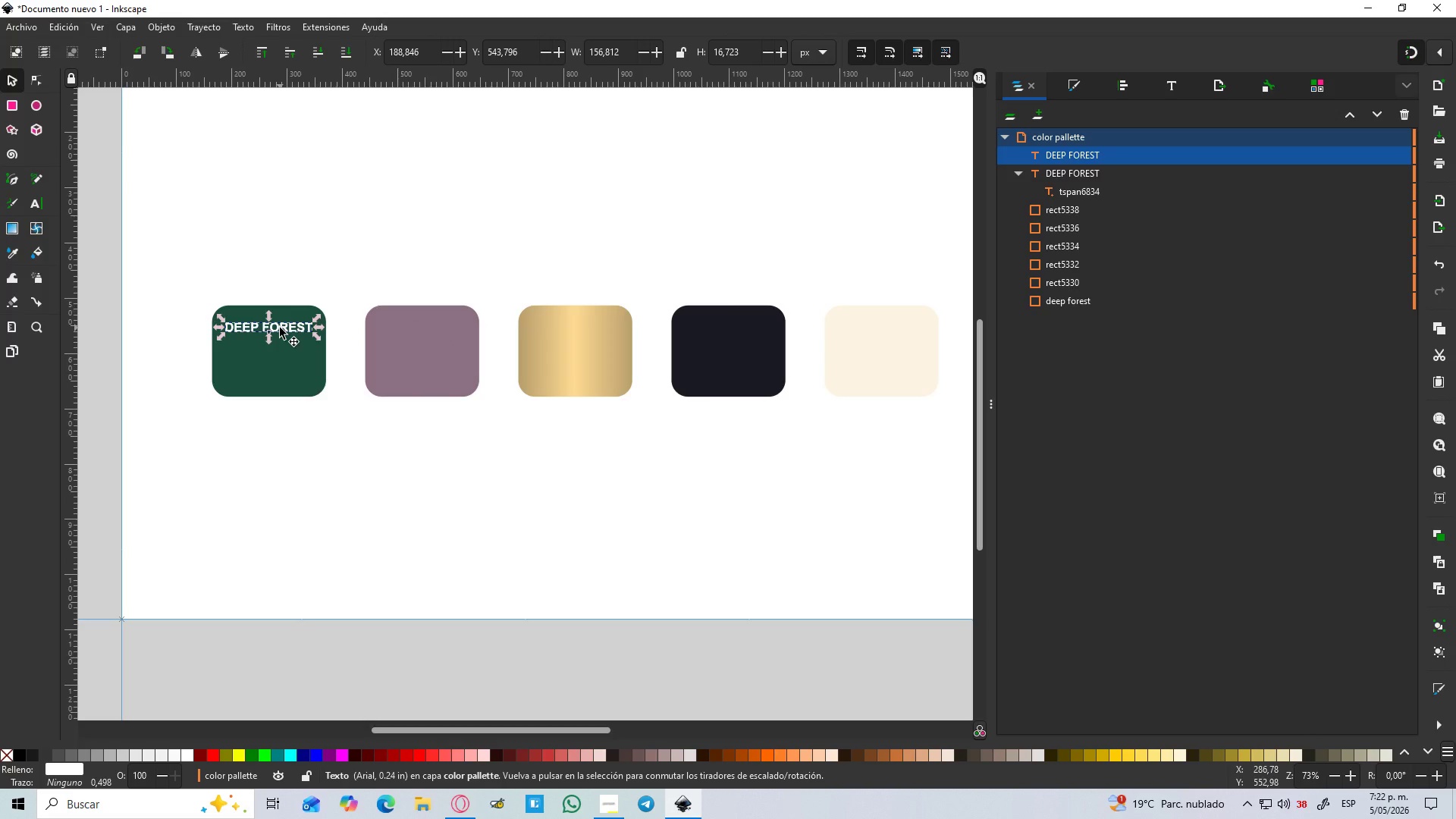 
left_click_drag(start_coordinate=[280, 328], to_coordinate=[431, 332])
 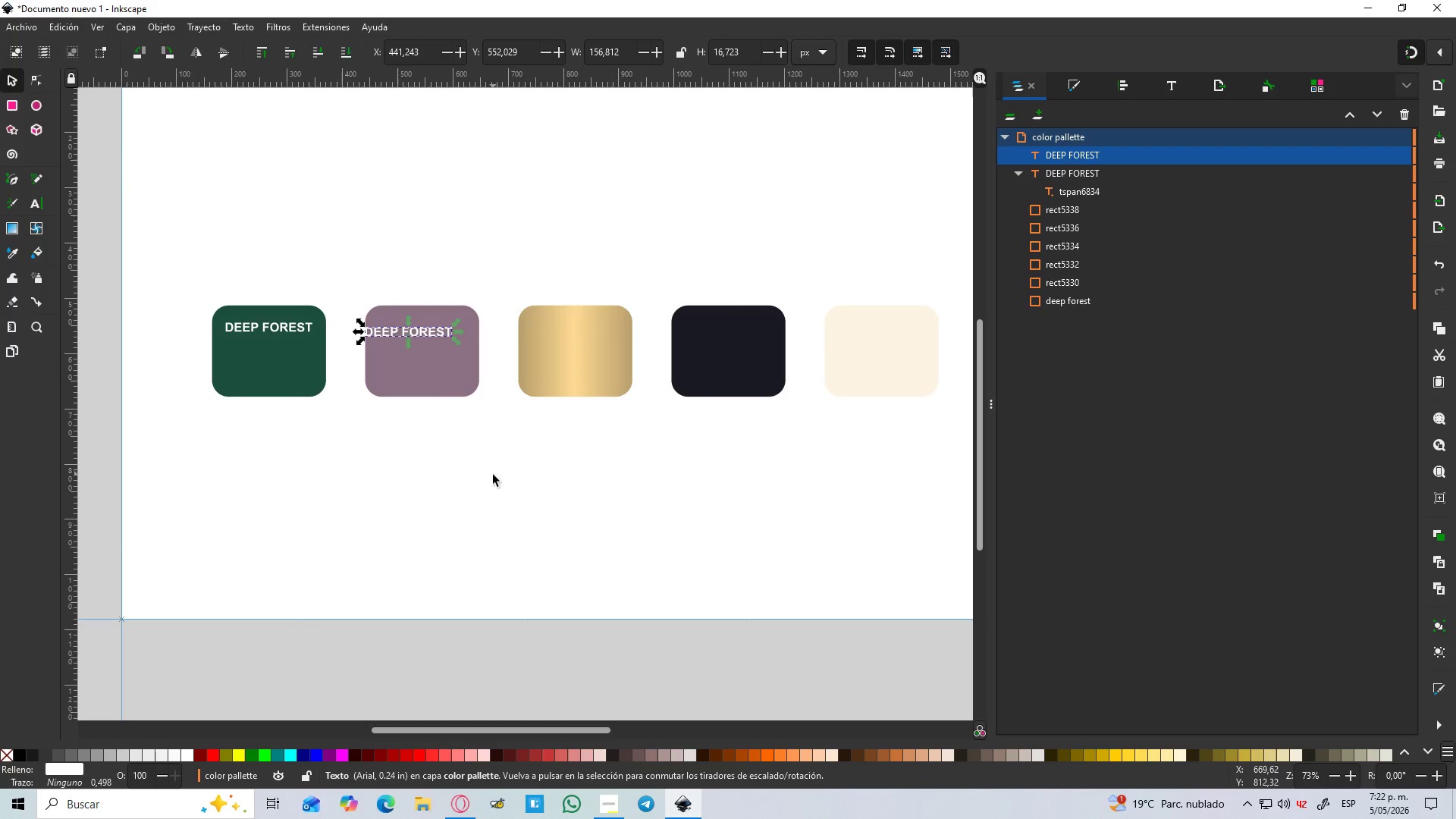 
hold_key(key=ControlLeft, duration=1.52)
 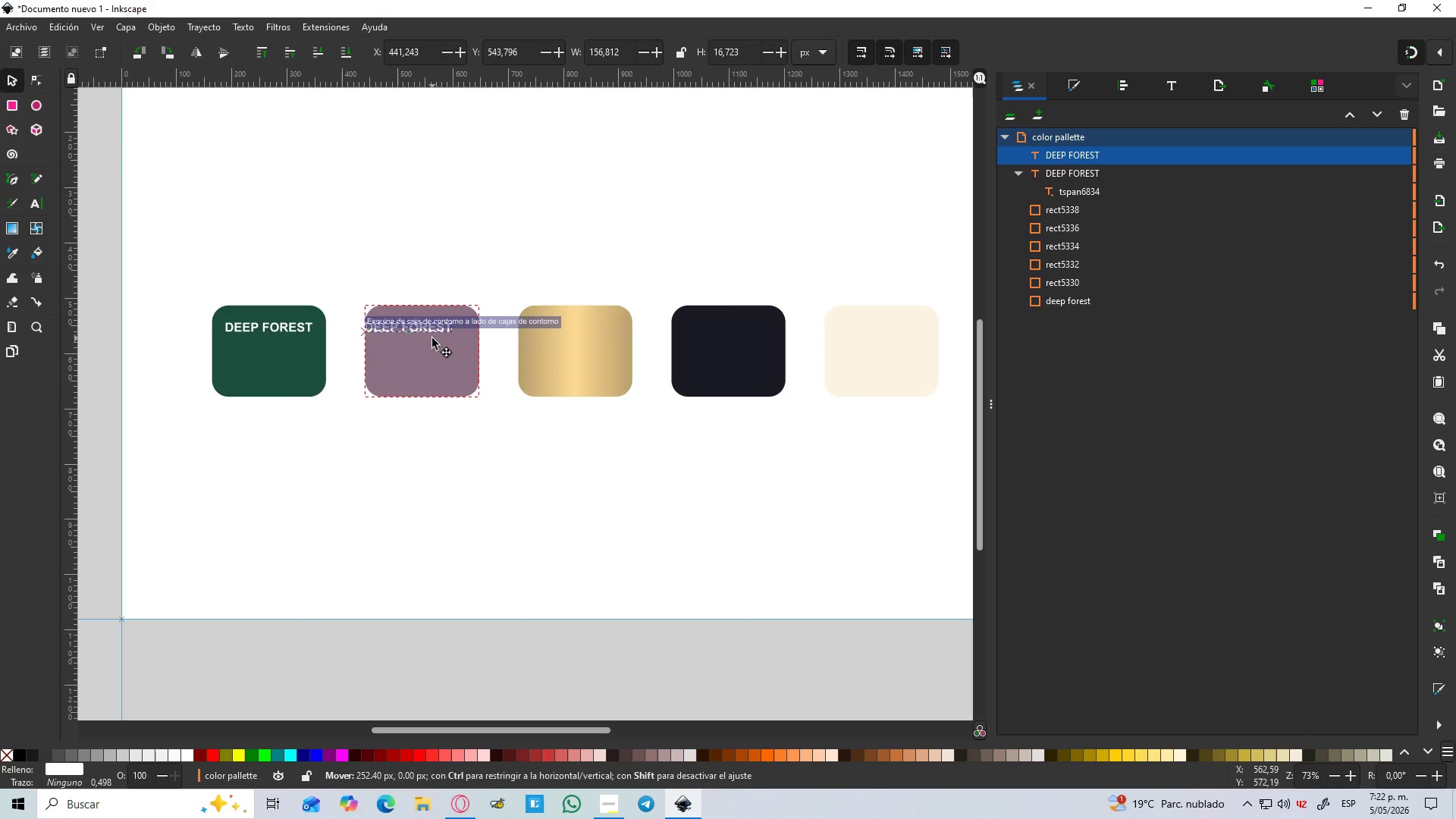 
hold_key(key=ControlLeft, duration=1.5)
 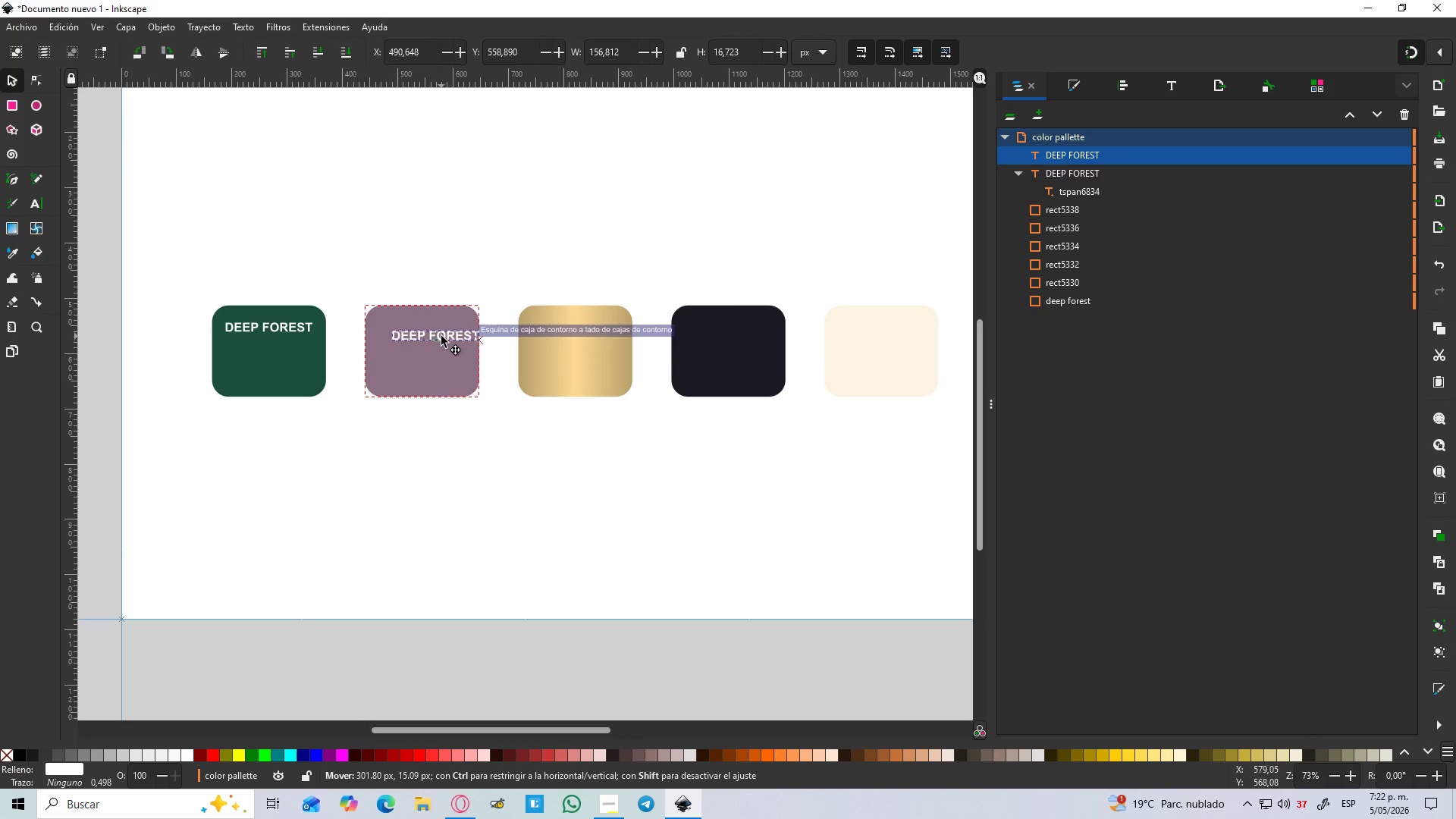 
key(Control+ControlLeft)
 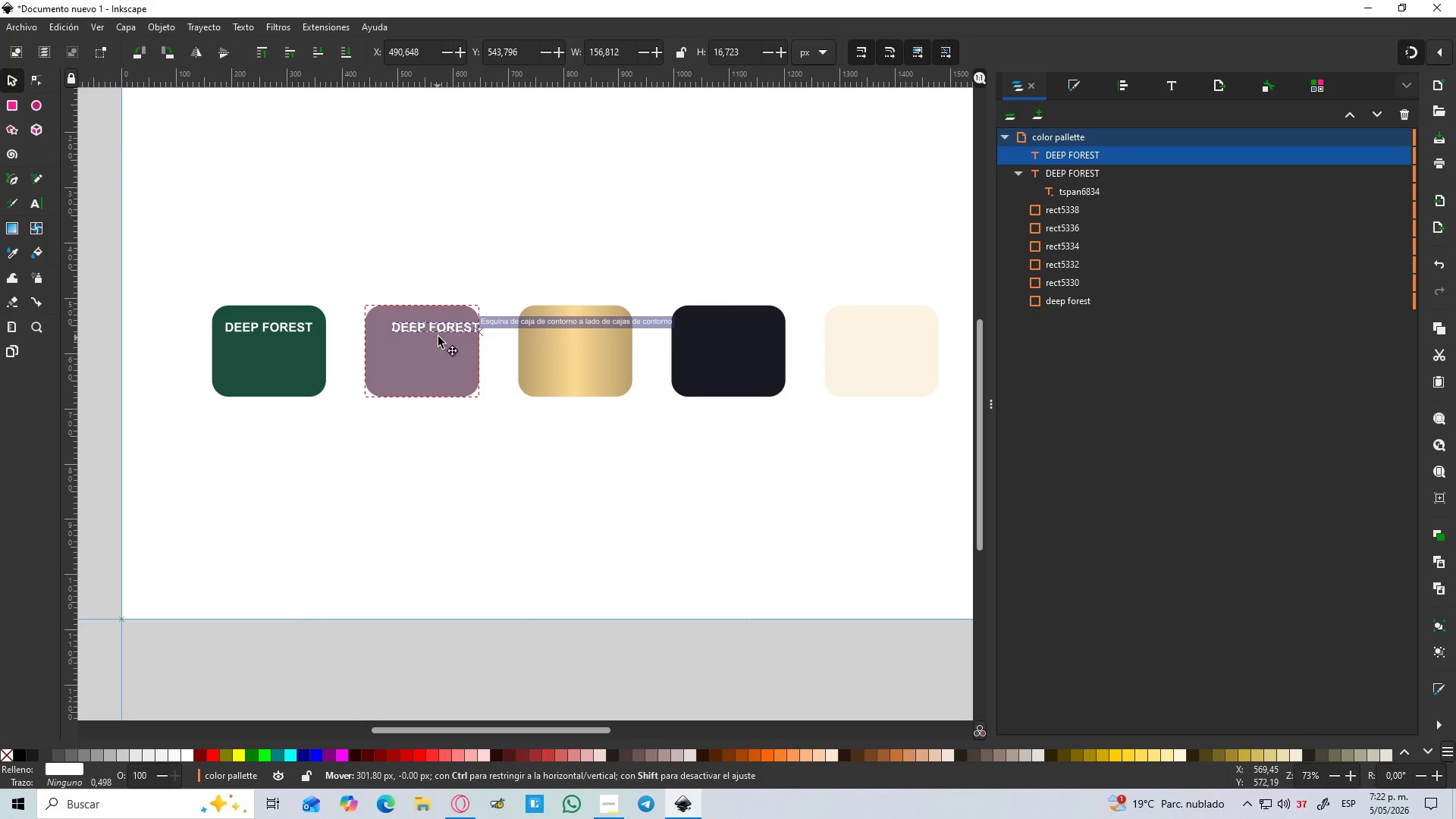 
key(Control+ControlLeft)
 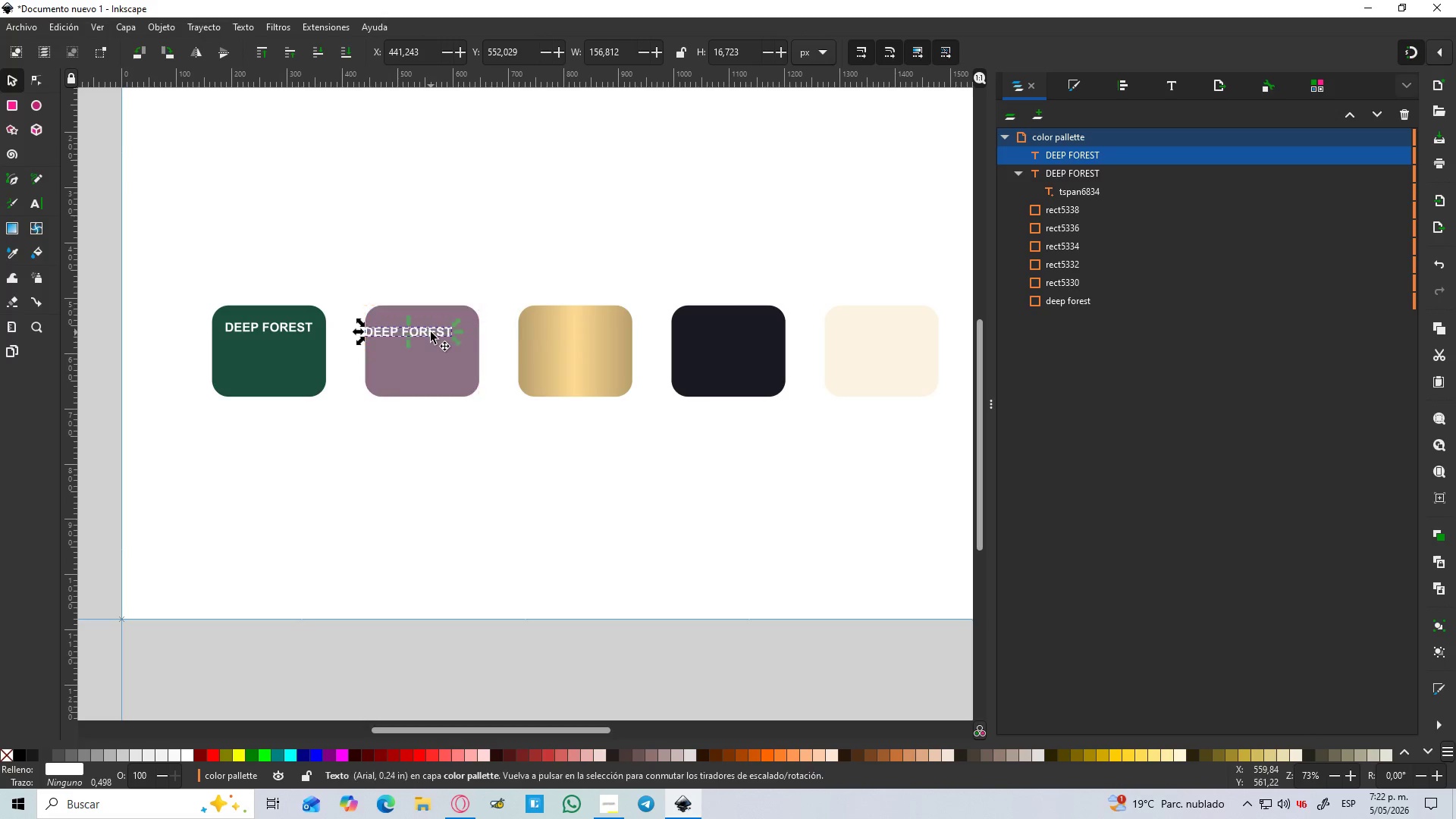 
left_click([494, 475])
 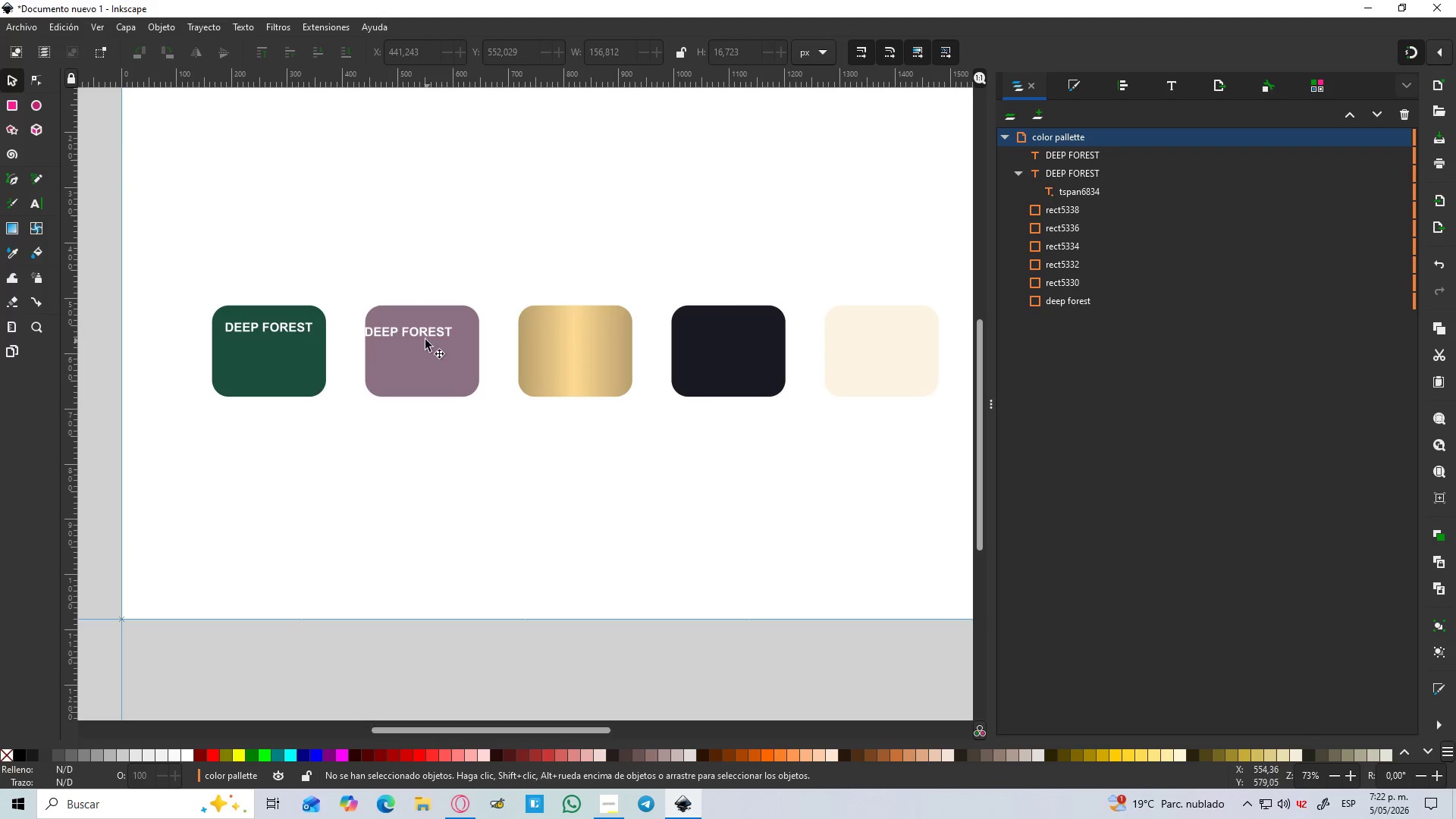 
left_click([422, 334])
 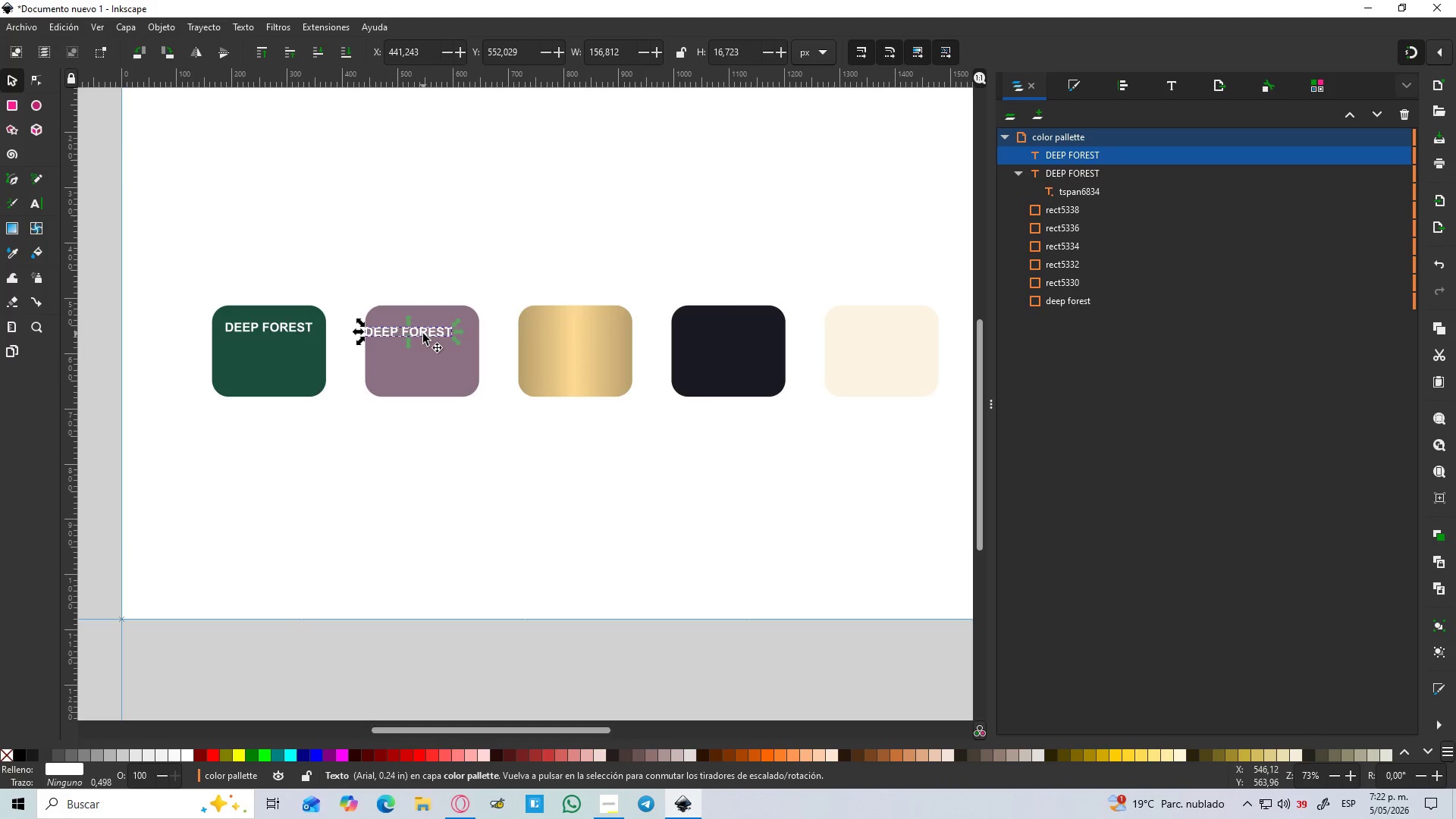 
left_click_drag(start_coordinate=[423, 334], to_coordinate=[435, 334])
 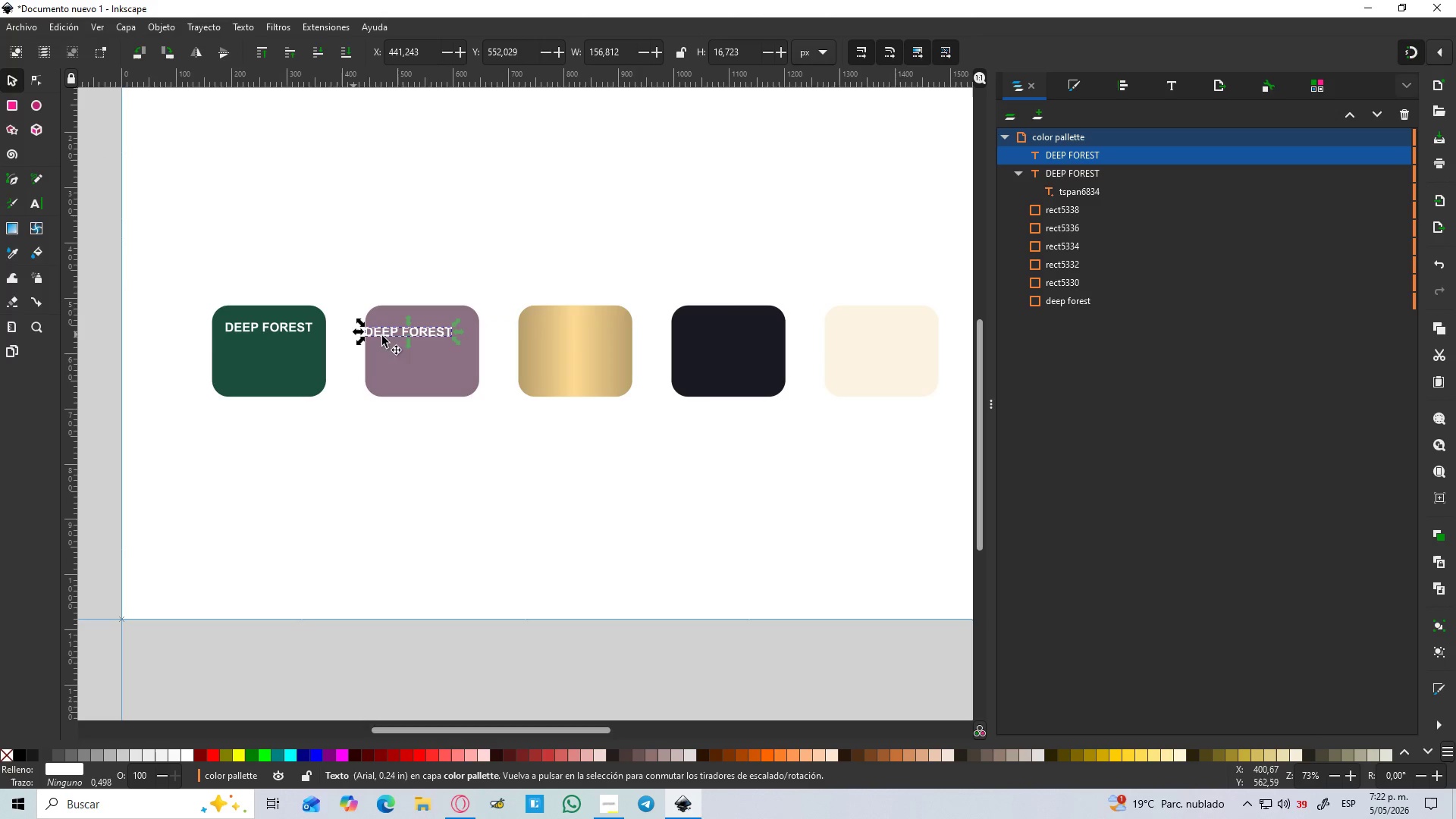 
left_click_drag(start_coordinate=[430, 331], to_coordinate=[428, 310])
 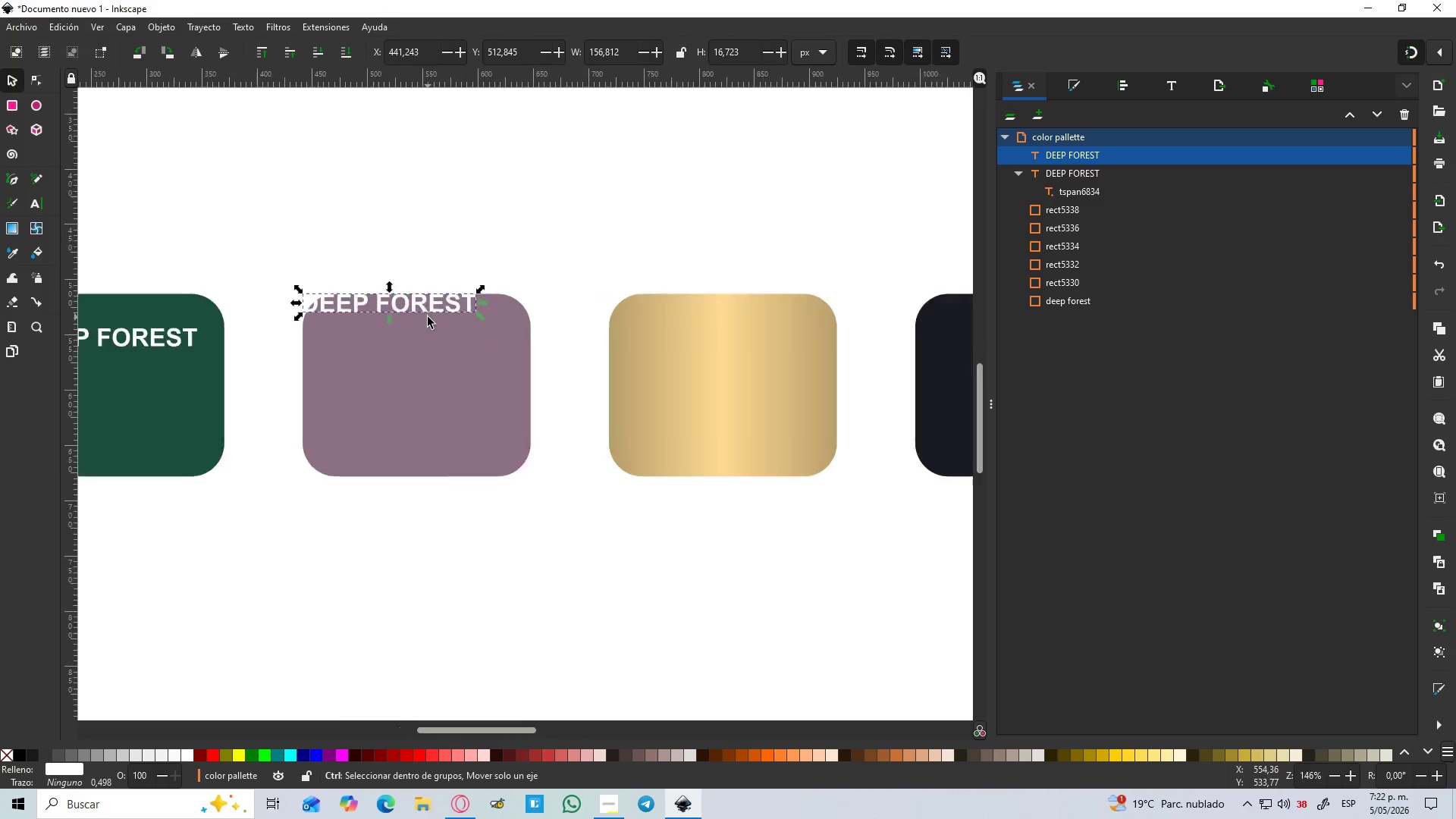 
hold_key(key=ControlLeft, duration=1.51)
 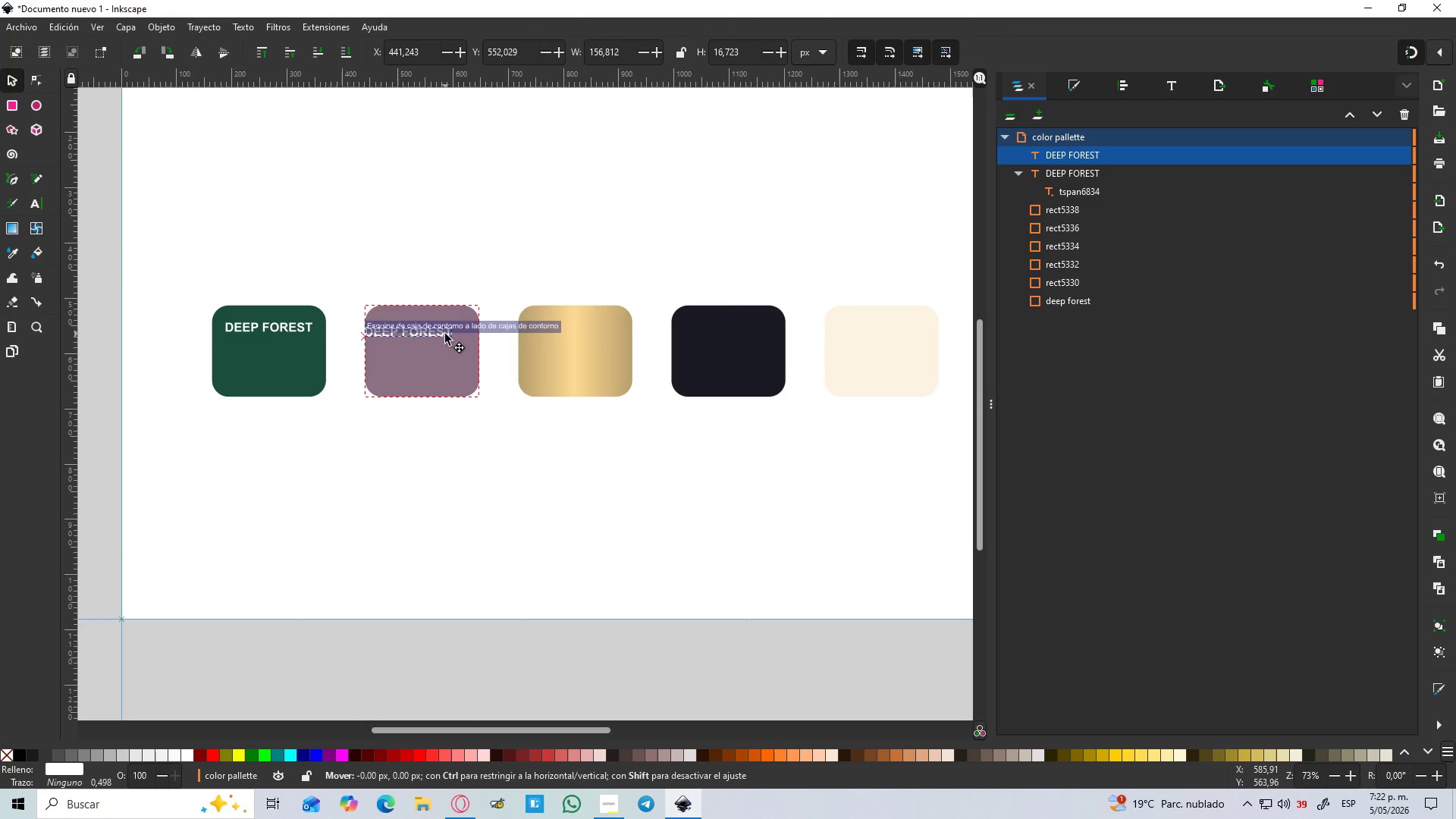 
hold_key(key=ControlLeft, duration=1.5)
 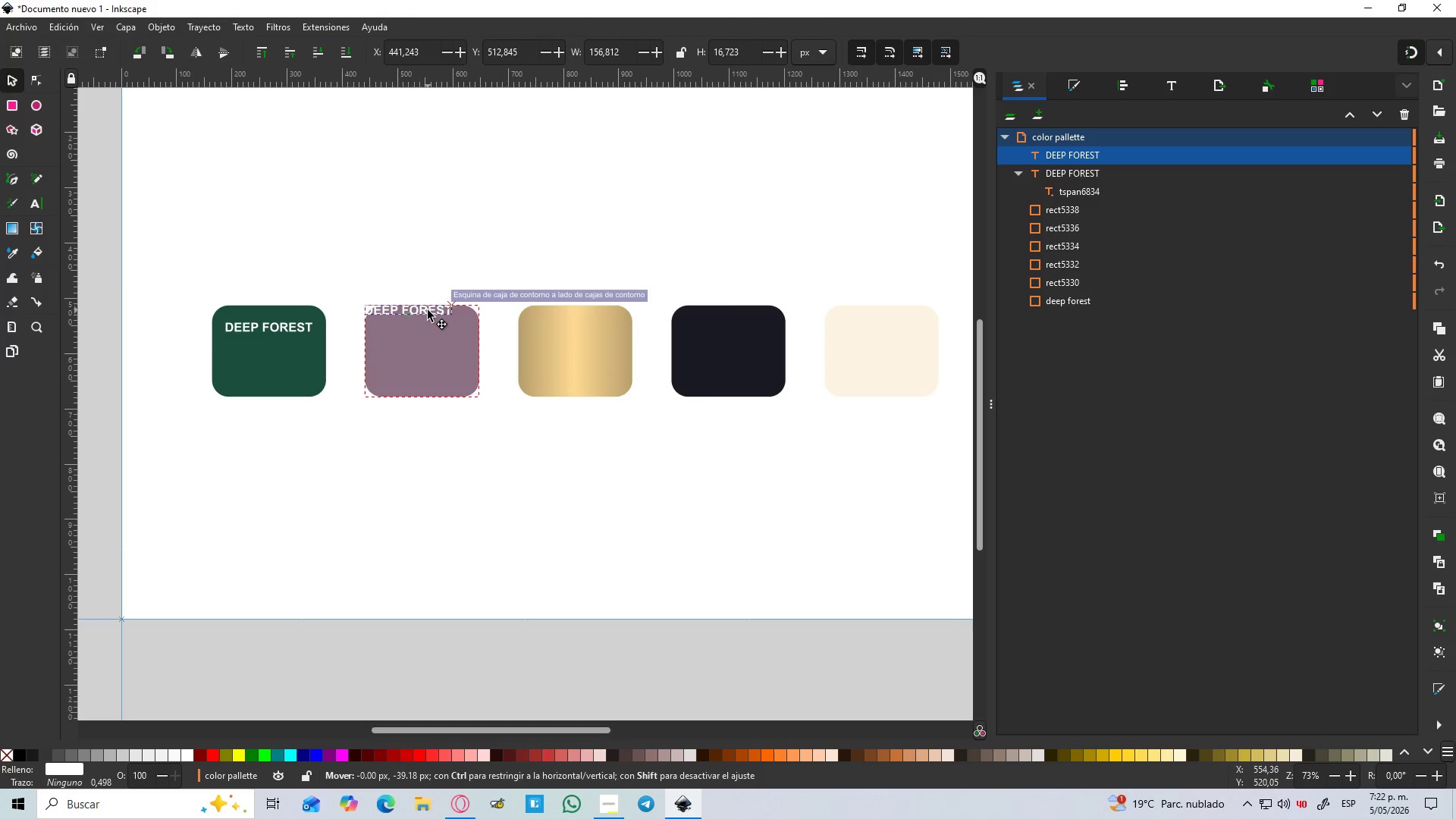 
hold_key(key=ControlLeft, duration=1.42)
 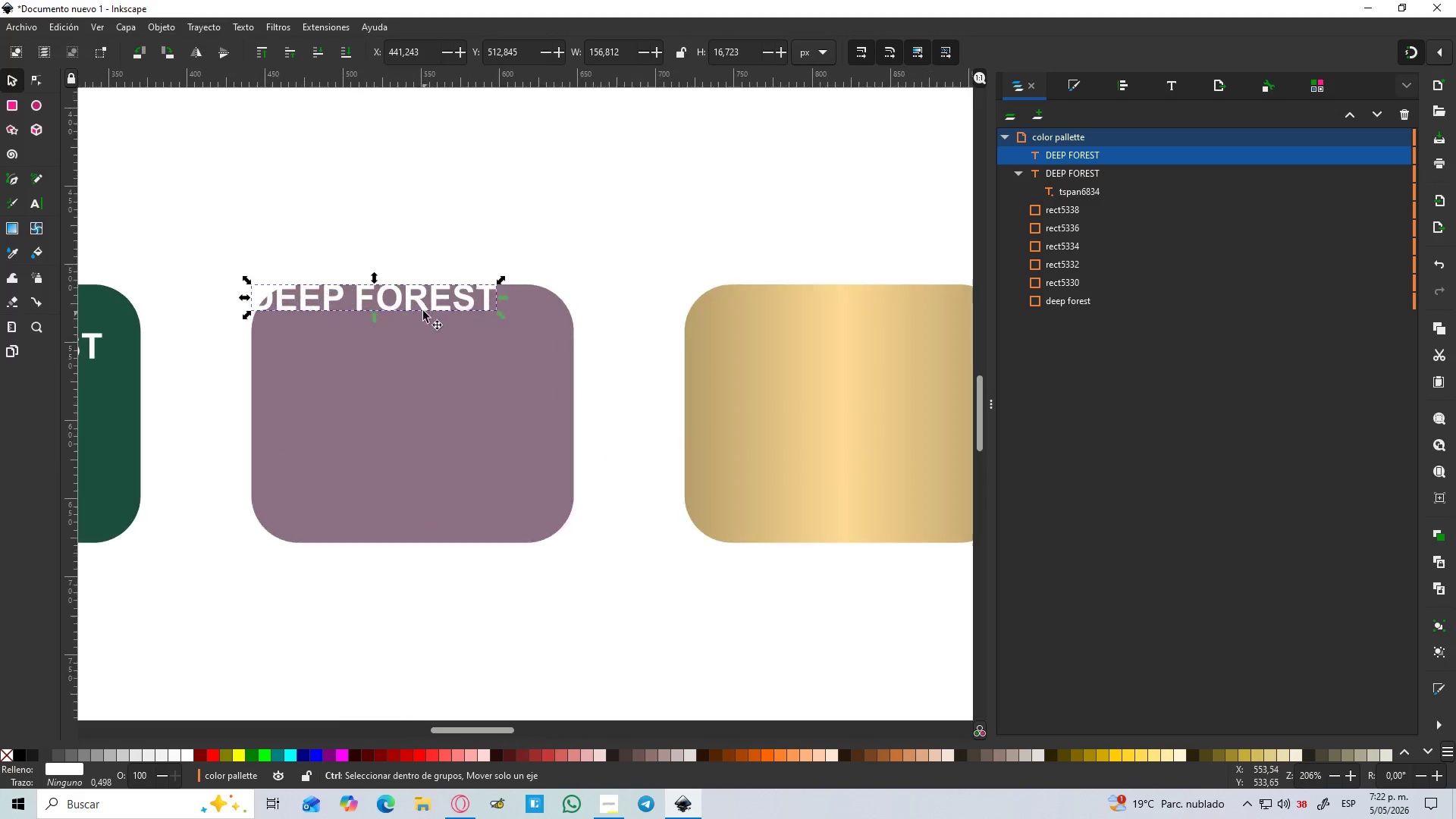 
hold_key(key=ControlLeft, duration=0.69)
scroll: coordinate [428, 317], scroll_direction: up, amount: 3.0
 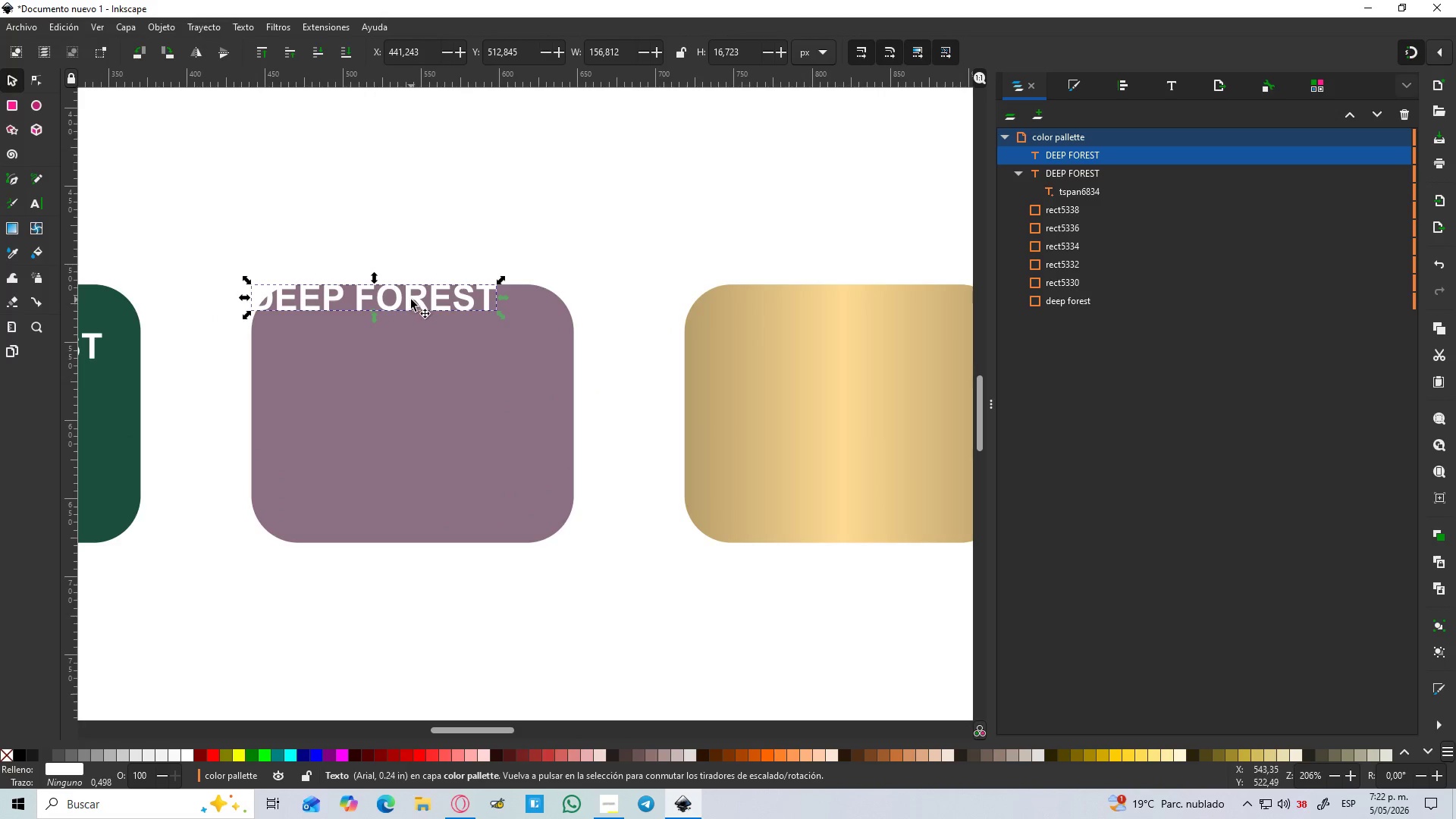 
left_click_drag(start_coordinate=[411, 300], to_coordinate=[448, 338])
 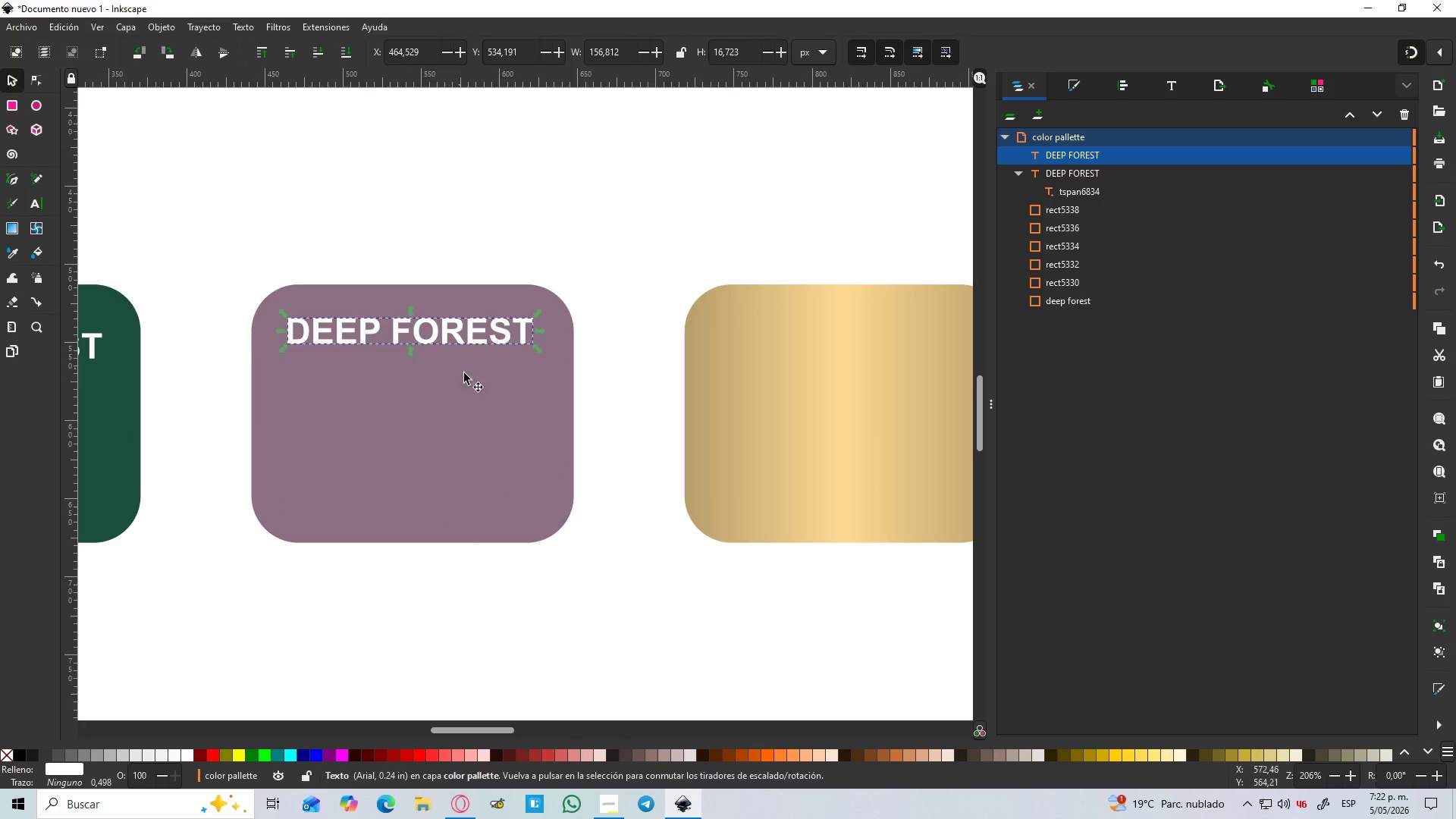 
hold_key(key=ShiftLeft, duration=0.45)
 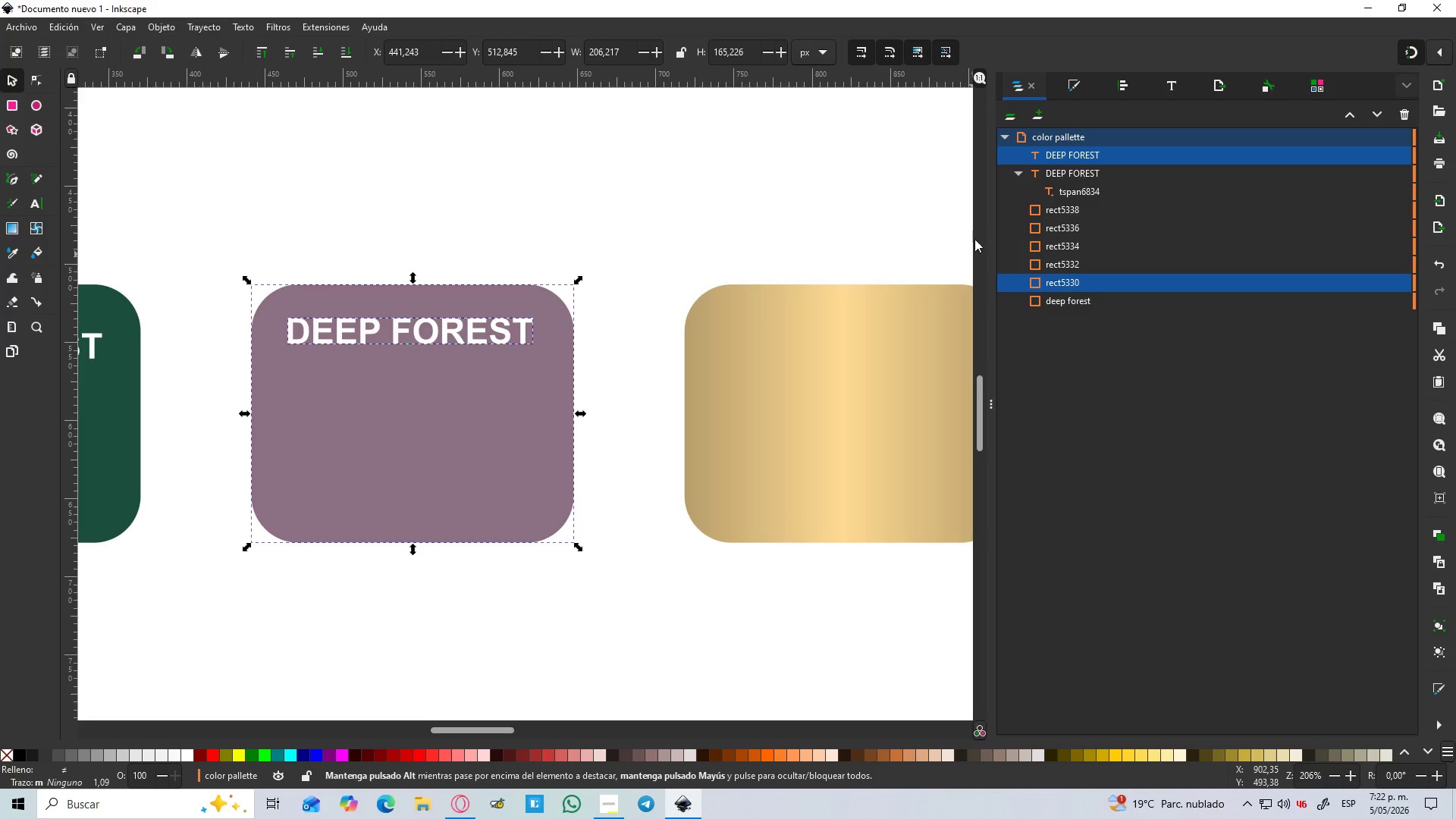 
hold_key(key=ControlLeft, duration=0.94)
scroll: coordinate [961, 247], scroll_direction: down, amount: 2.0
 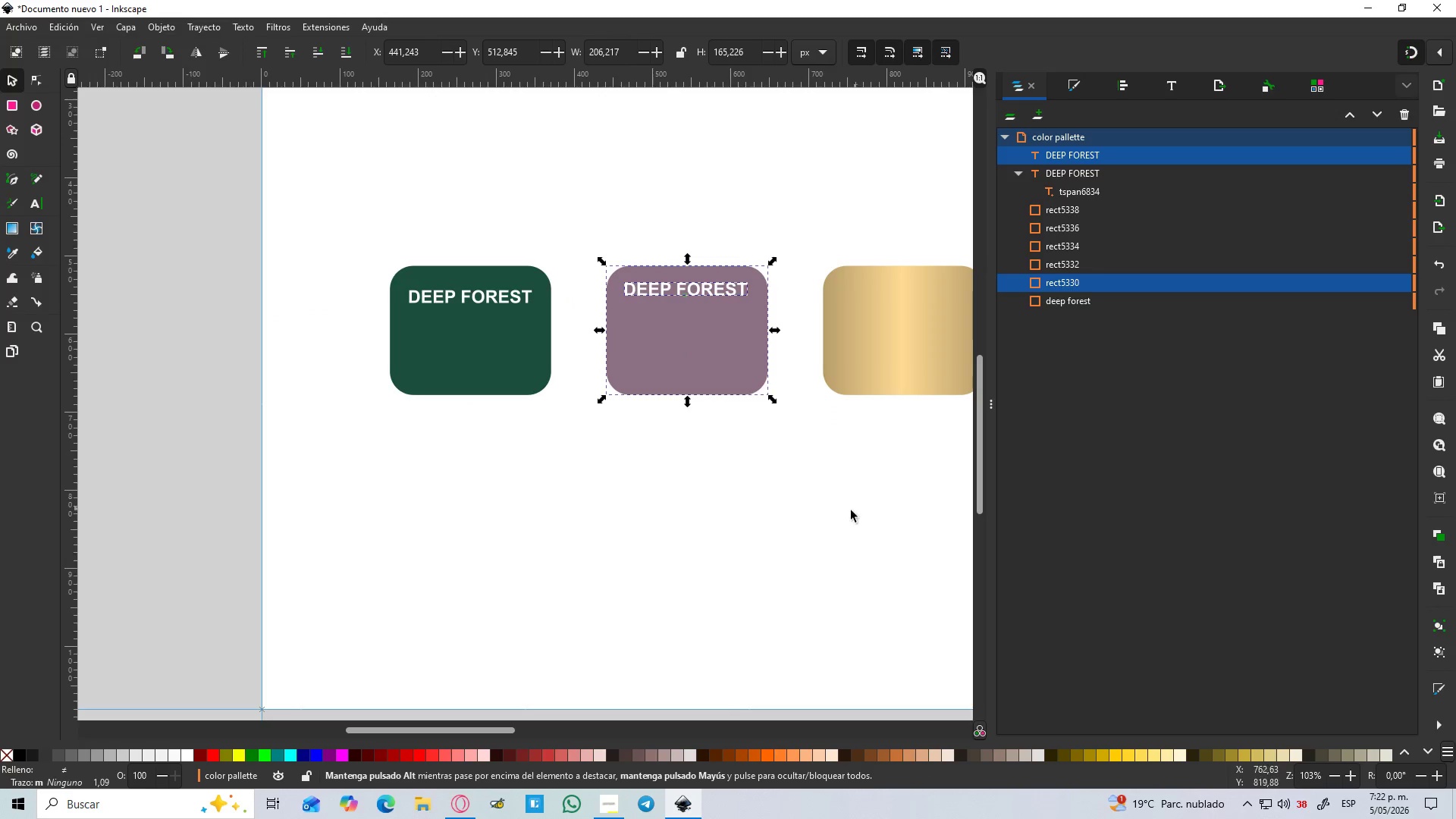 
left_click([814, 504])
 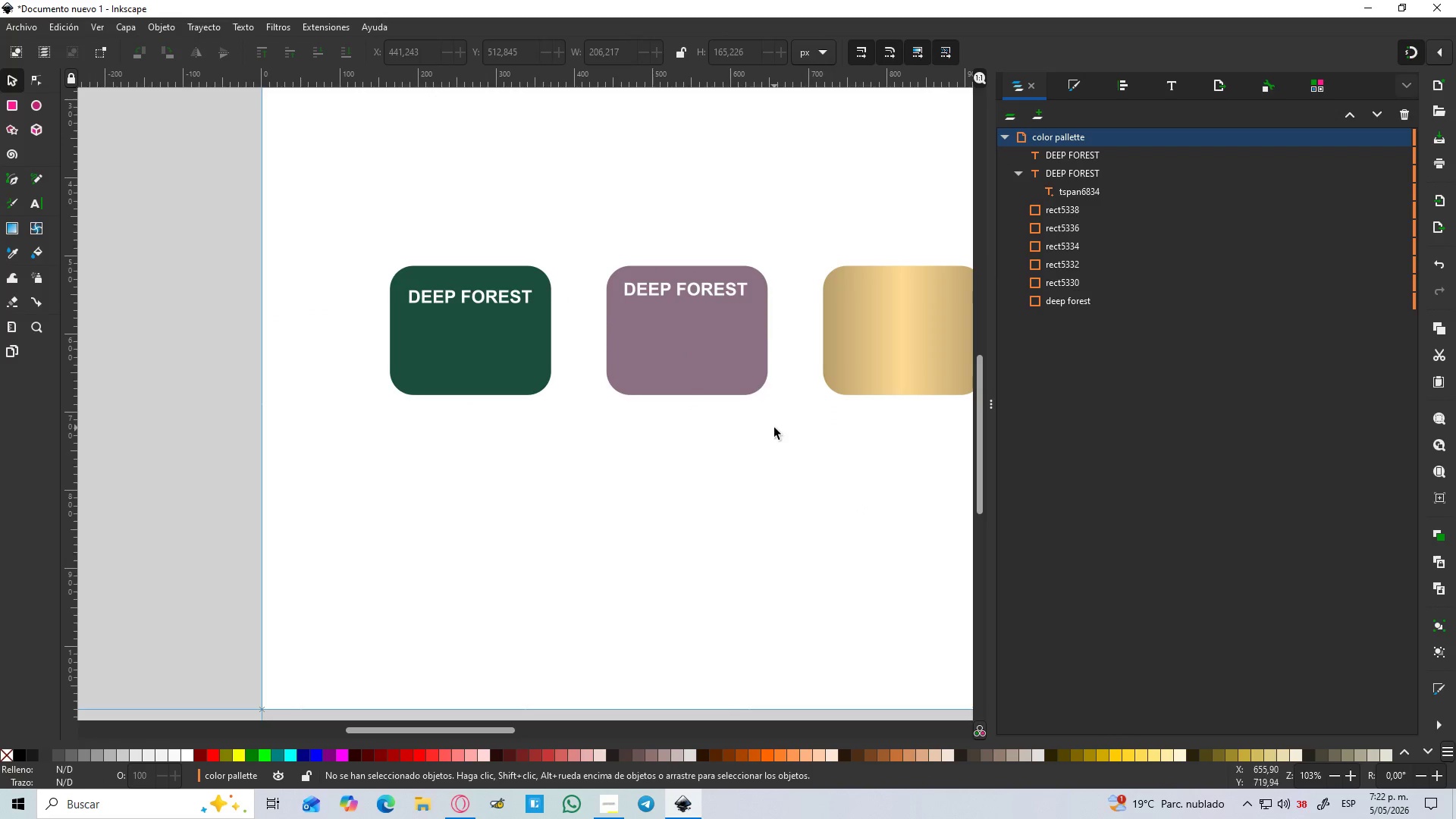 
key(Control+ControlLeft)
 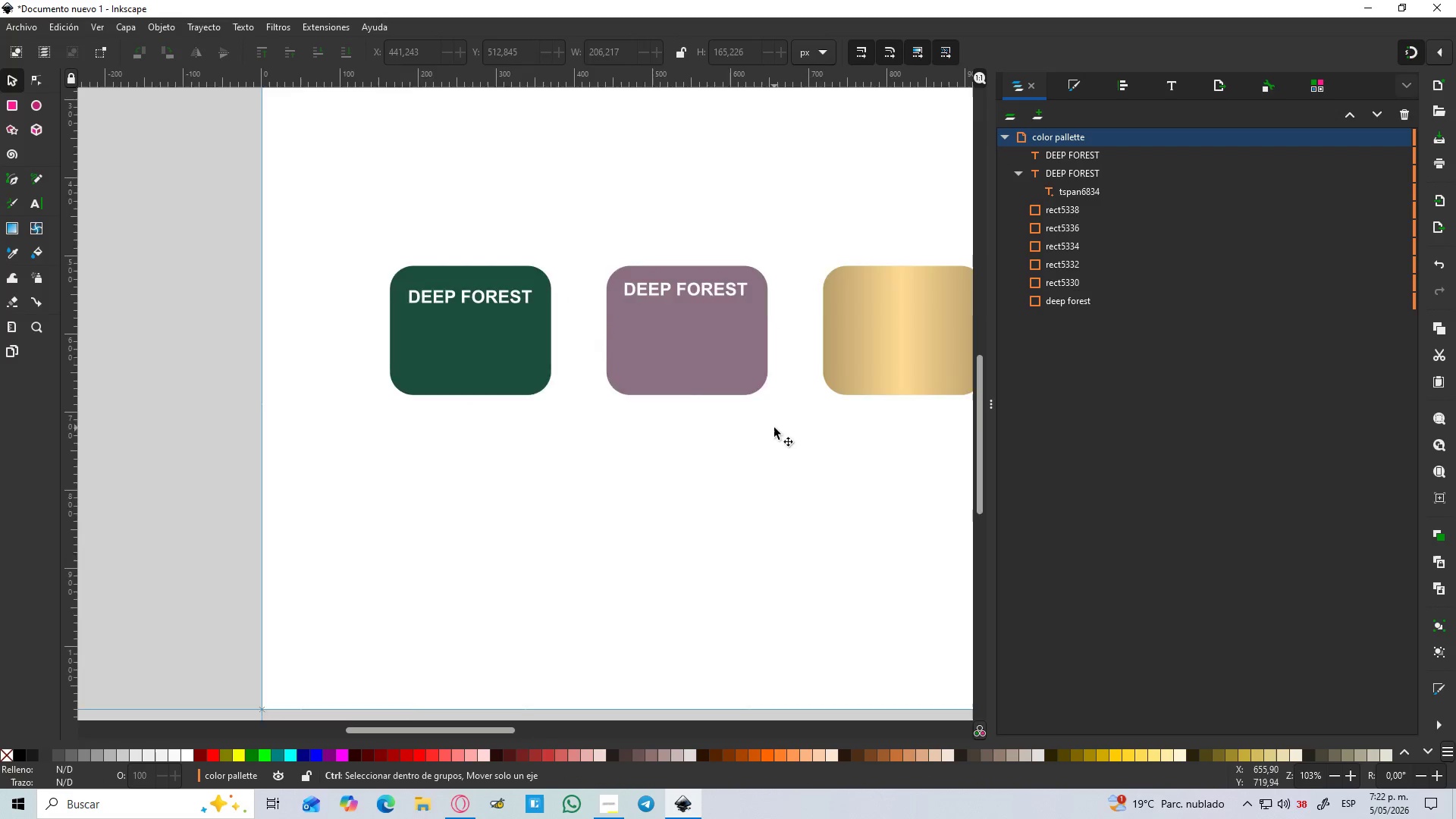 
key(Space)
 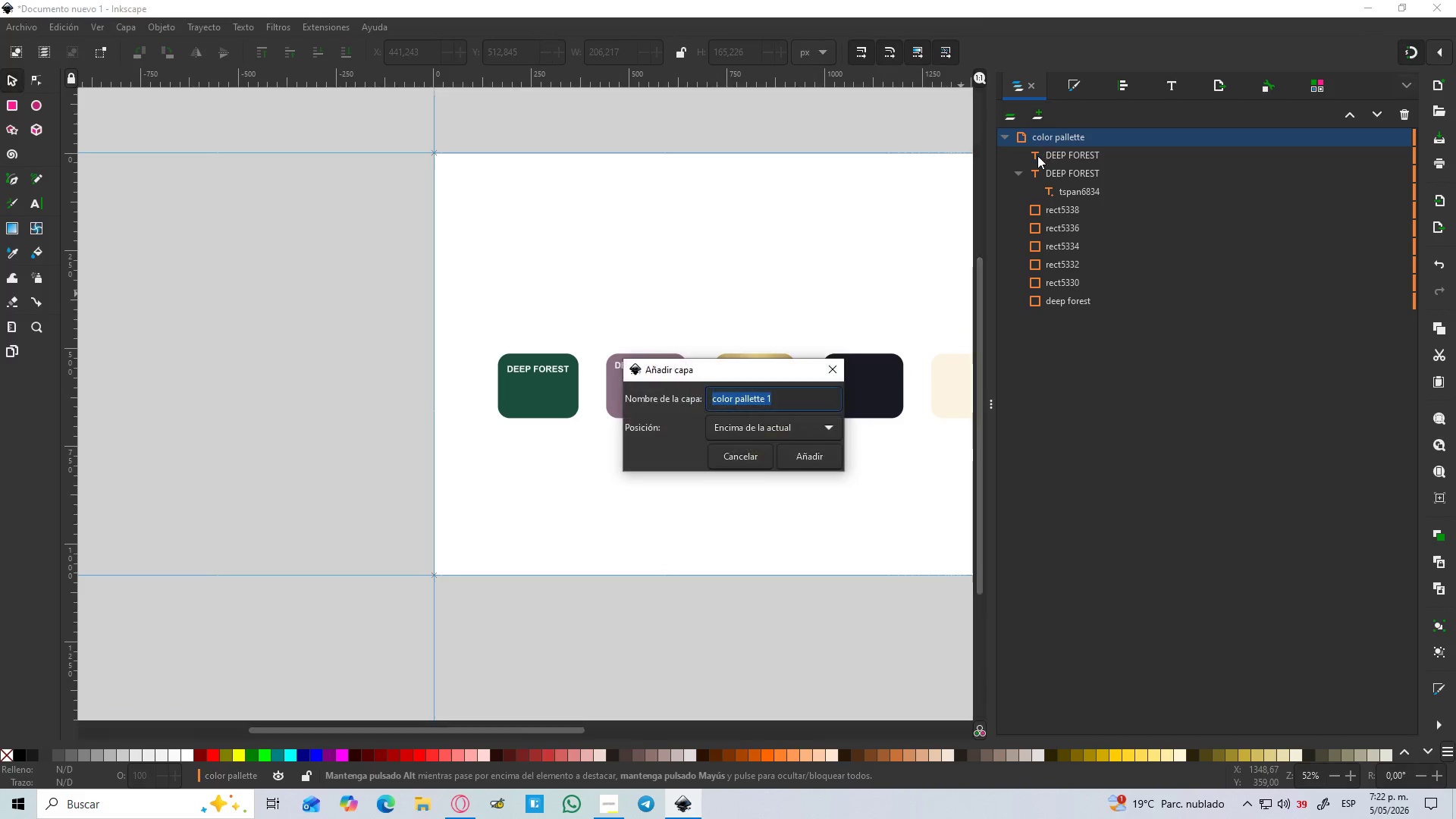 
scroll: coordinate [774, 428], scroll_direction: down, amount: 2.0
 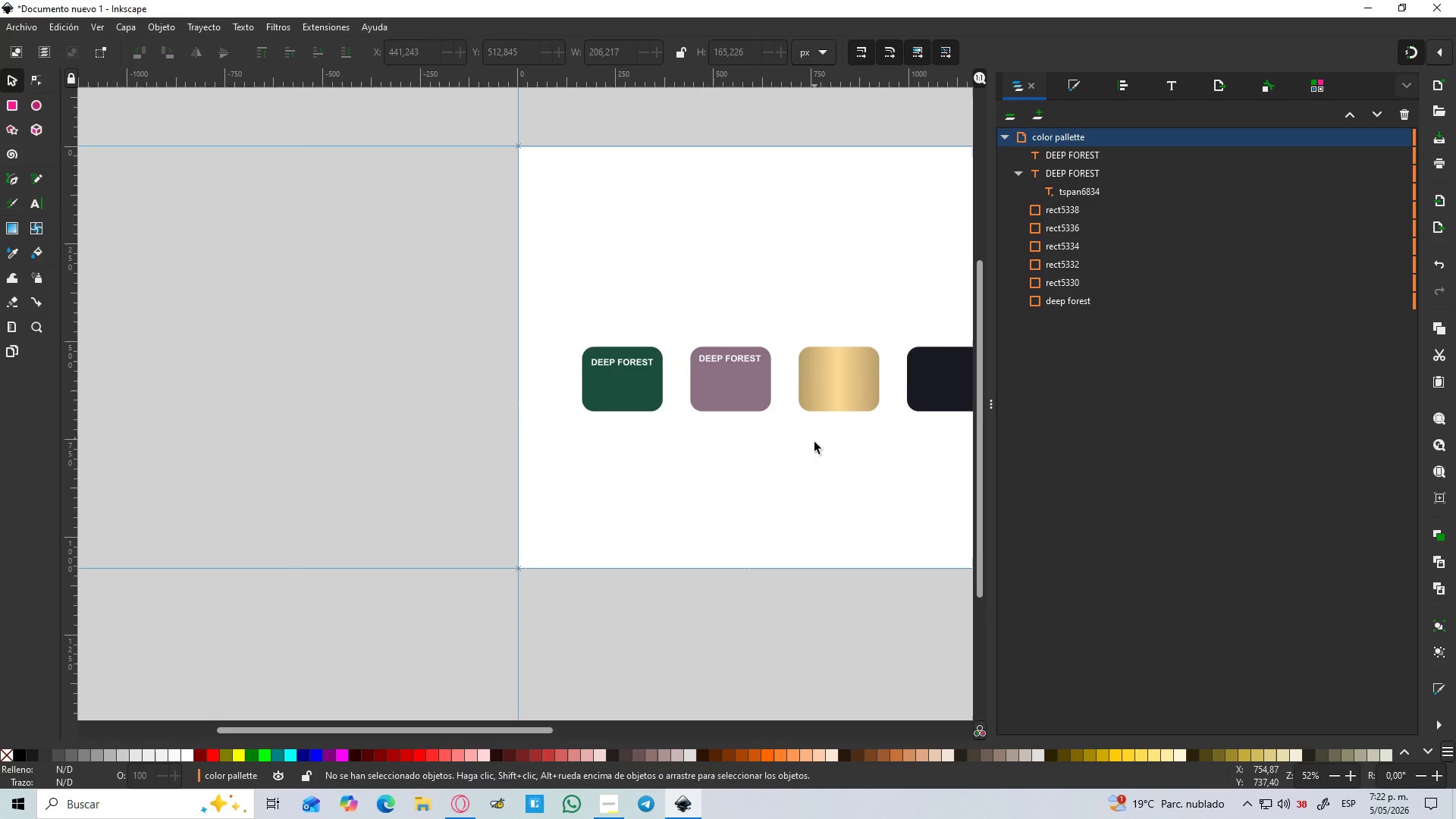 
type(TEXTS)
 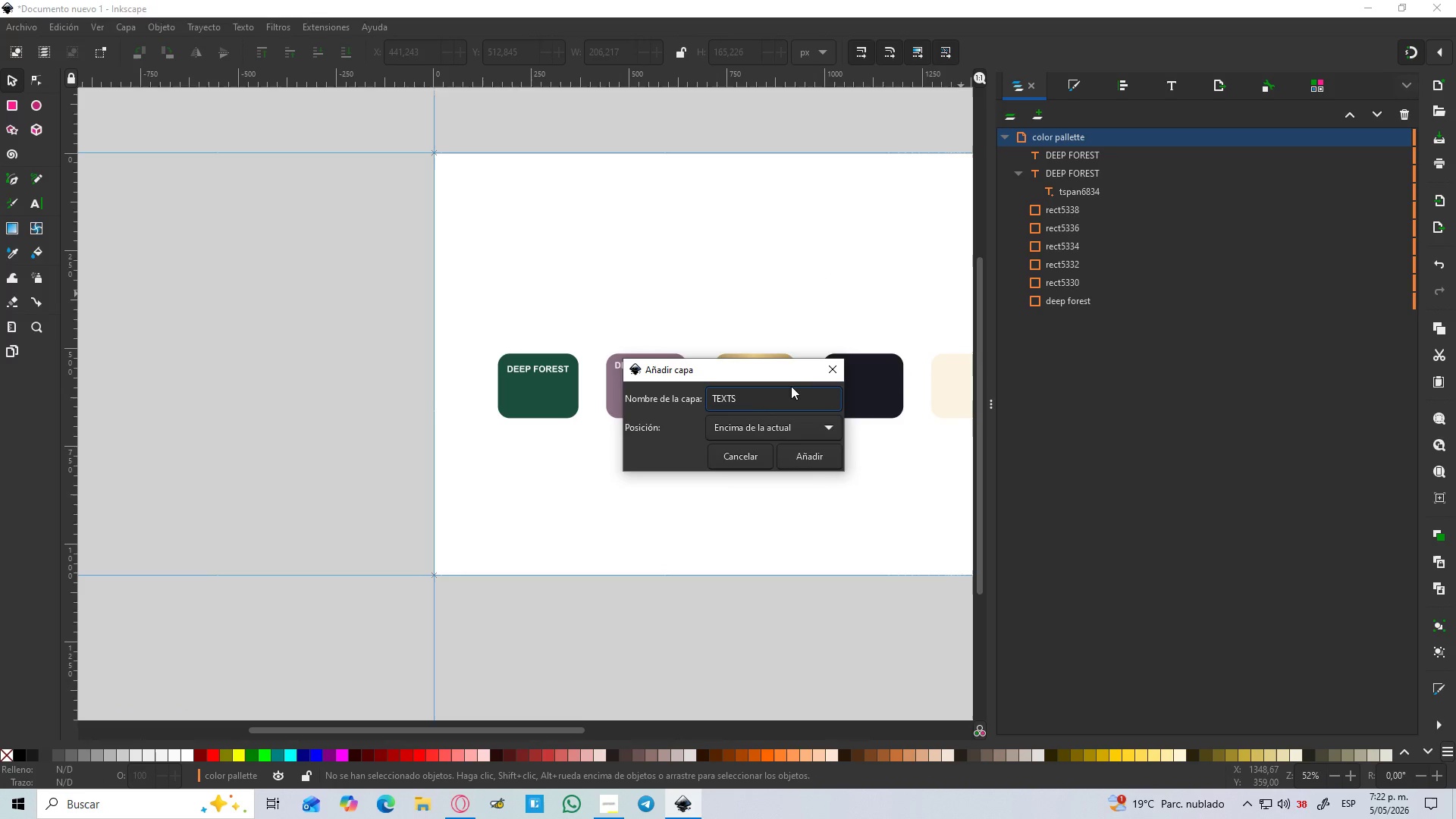 
key(Enter)
 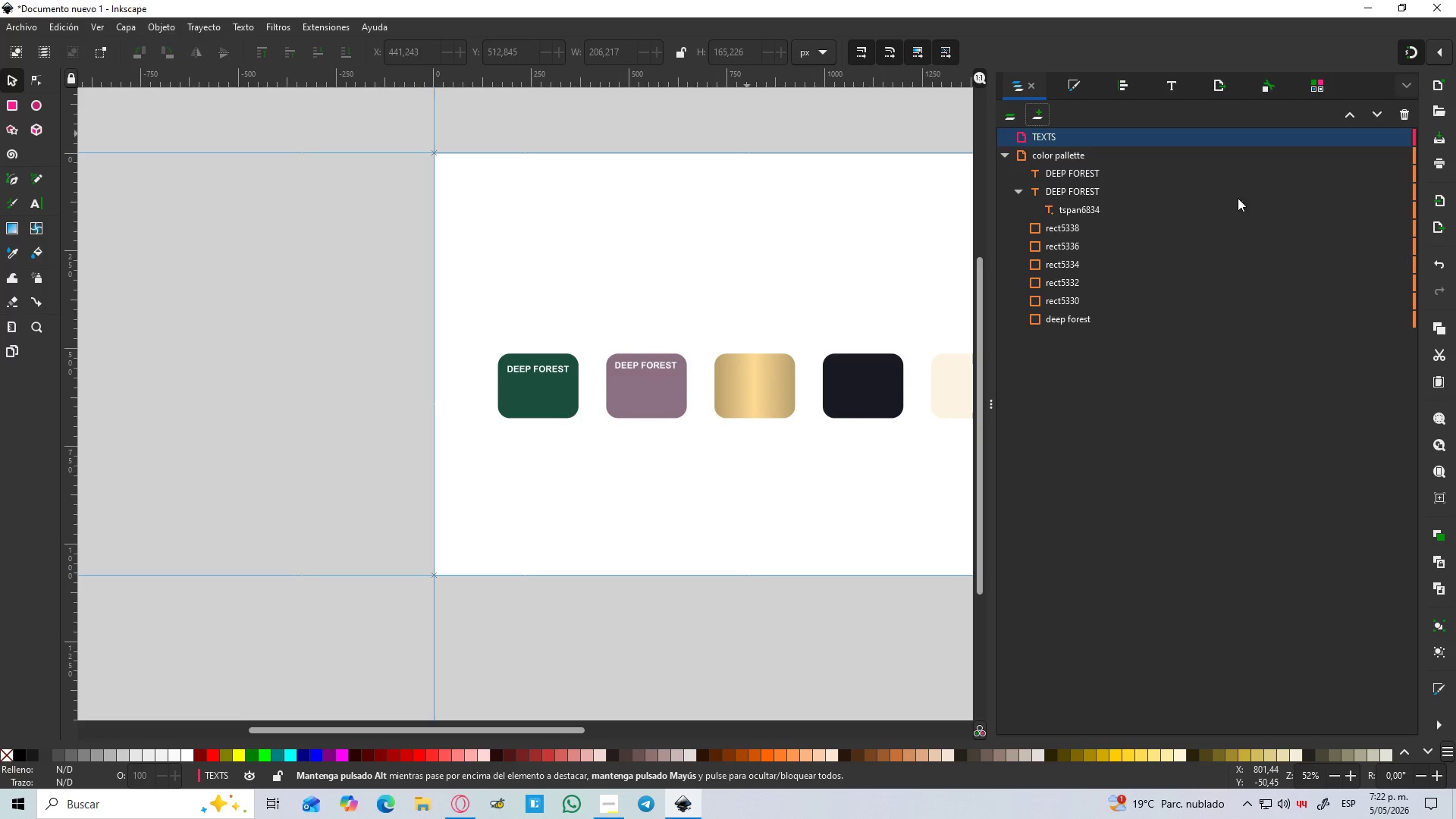 
left_click([1068, 175])
 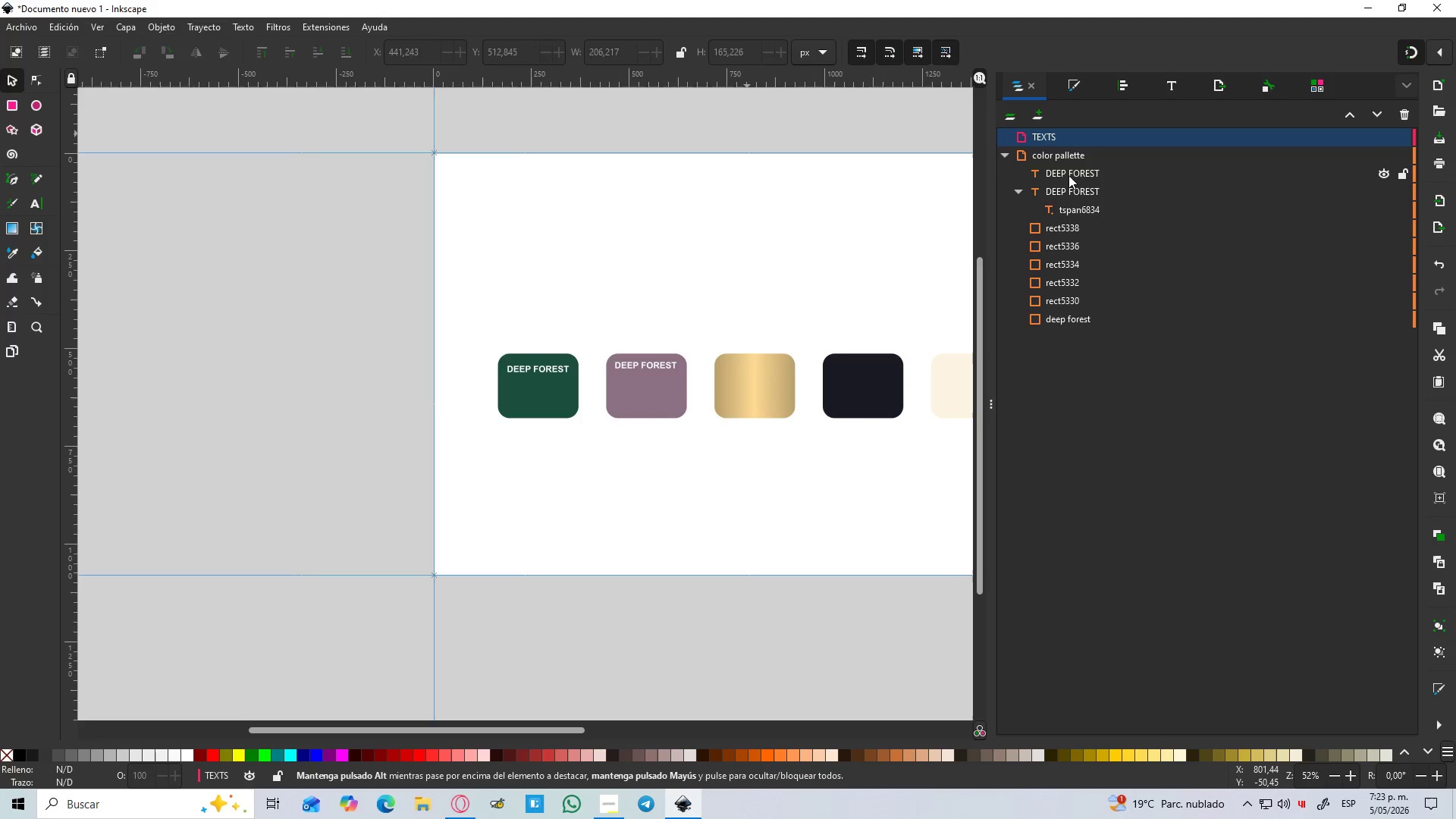 
hold_key(key=ShiftLeft, duration=1.0)
left_click([1075, 194])
 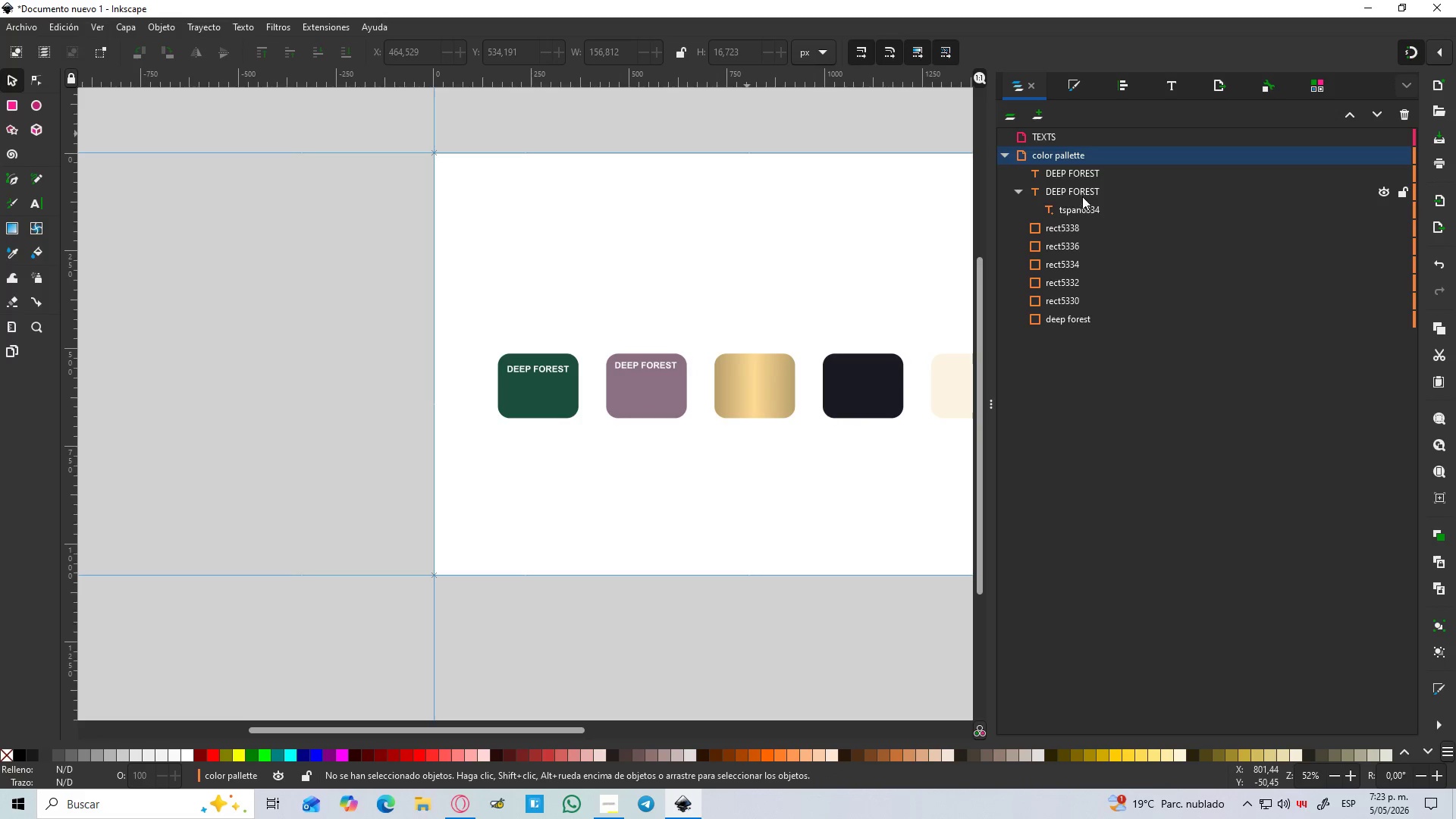 
left_click([1062, 169])
 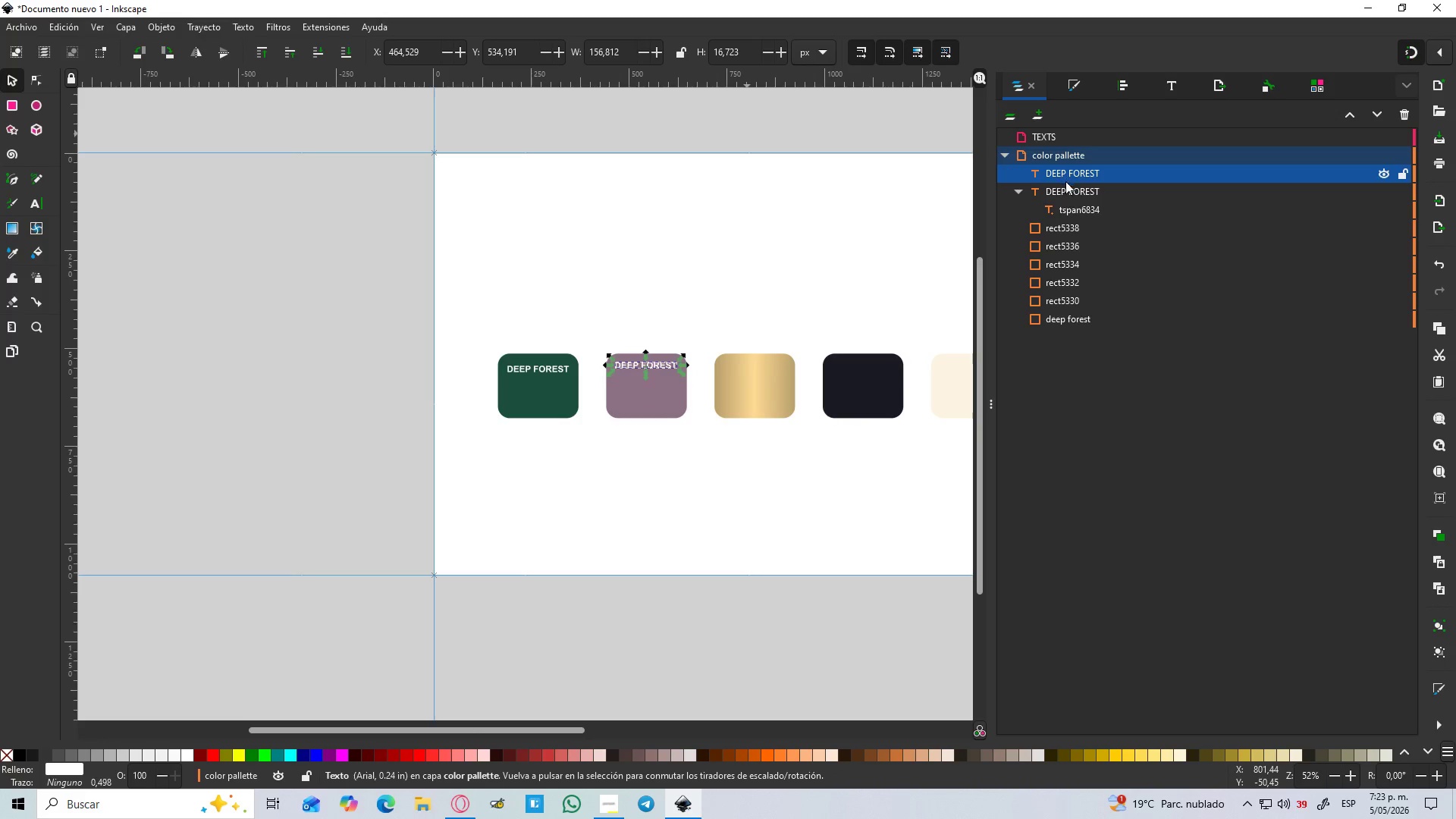 
hold_key(key=ControlLeft, duration=0.66)
left_click([1070, 191])
 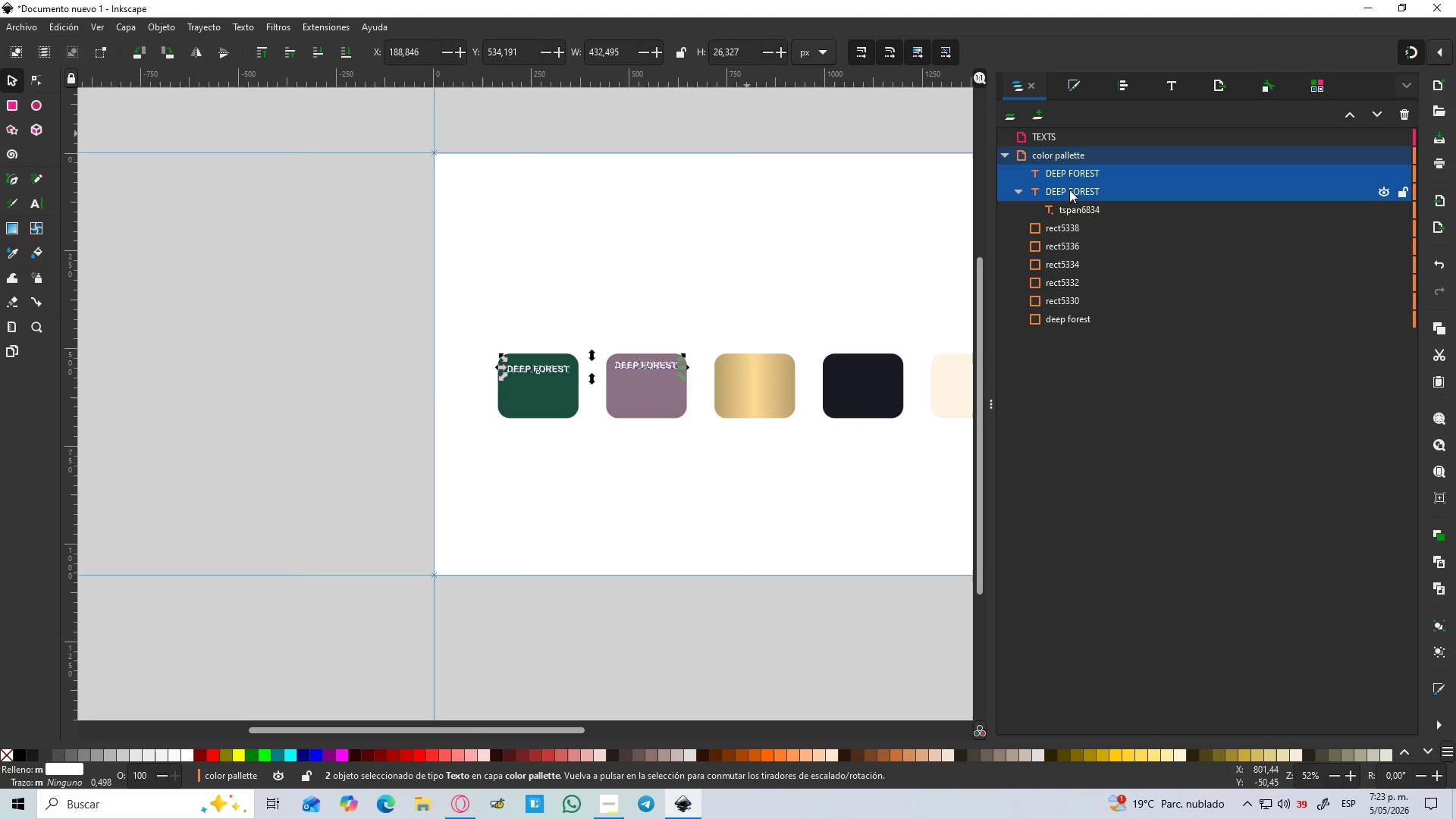 
left_click_drag(start_coordinate=[1068, 189], to_coordinate=[1075, 134])
 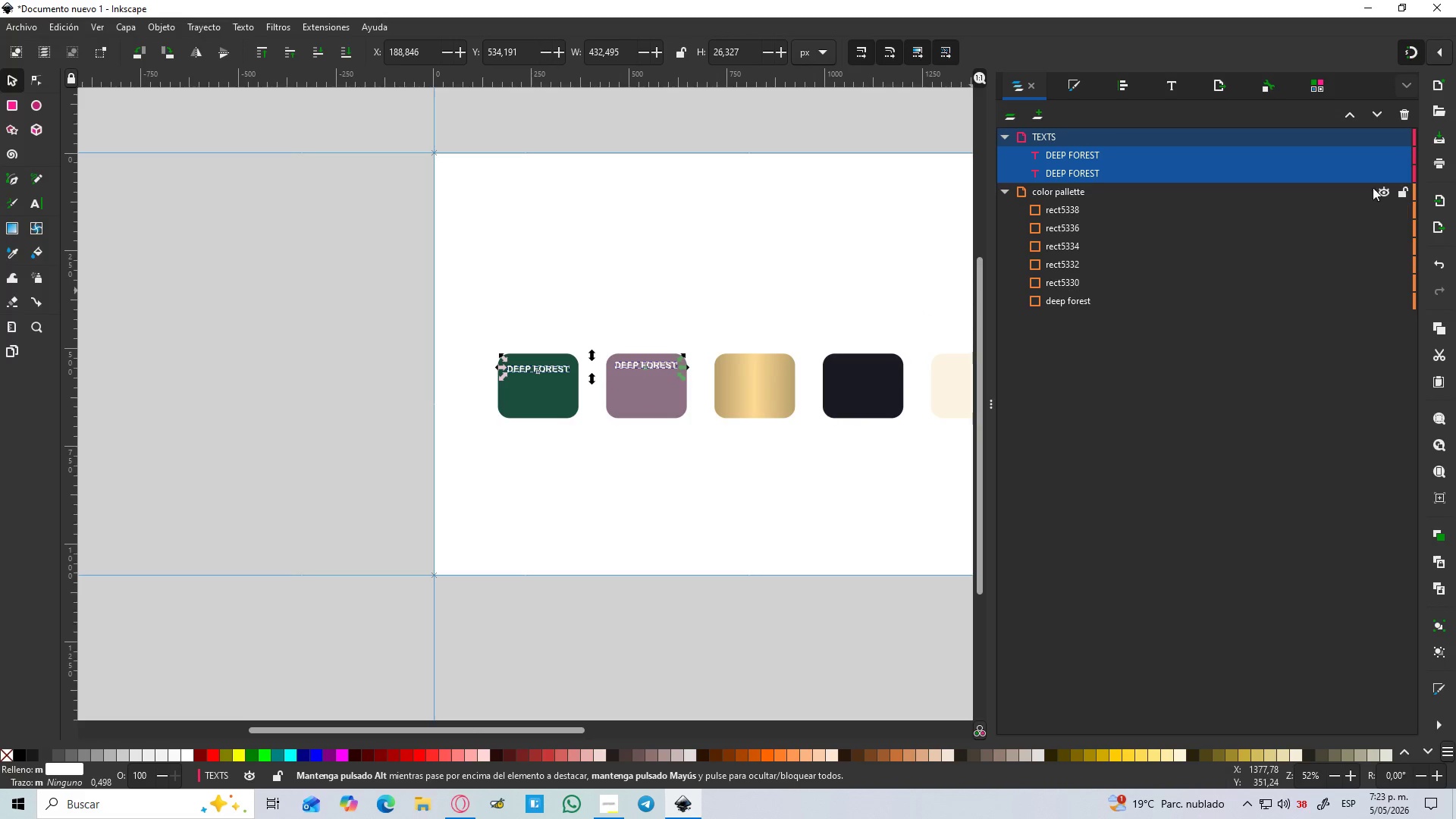 
left_click([1407, 195])
 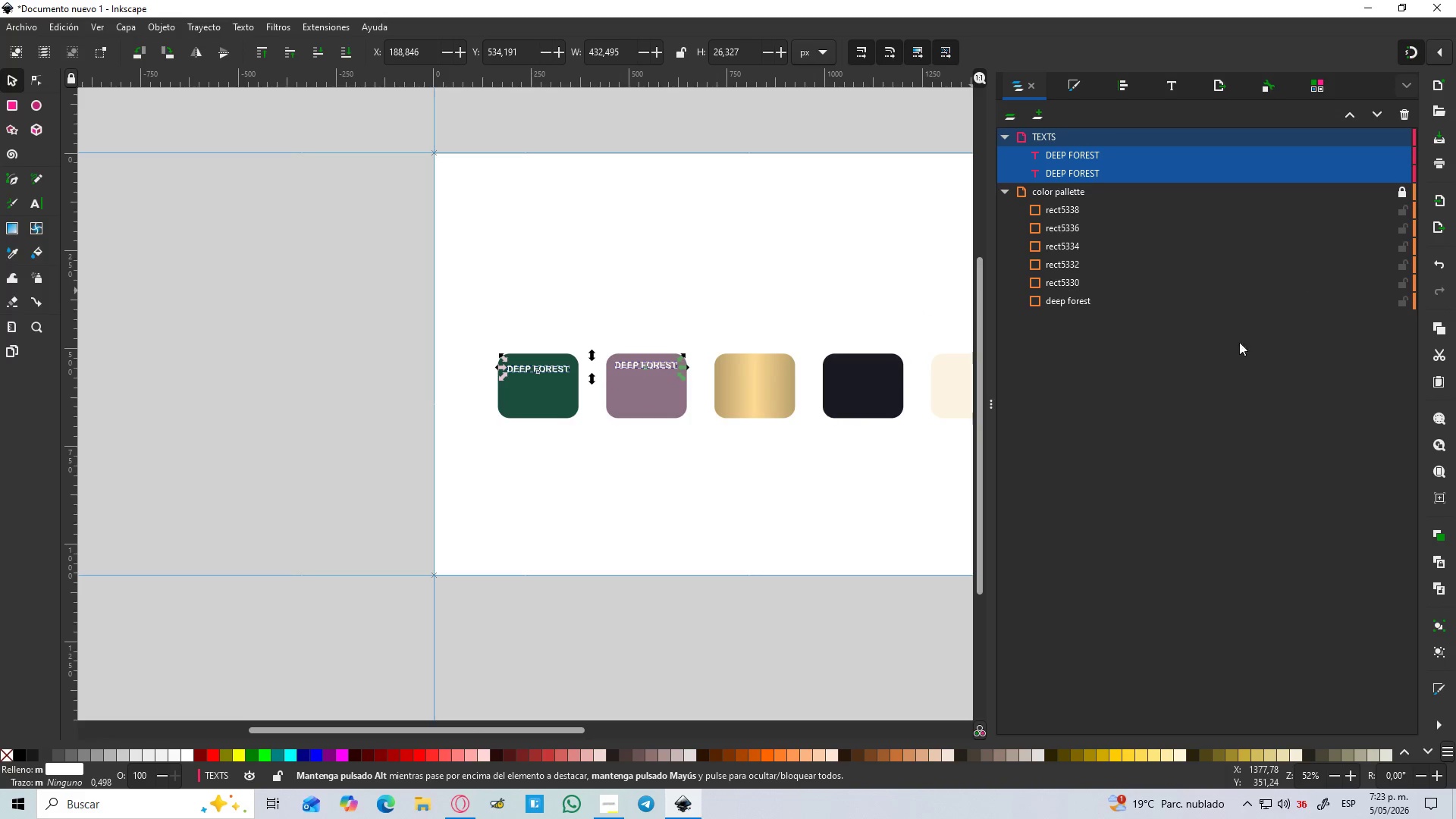 
left_click([1167, 428])
 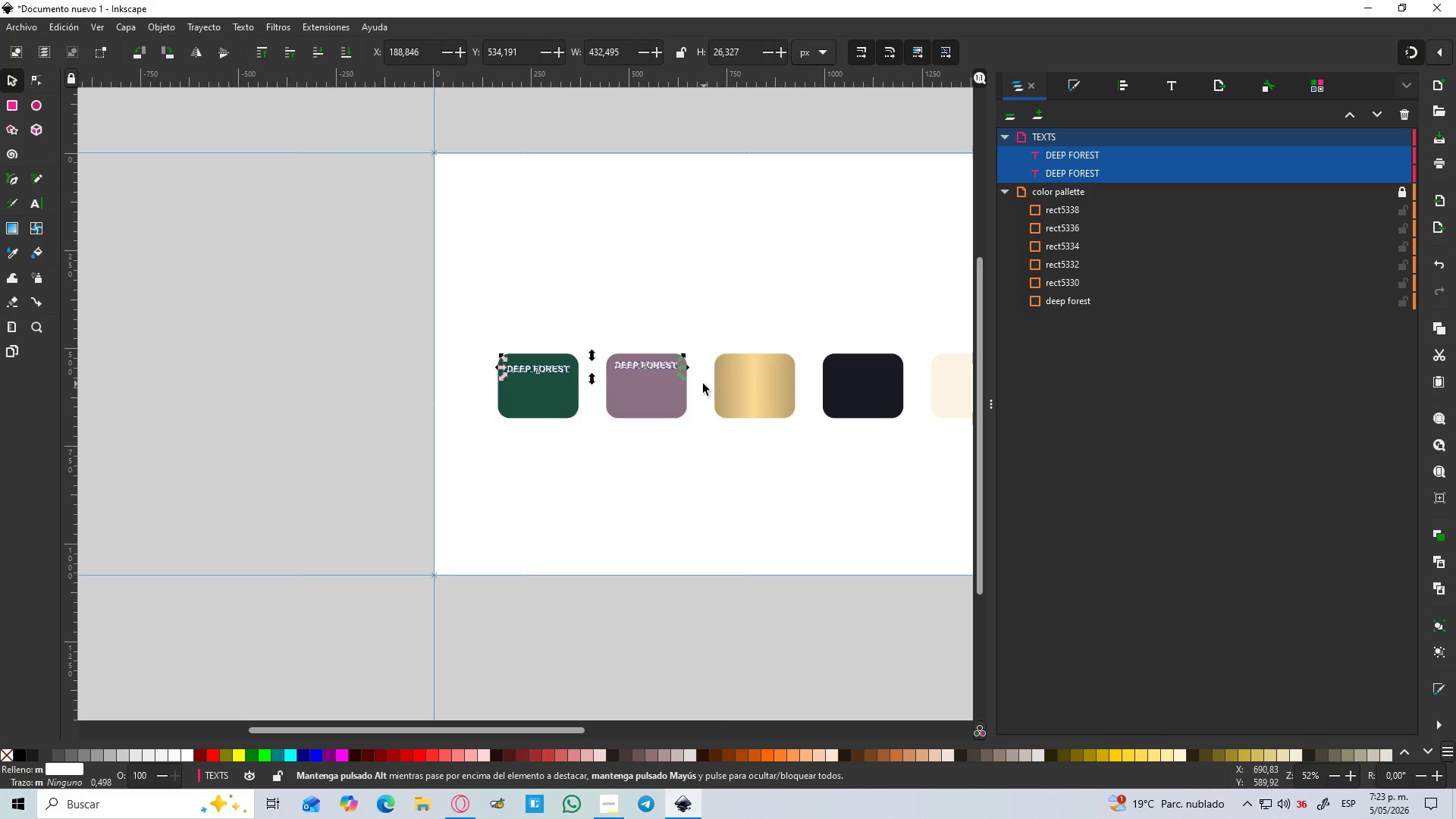 
left_click([717, 515])
 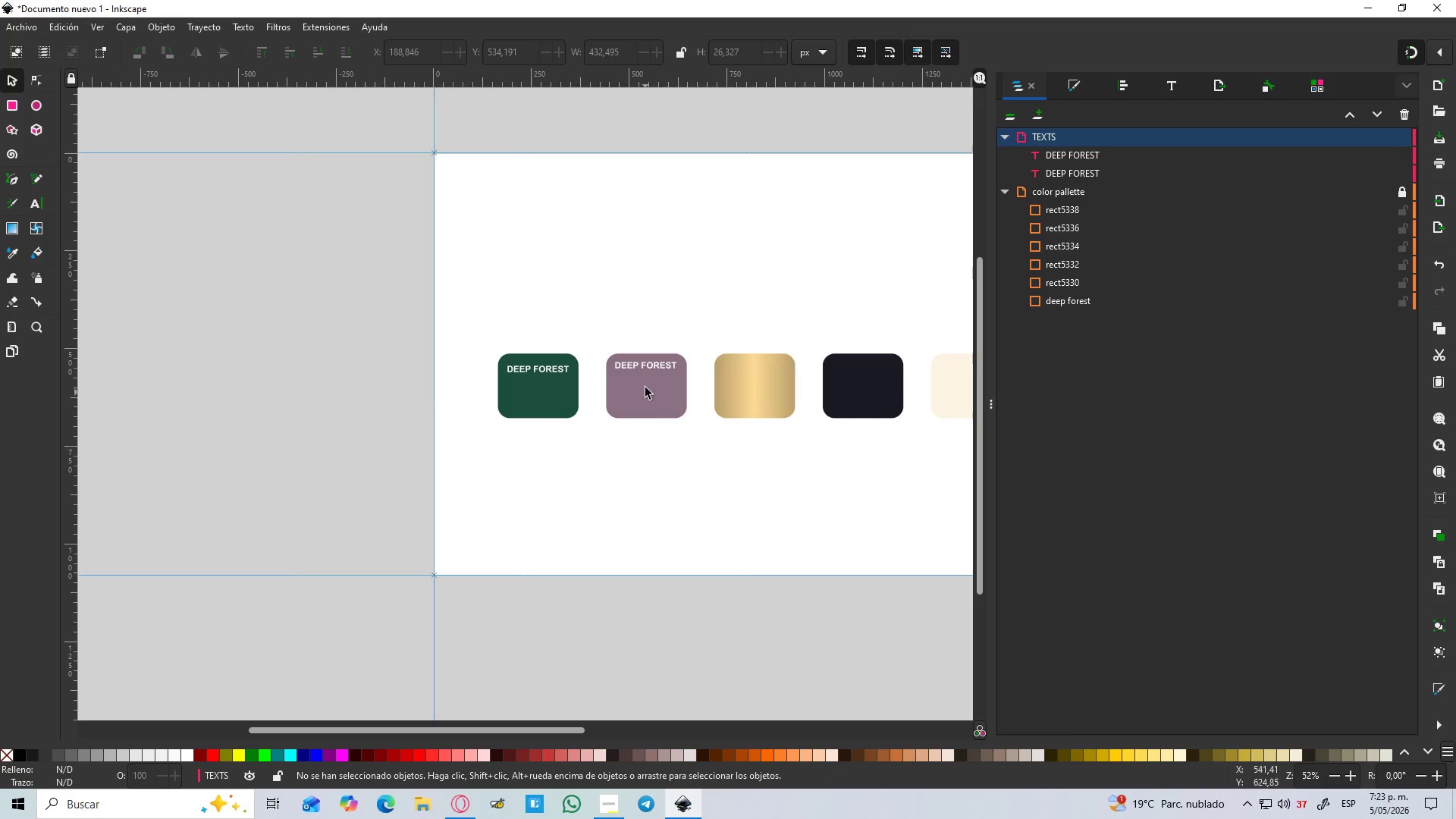 
hold_key(key=ControlLeft, duration=0.48)
scroll: coordinate [655, 368], scroll_direction: up, amount: 2.0
 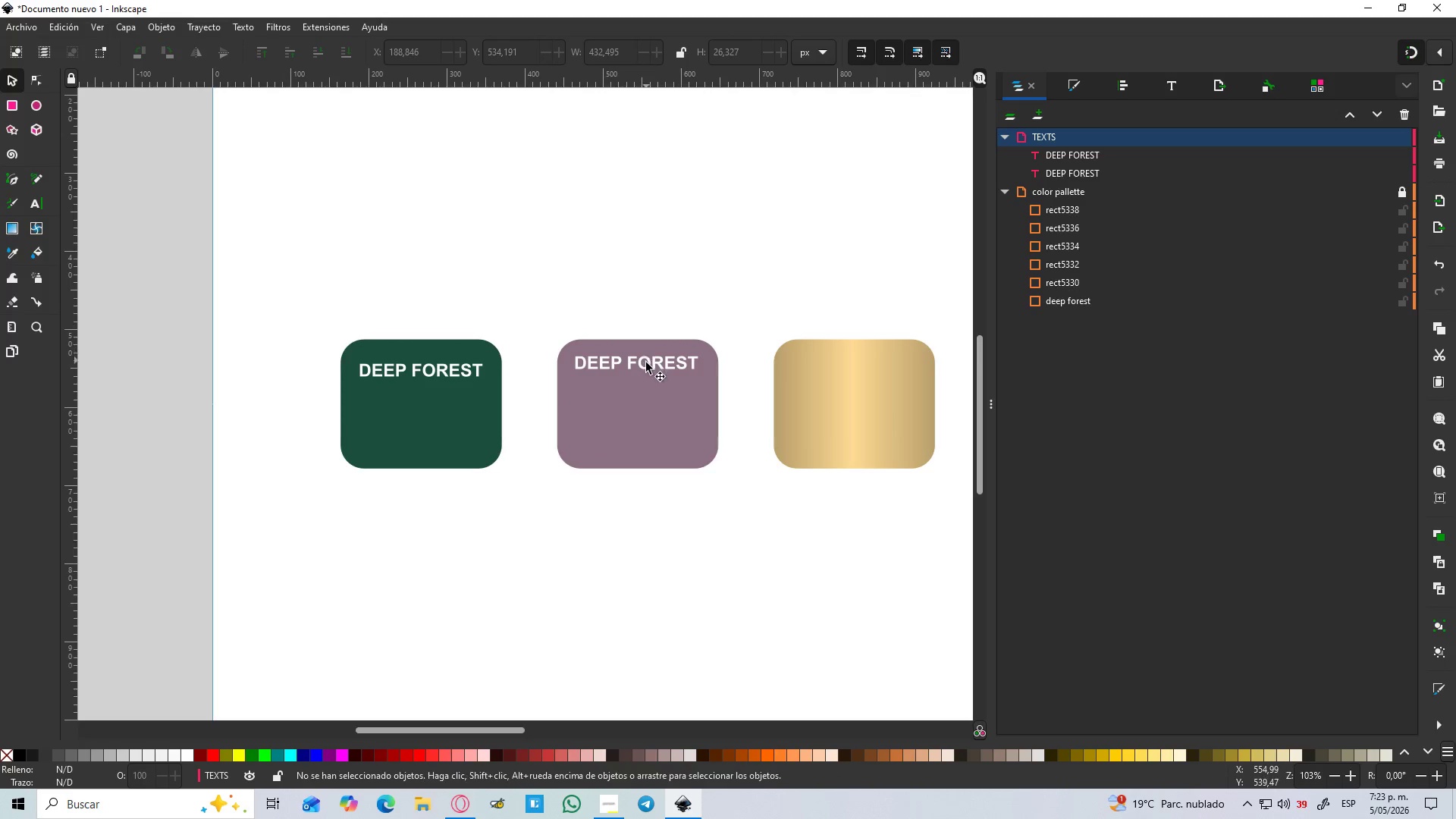 
left_click_drag(start_coordinate=[646, 363], to_coordinate=[651, 377])
 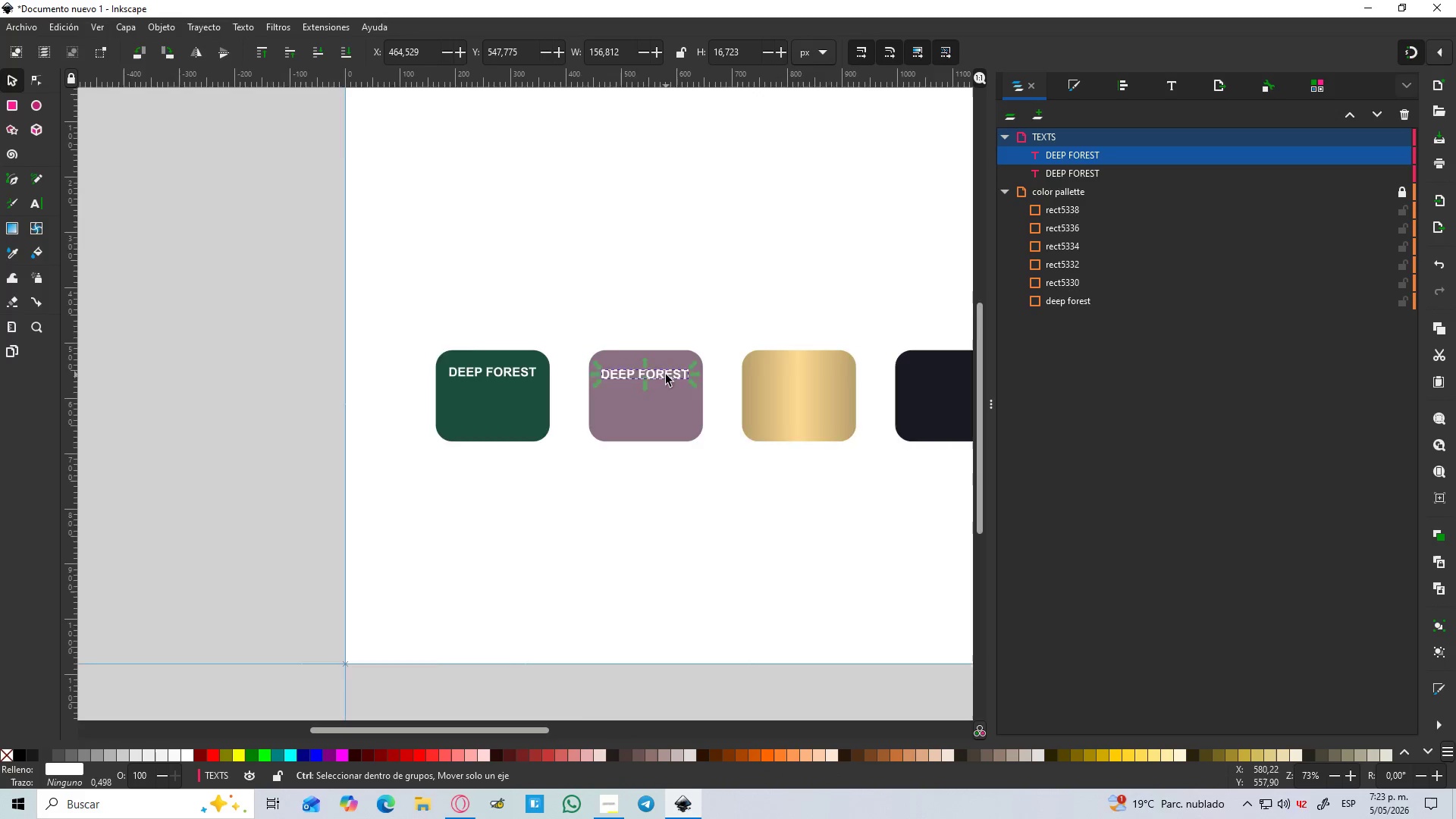 
hold_key(key=ControlLeft, duration=0.61)
 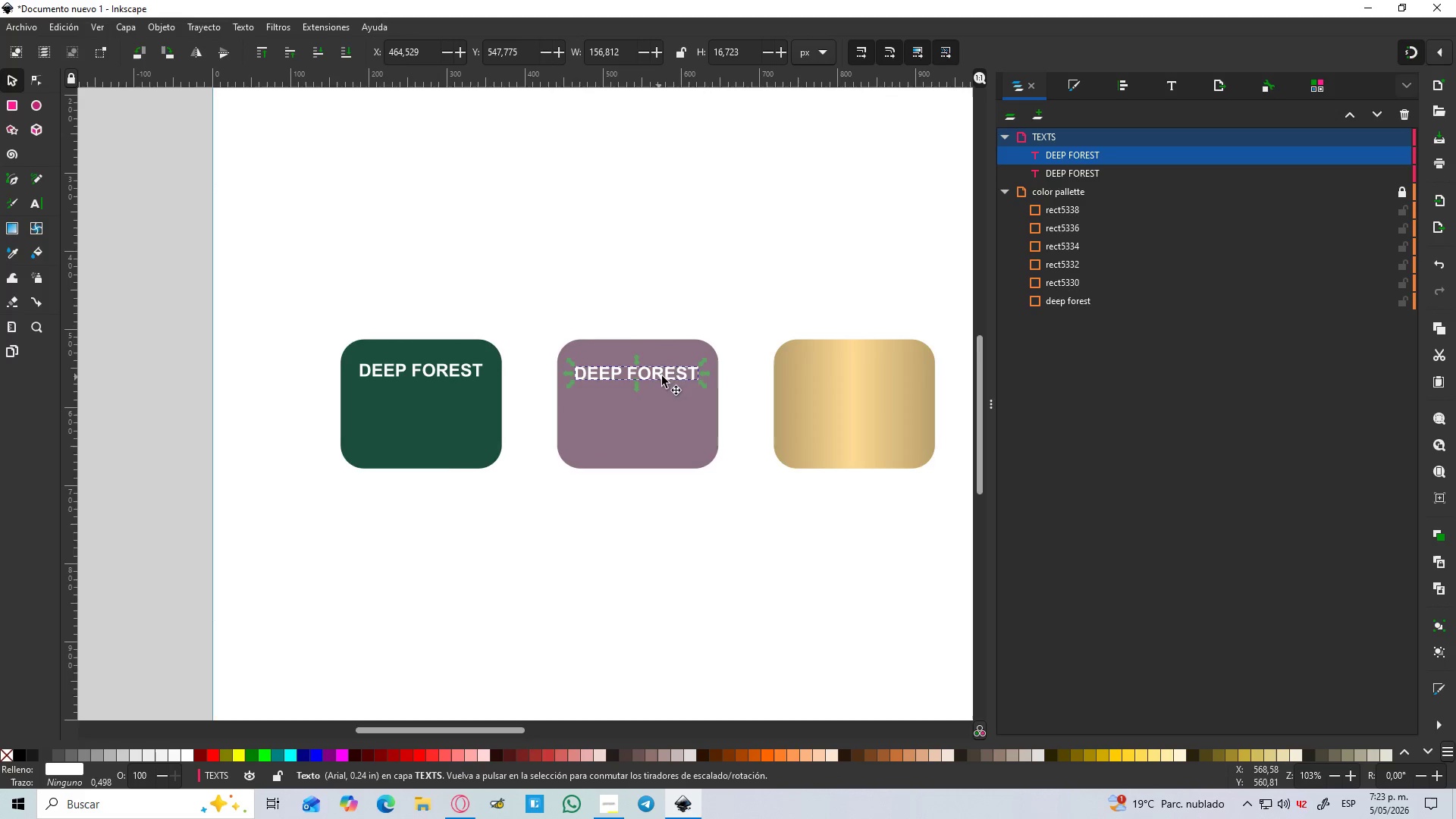 
hold_key(key=ControlLeft, duration=1.5)
scroll: coordinate [666, 375], scroll_direction: down, amount: 3.0
 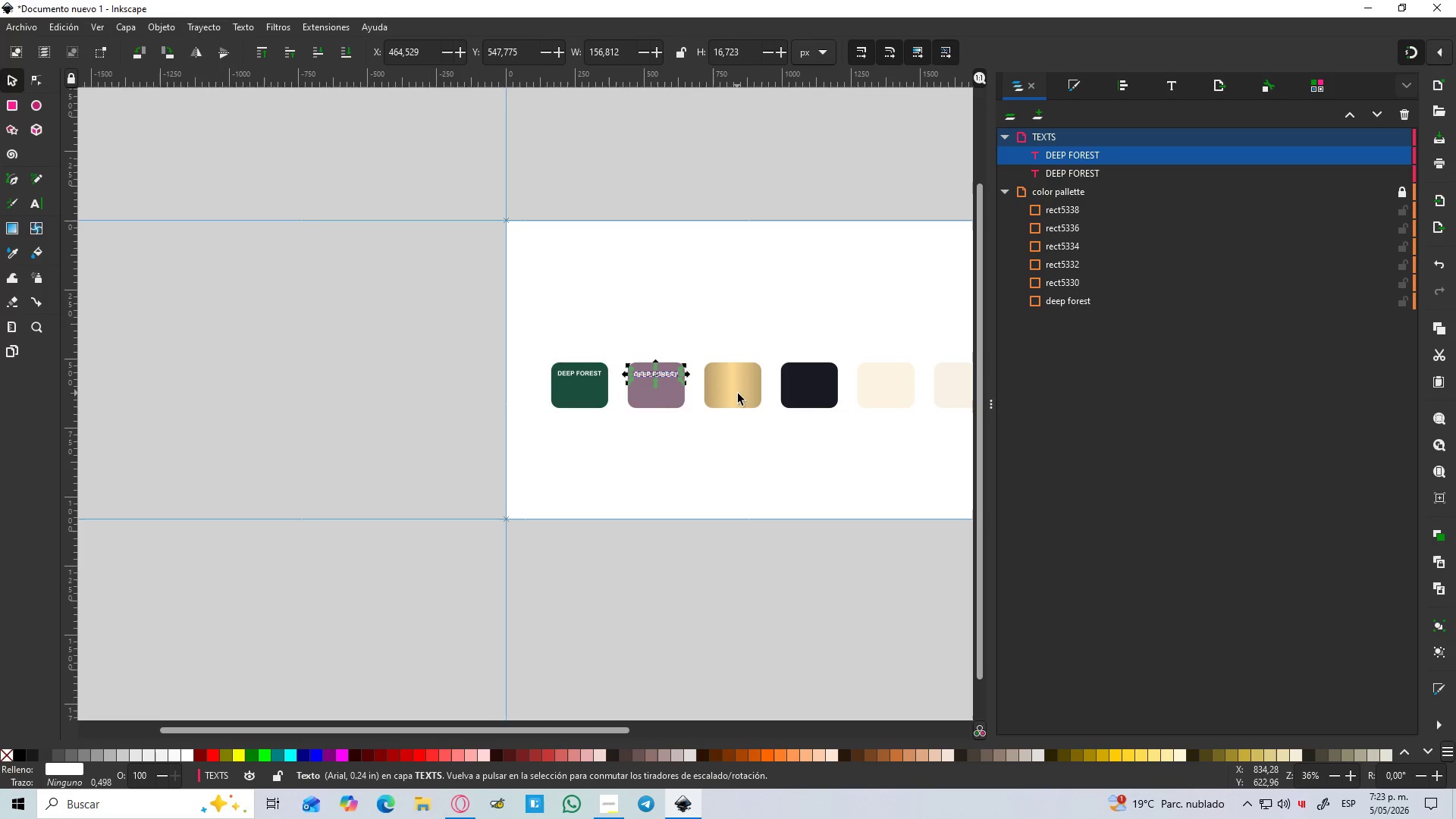 
key(Control+D)
 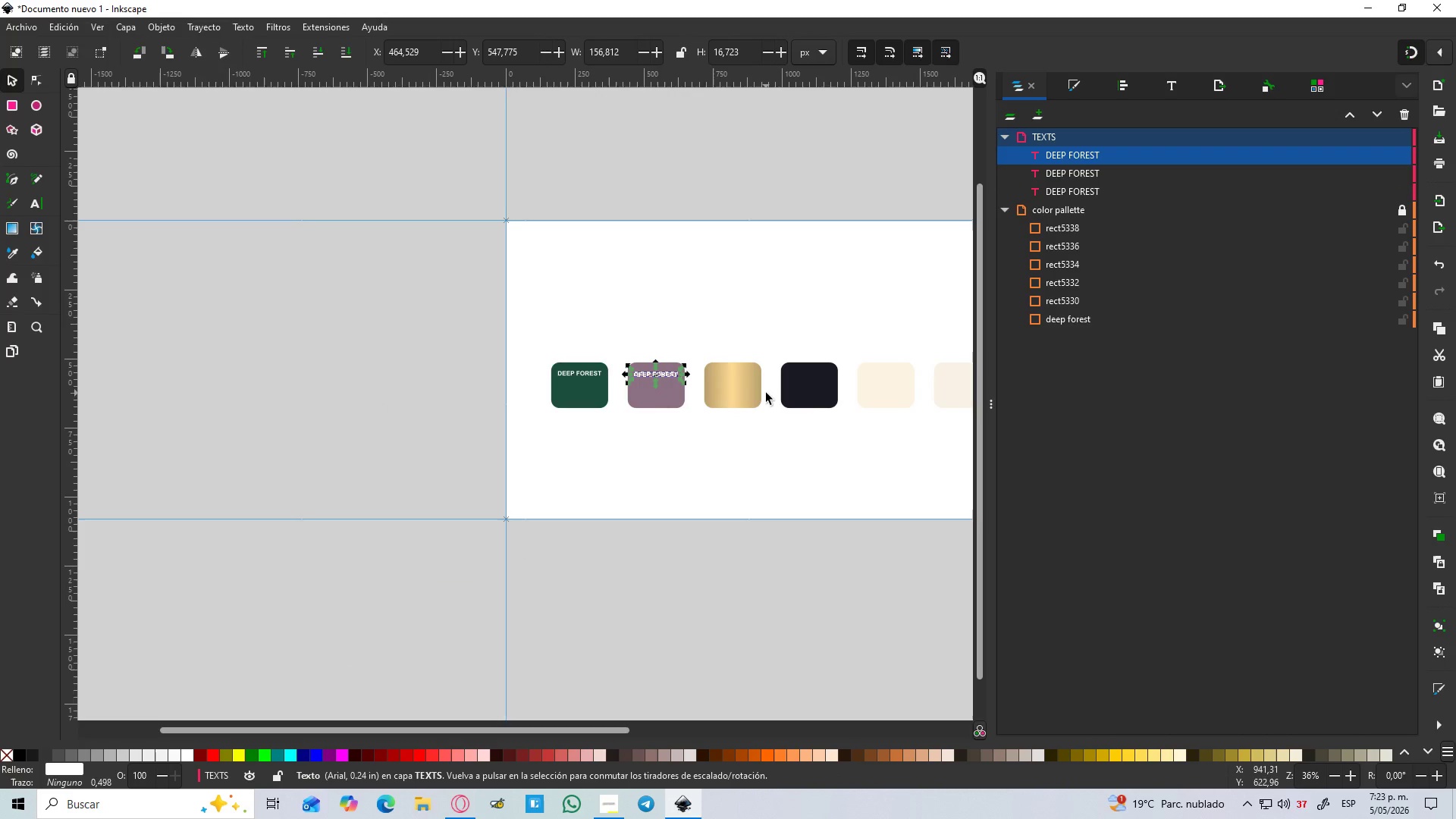 
key(Control+D)
 